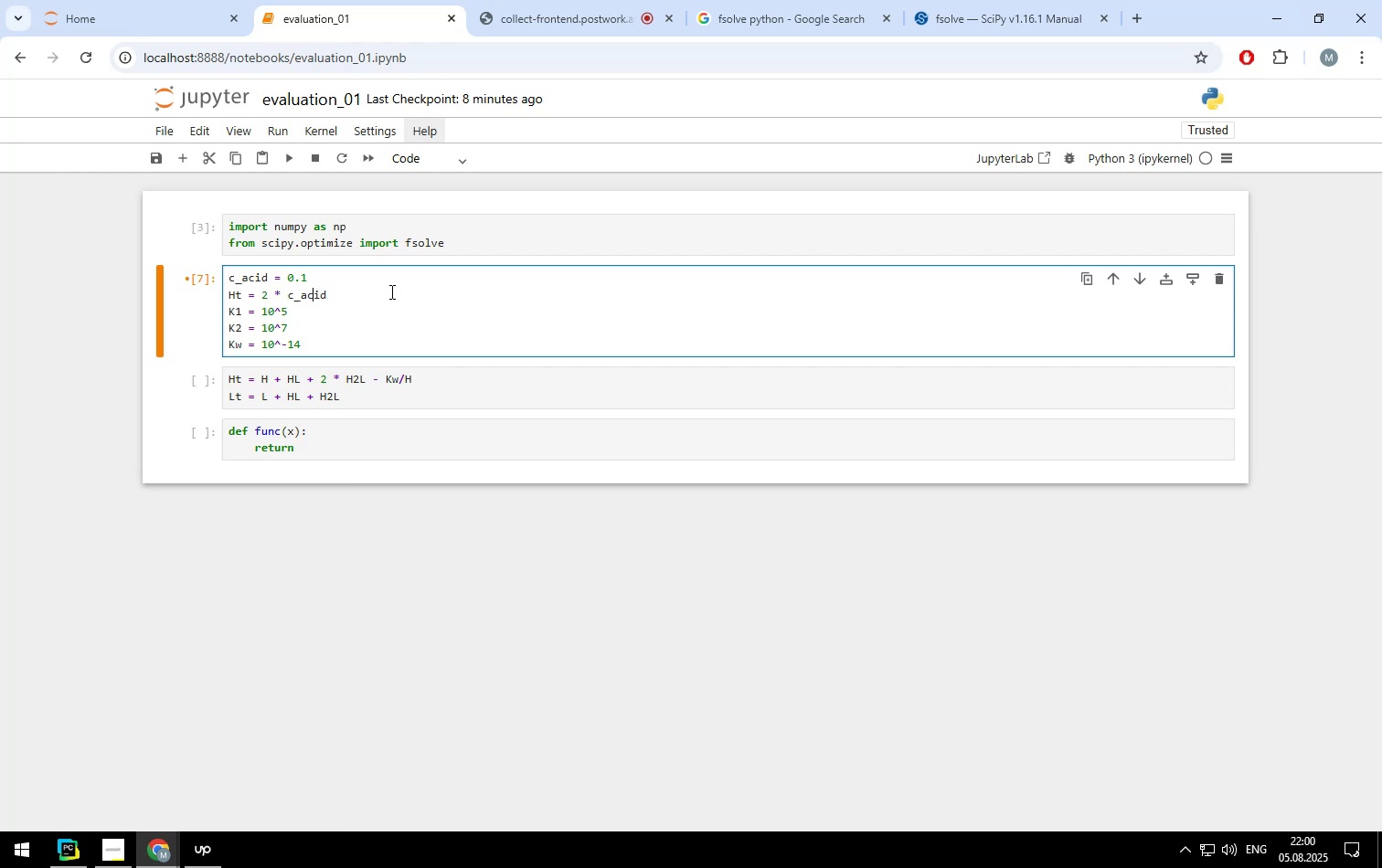 
key(ArrowRight)
 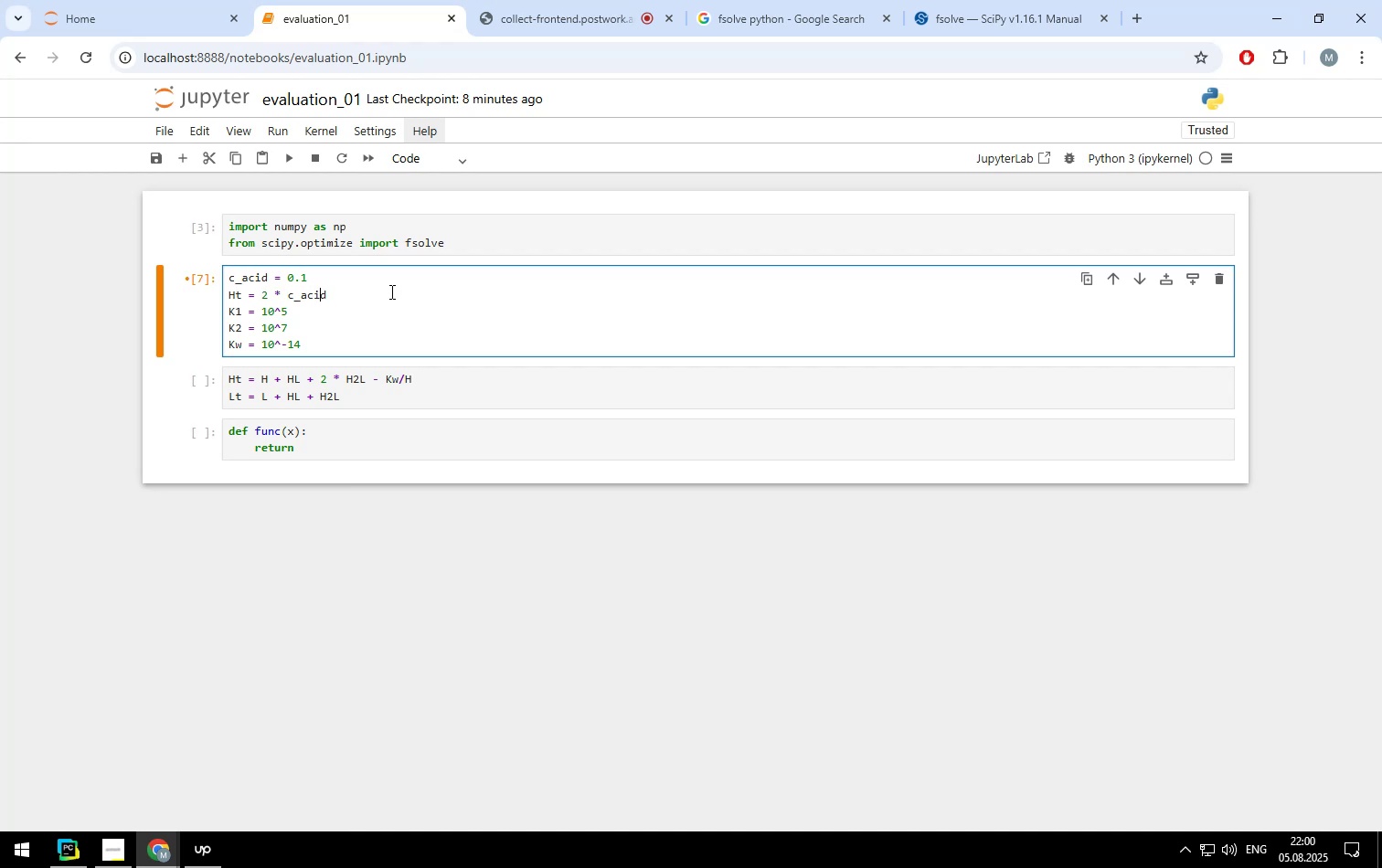 
key(ArrowRight)
 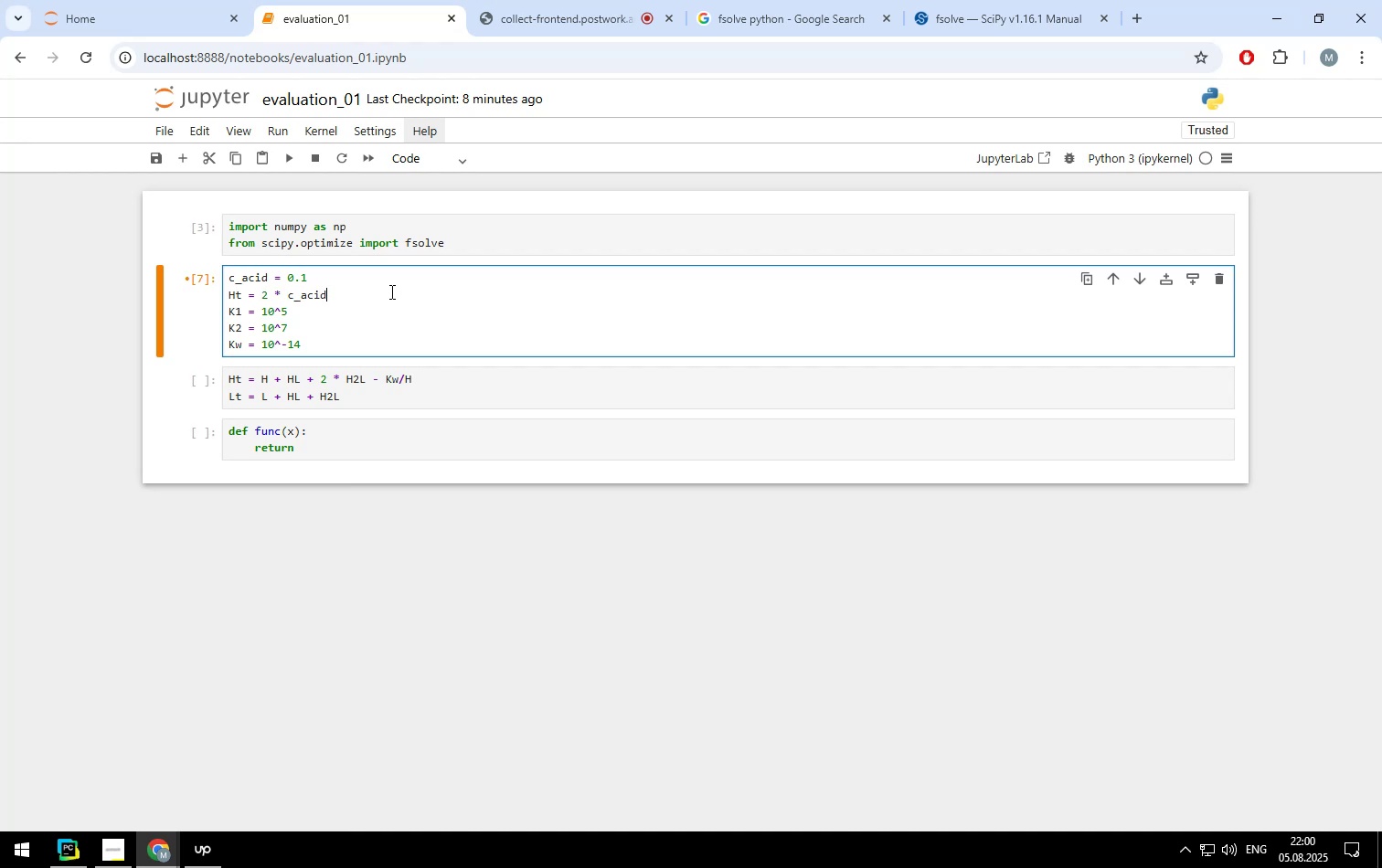 
key(ArrowRight)
 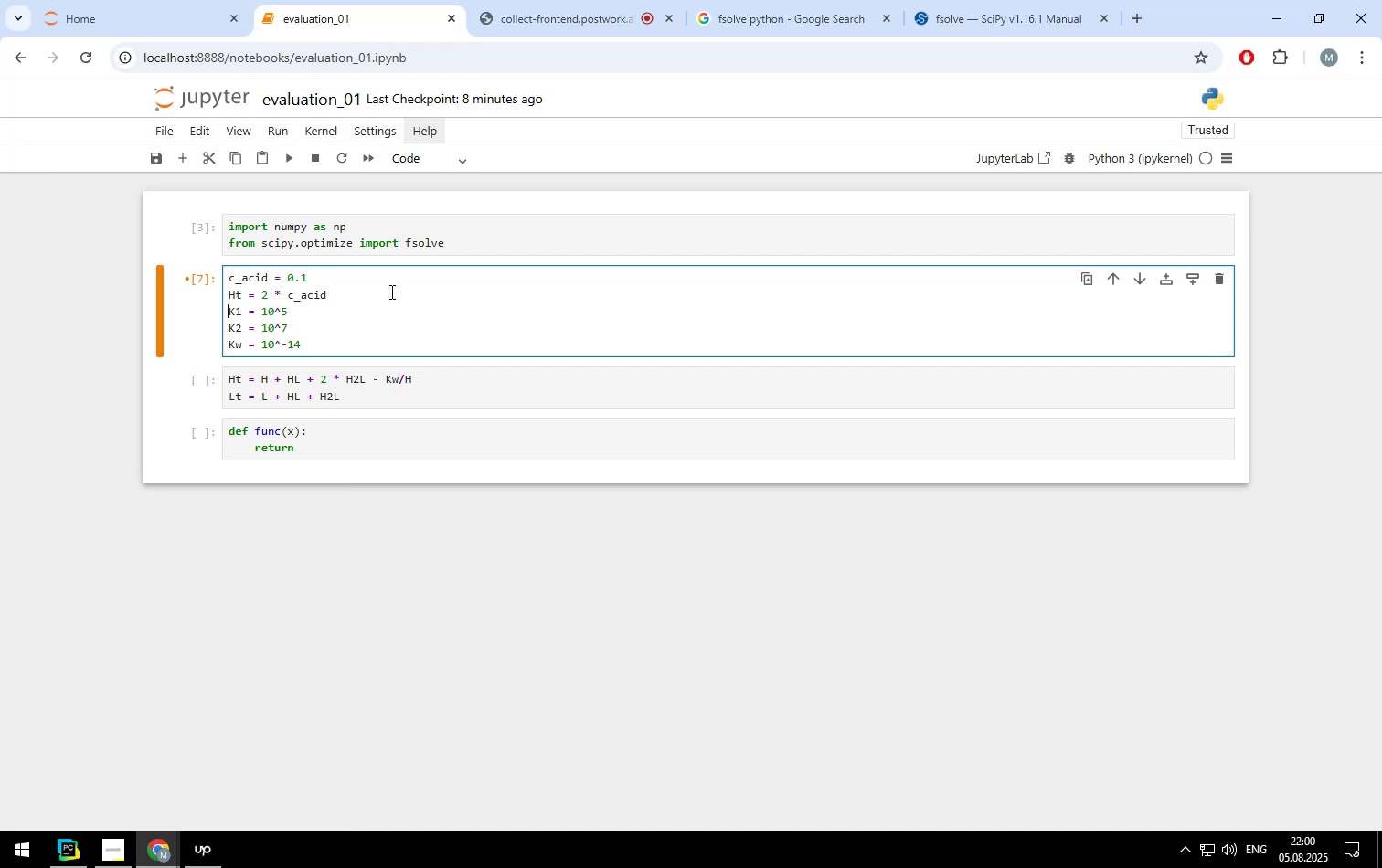 
key(ArrowLeft)
 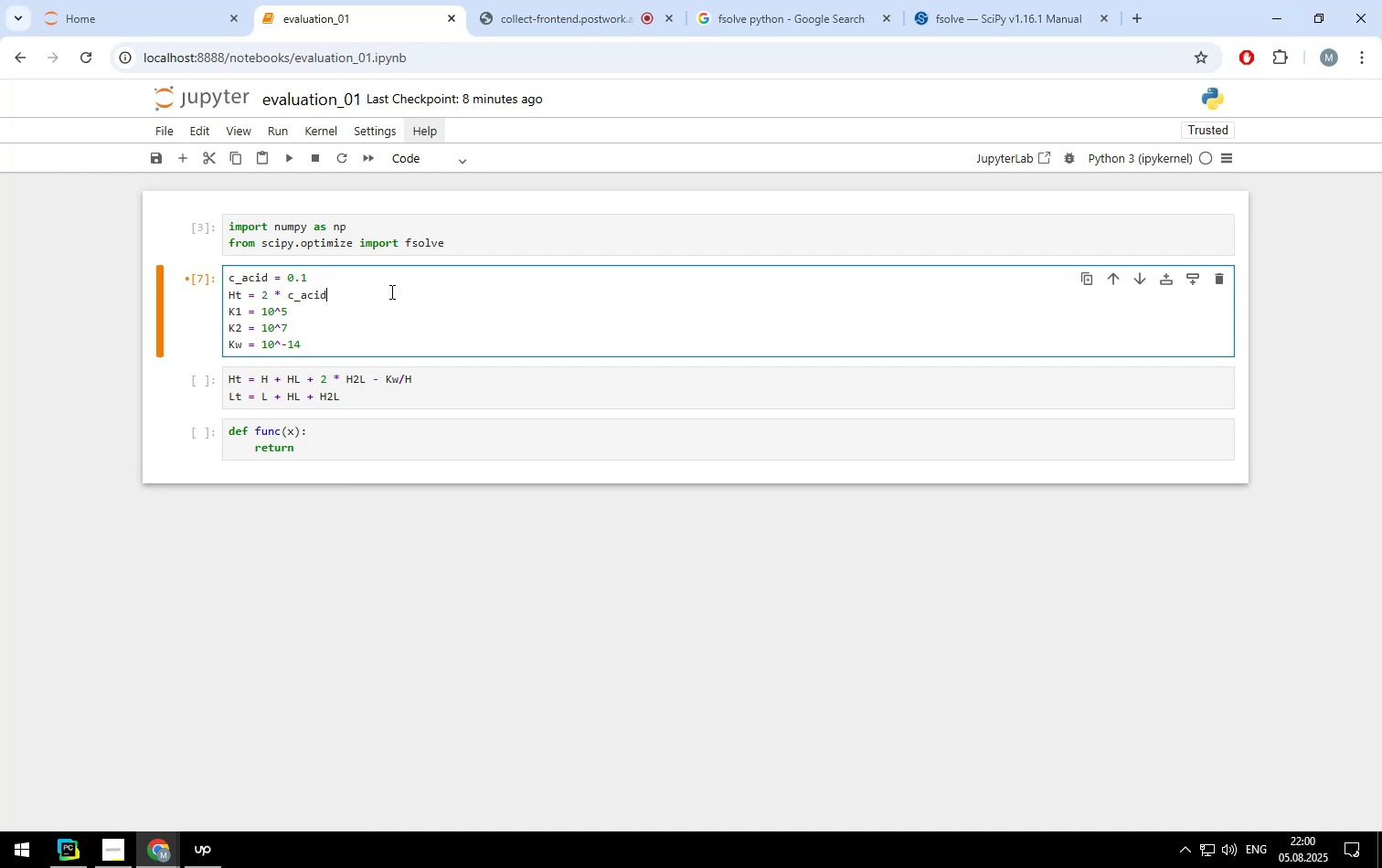 
key(Enter)
 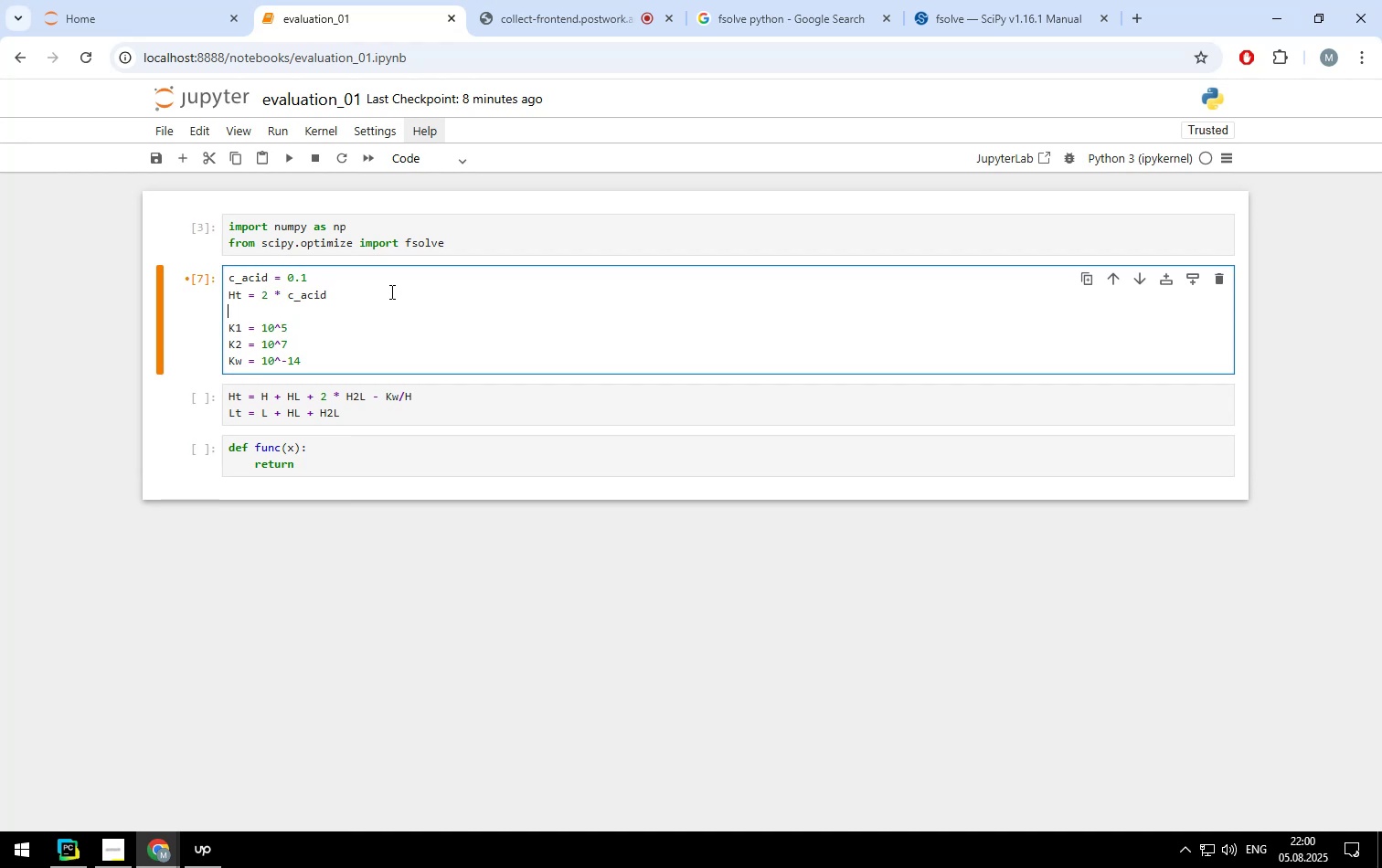 
type(Lt = c_acid)
 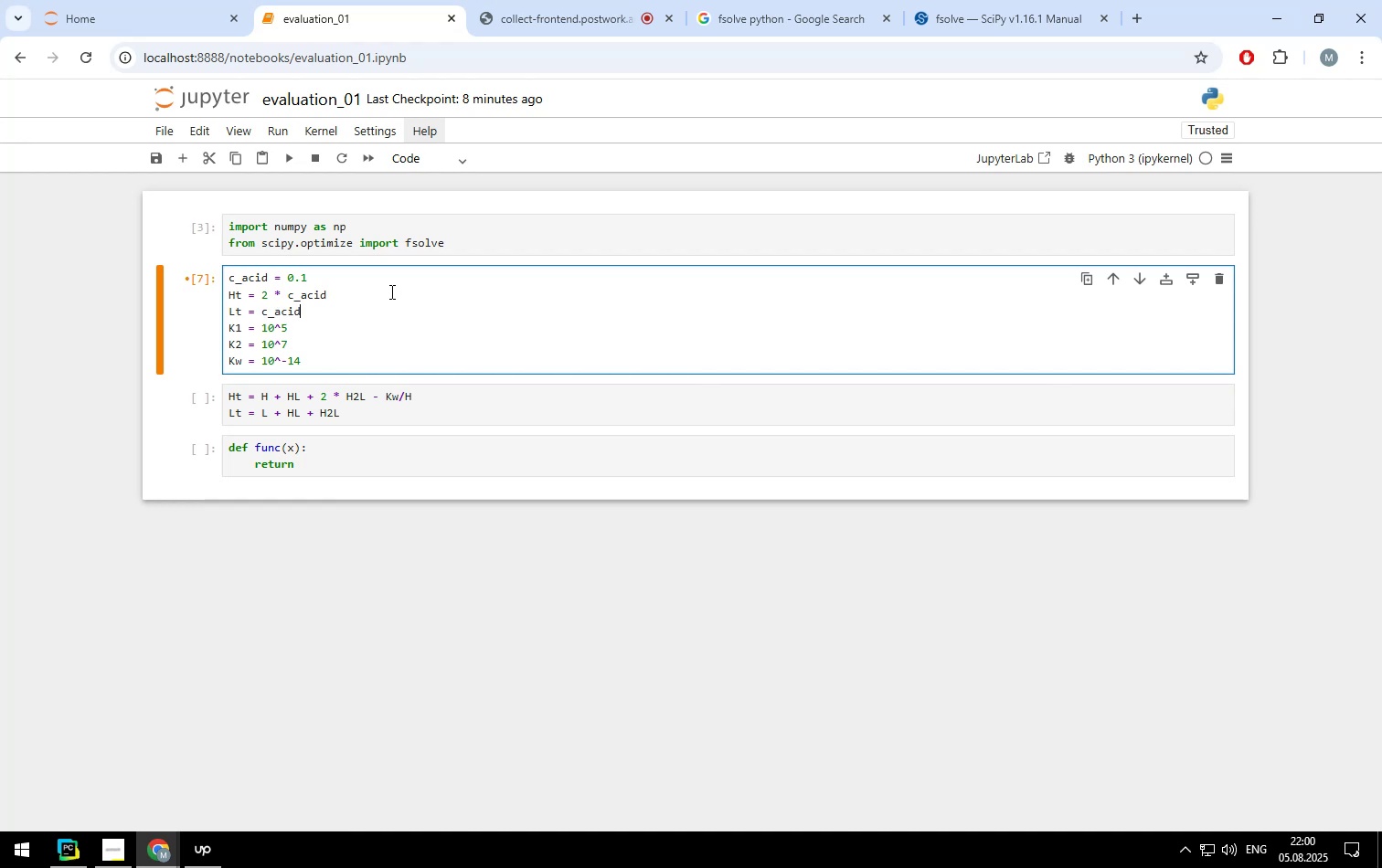 
key(Shift+Enter)
 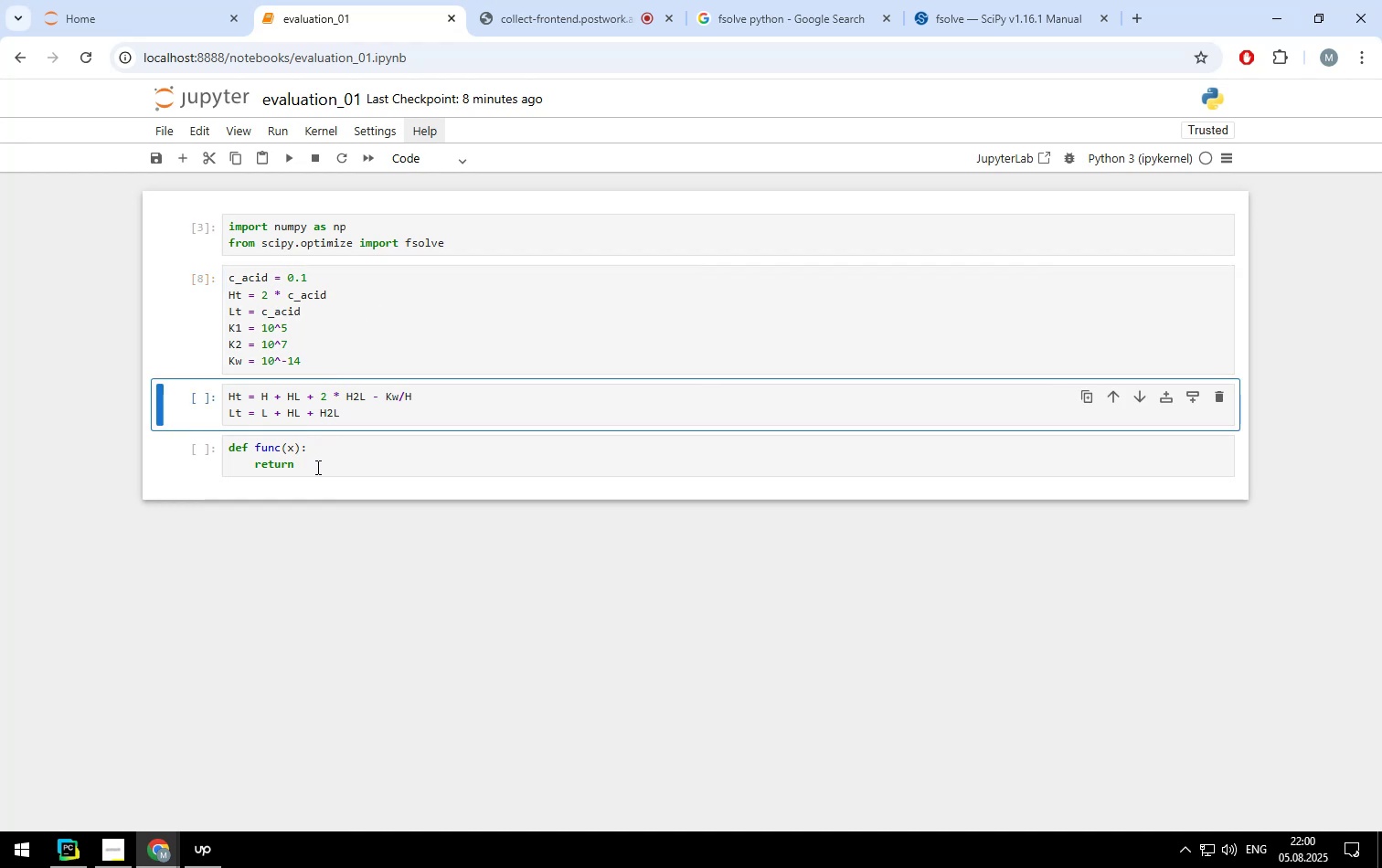 
left_click([316, 467])
 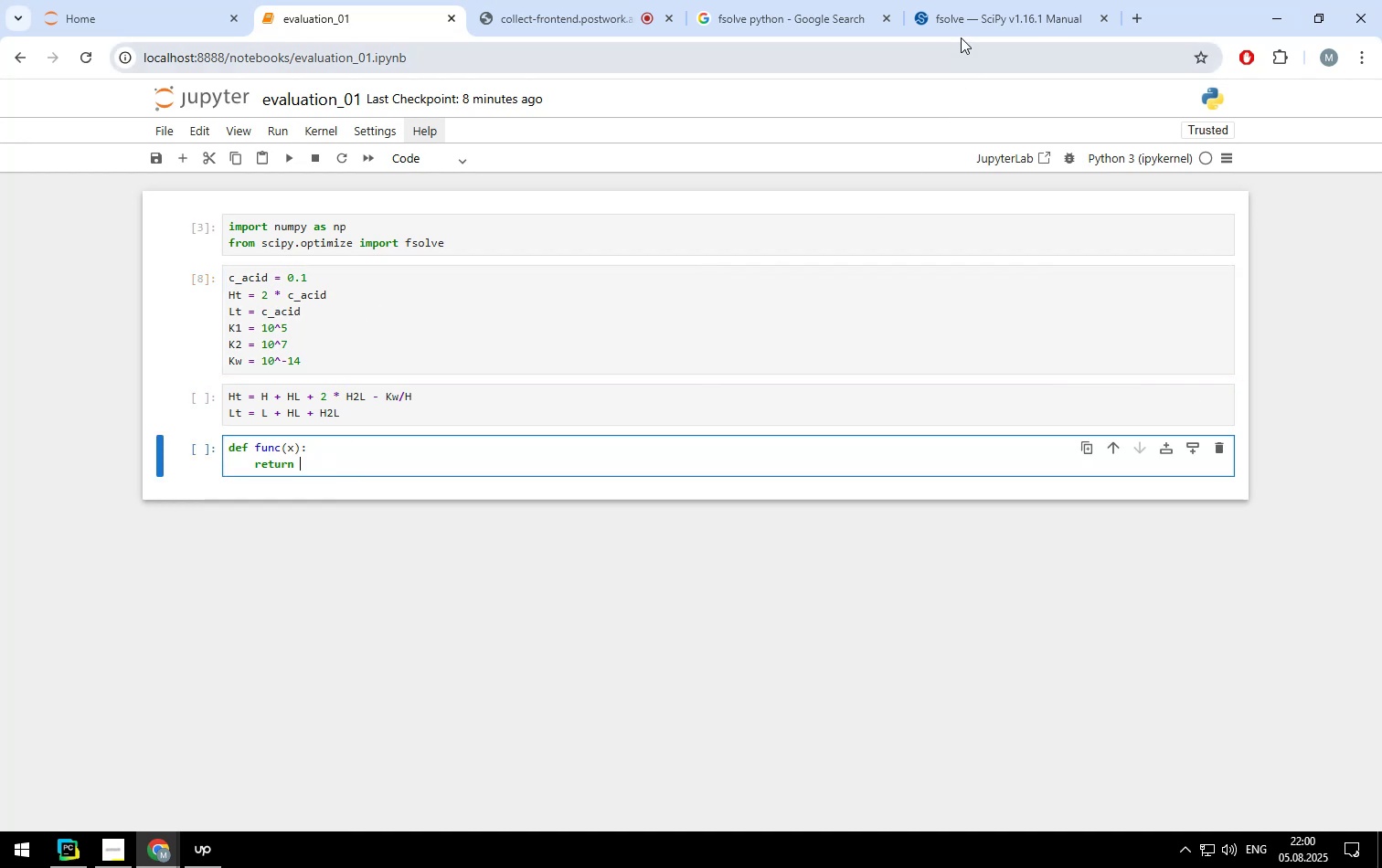 
left_click([962, 27])
 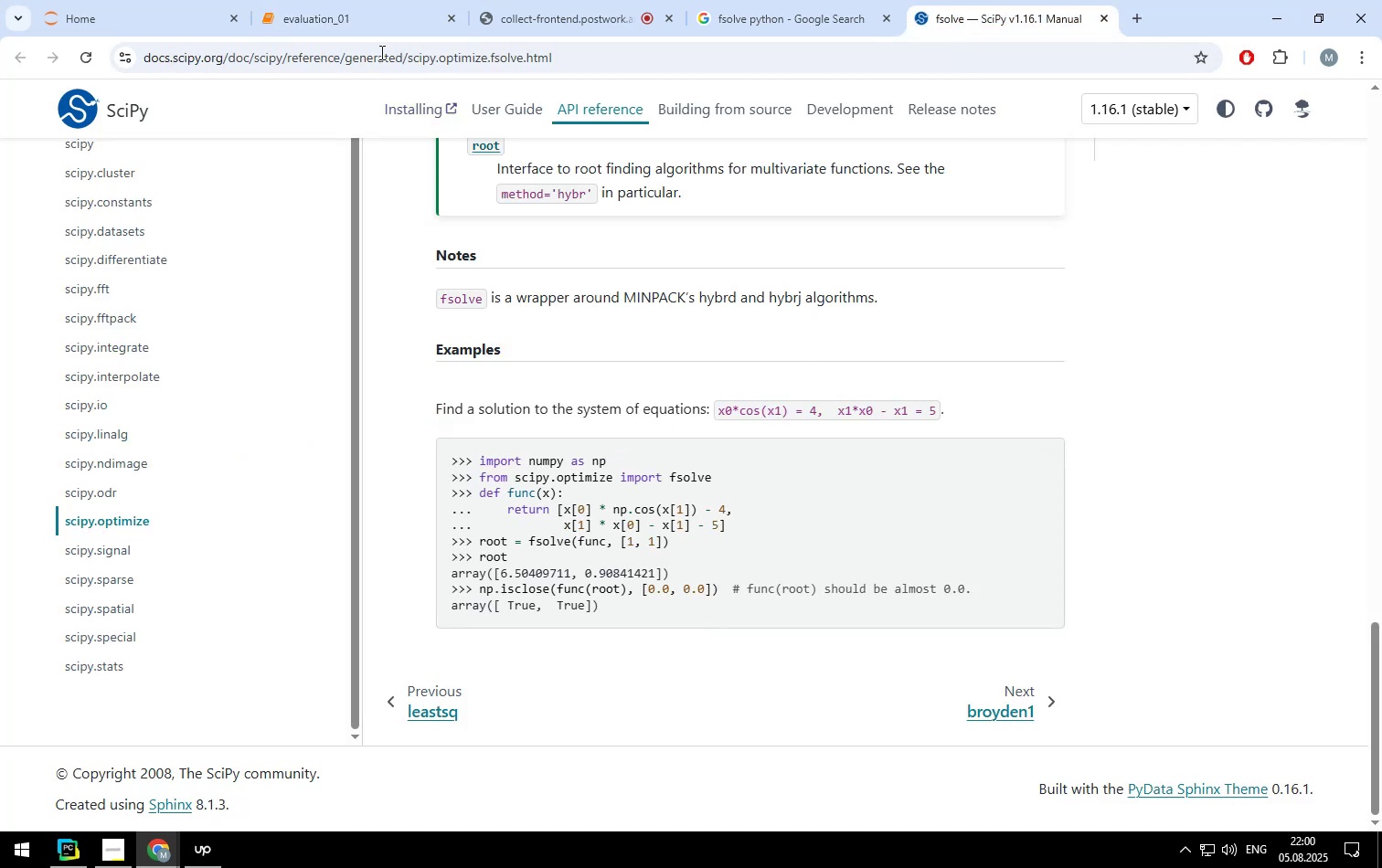 
wait(6.86)
 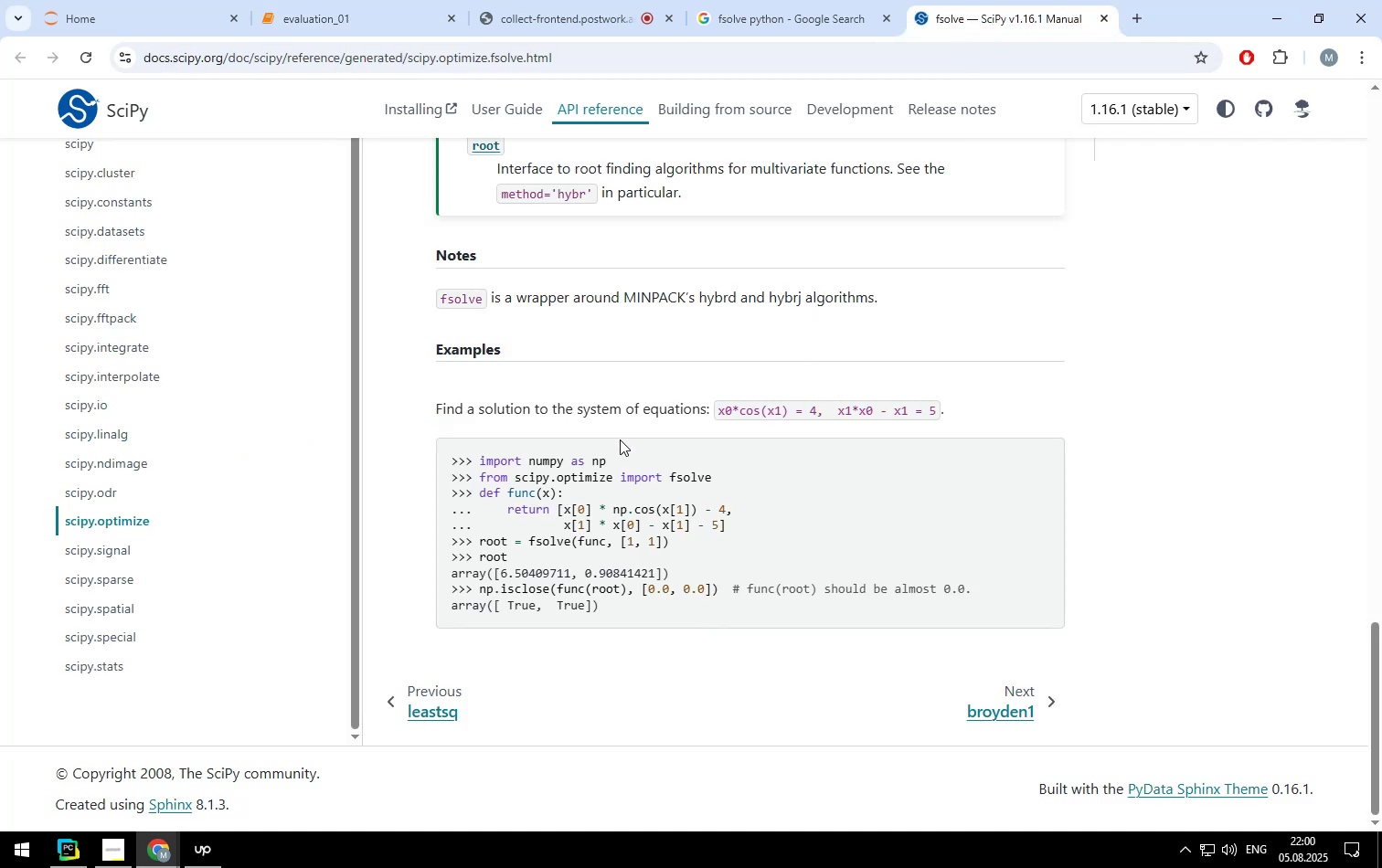 
left_click([374, 26])
 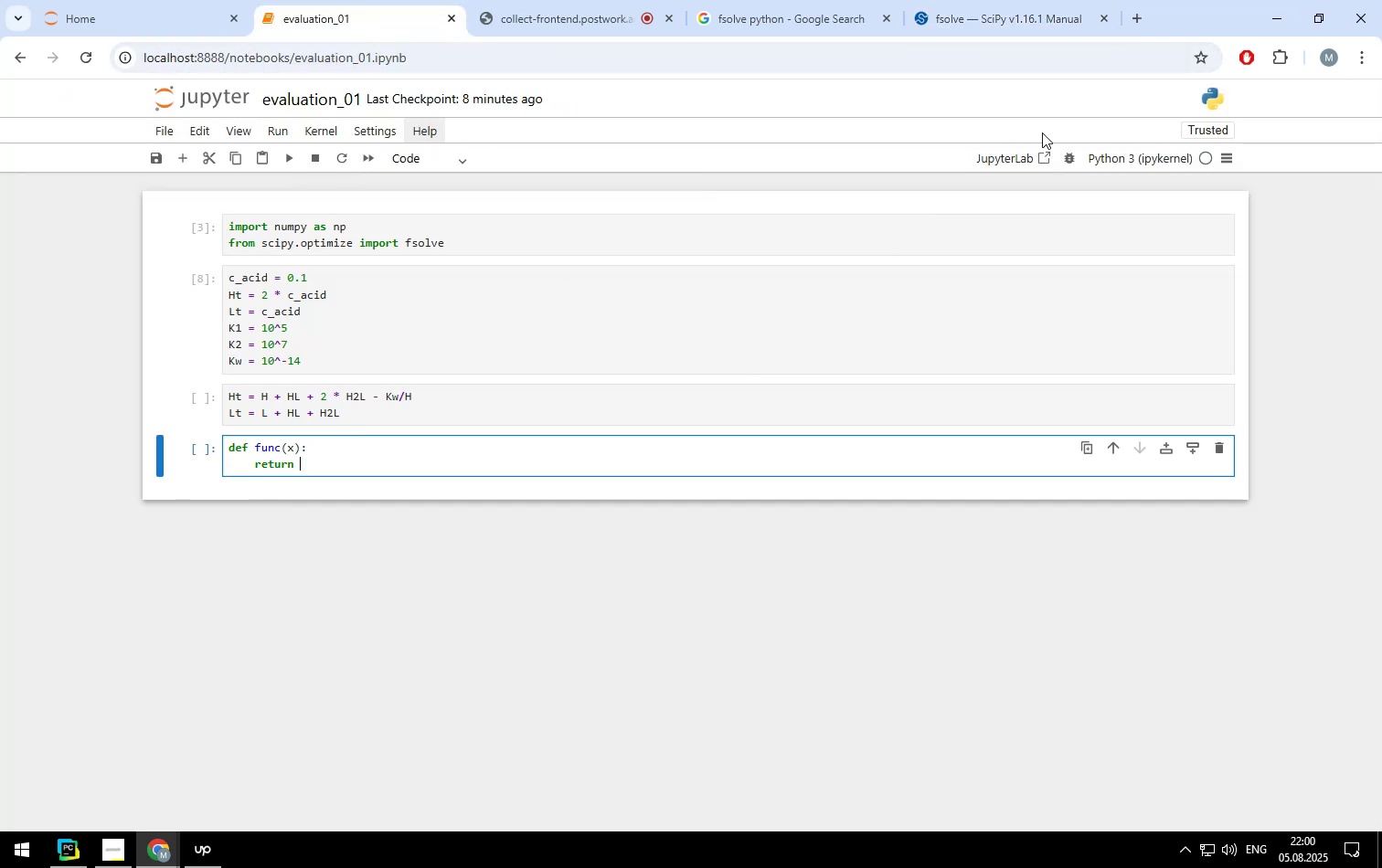 
left_click([1012, 27])
 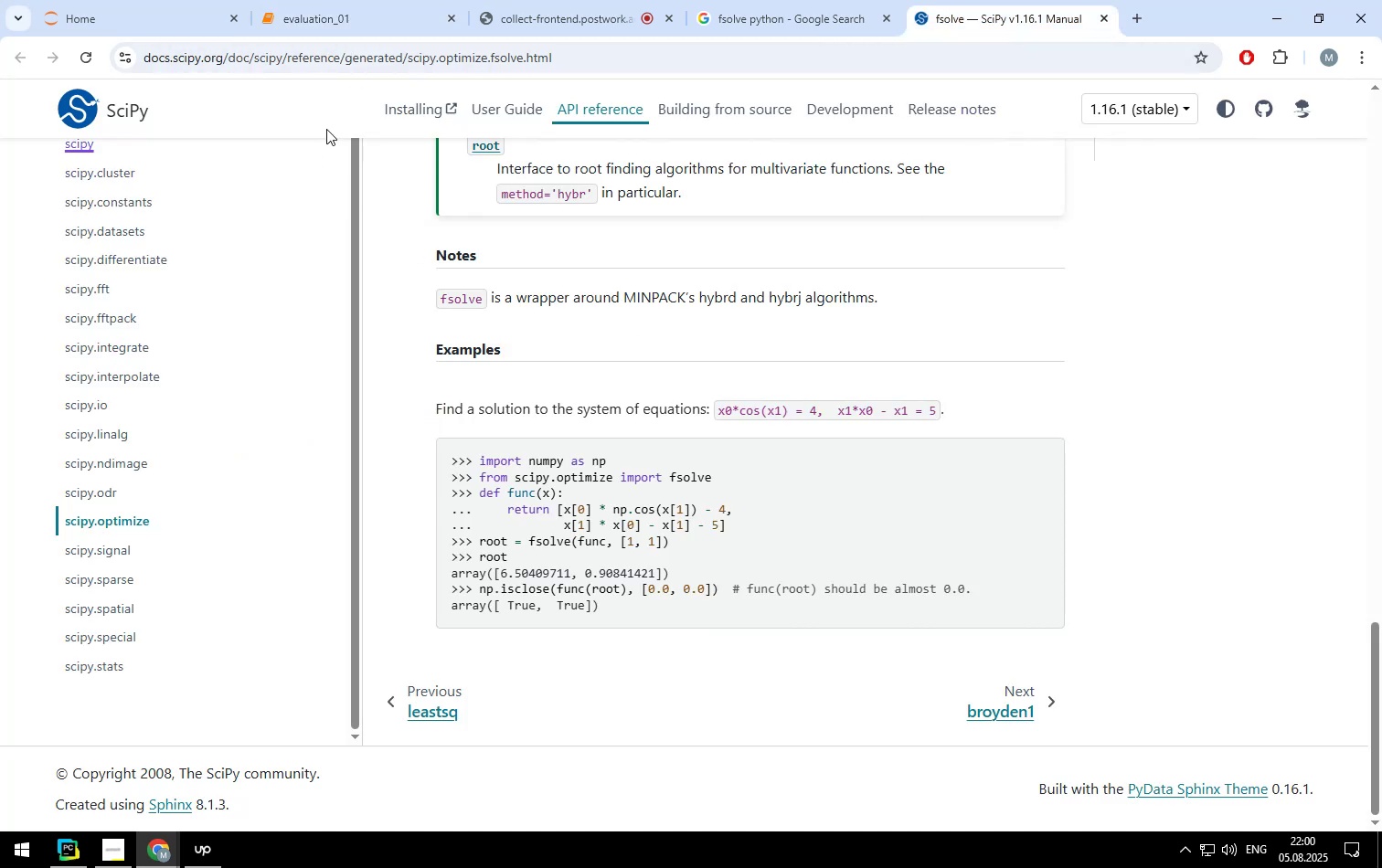 
left_click([335, 24])
 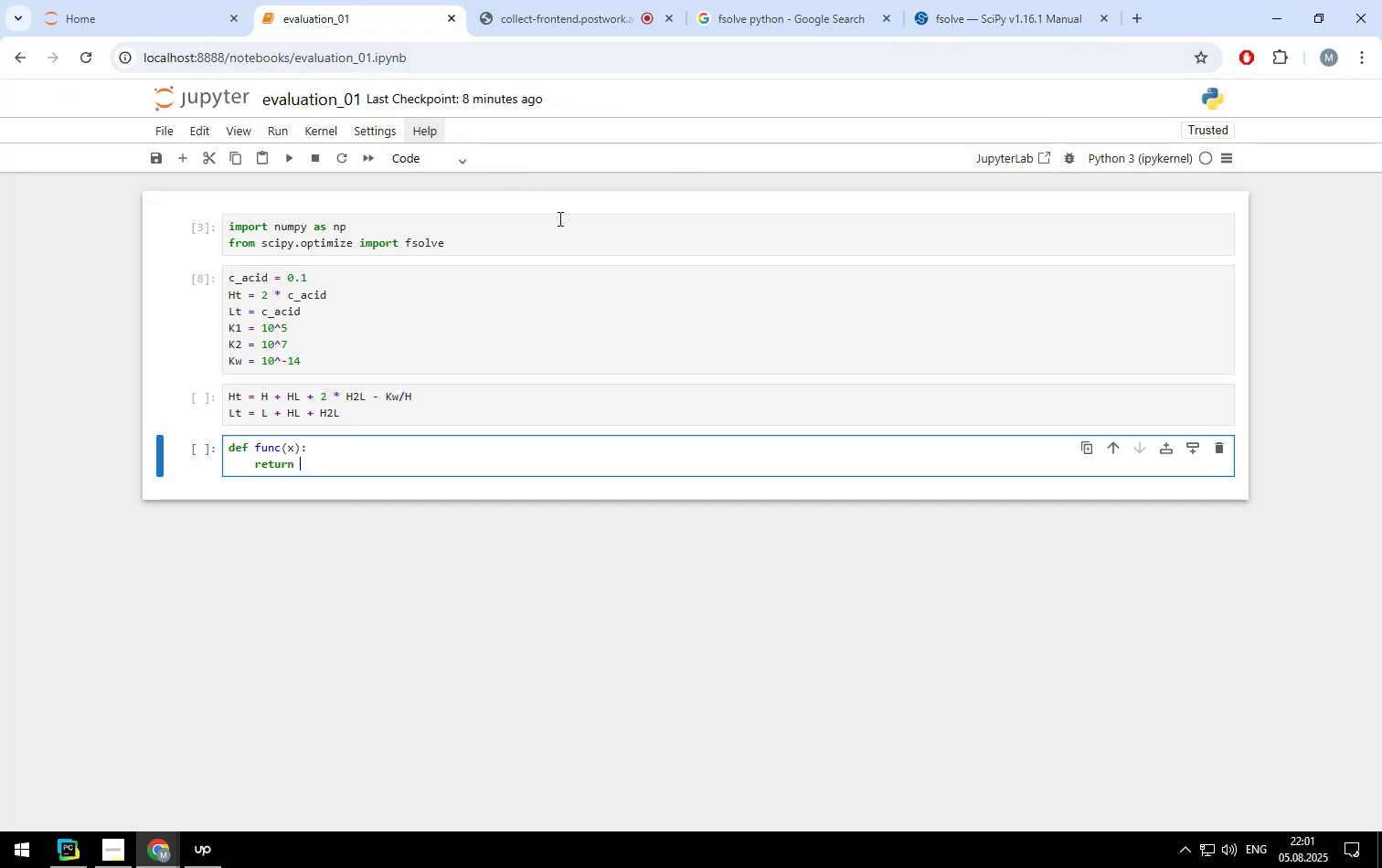 
key(BracketLeft)
 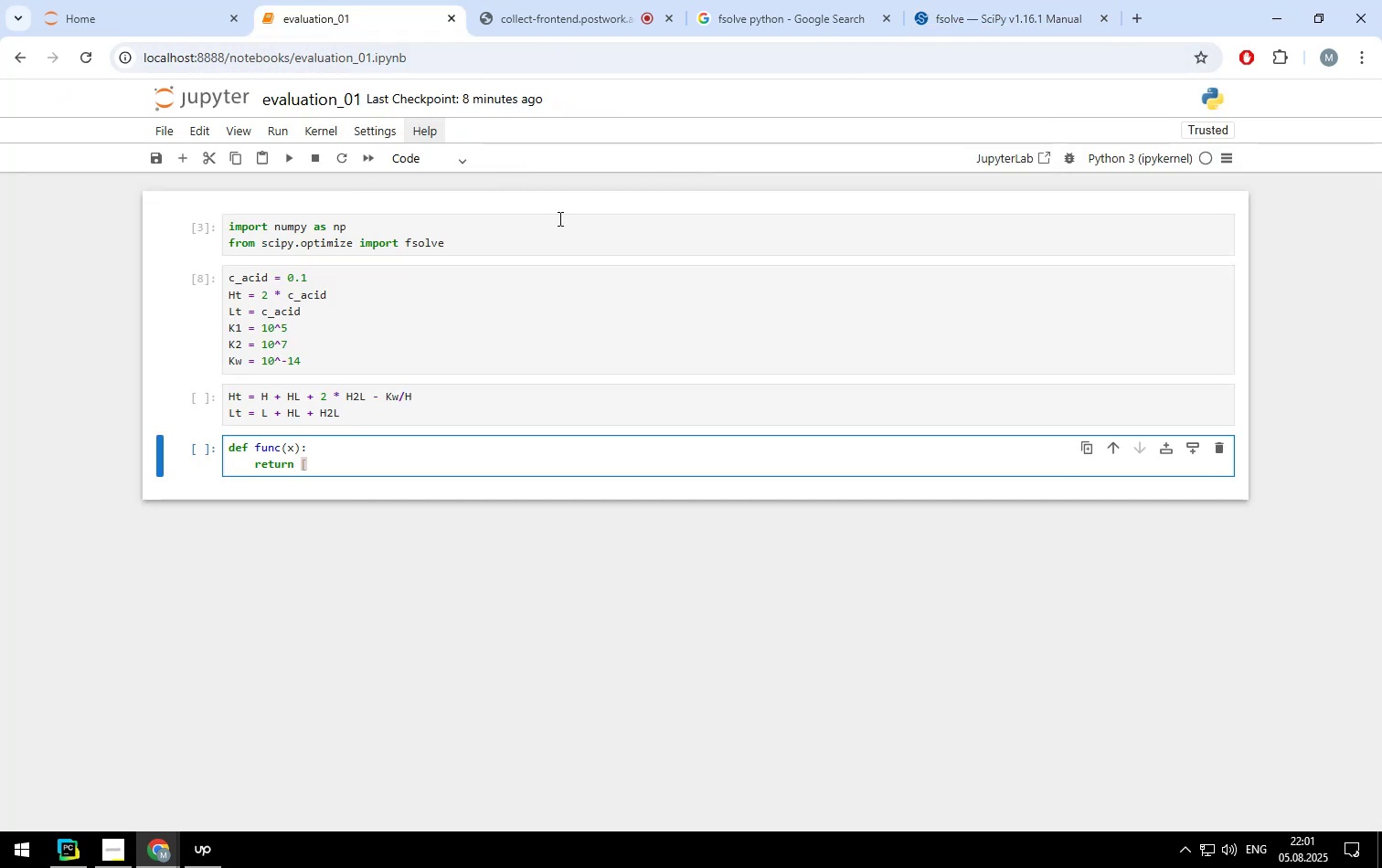 
key(BracketRight)
 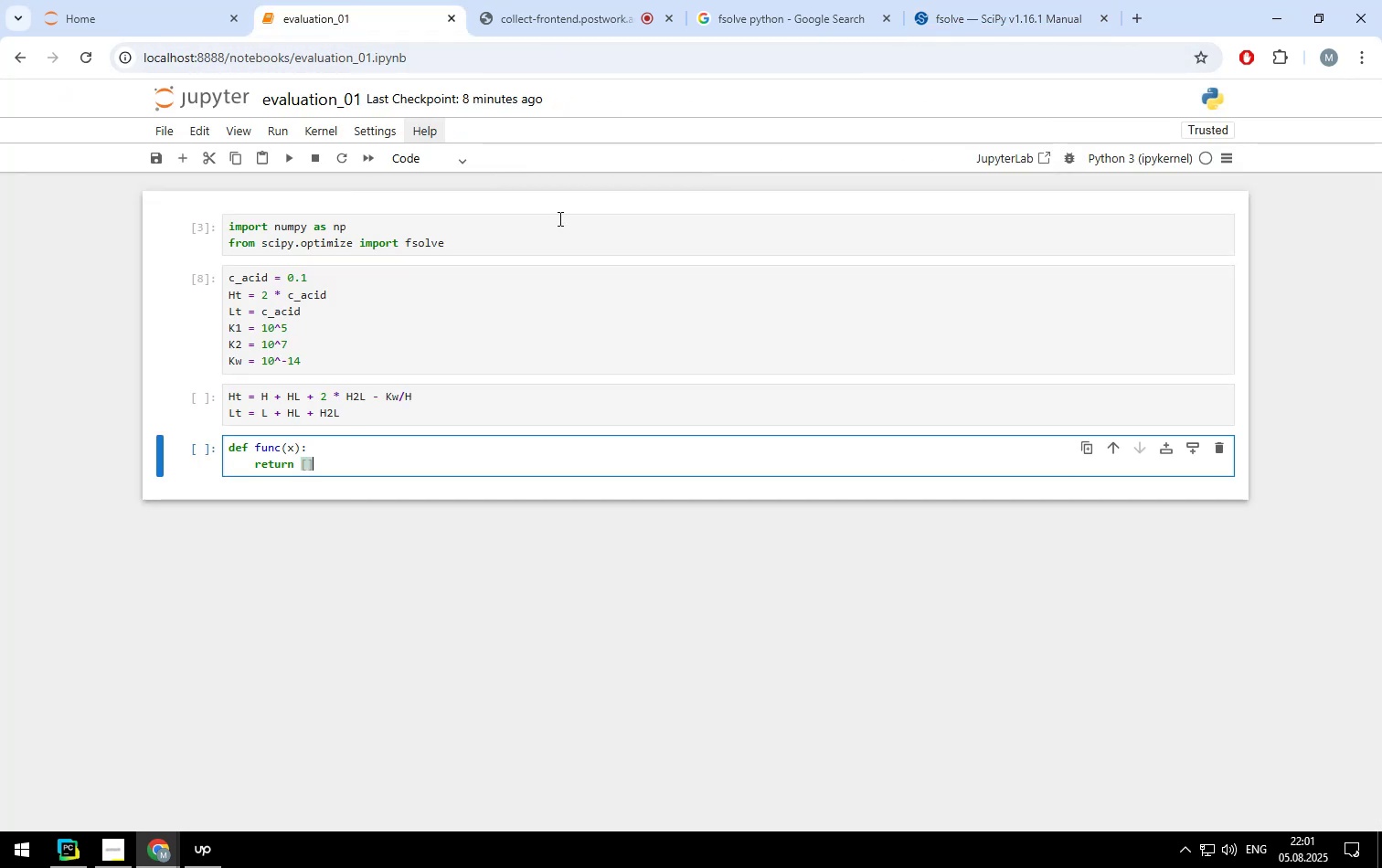 
key(ArrowLeft)
 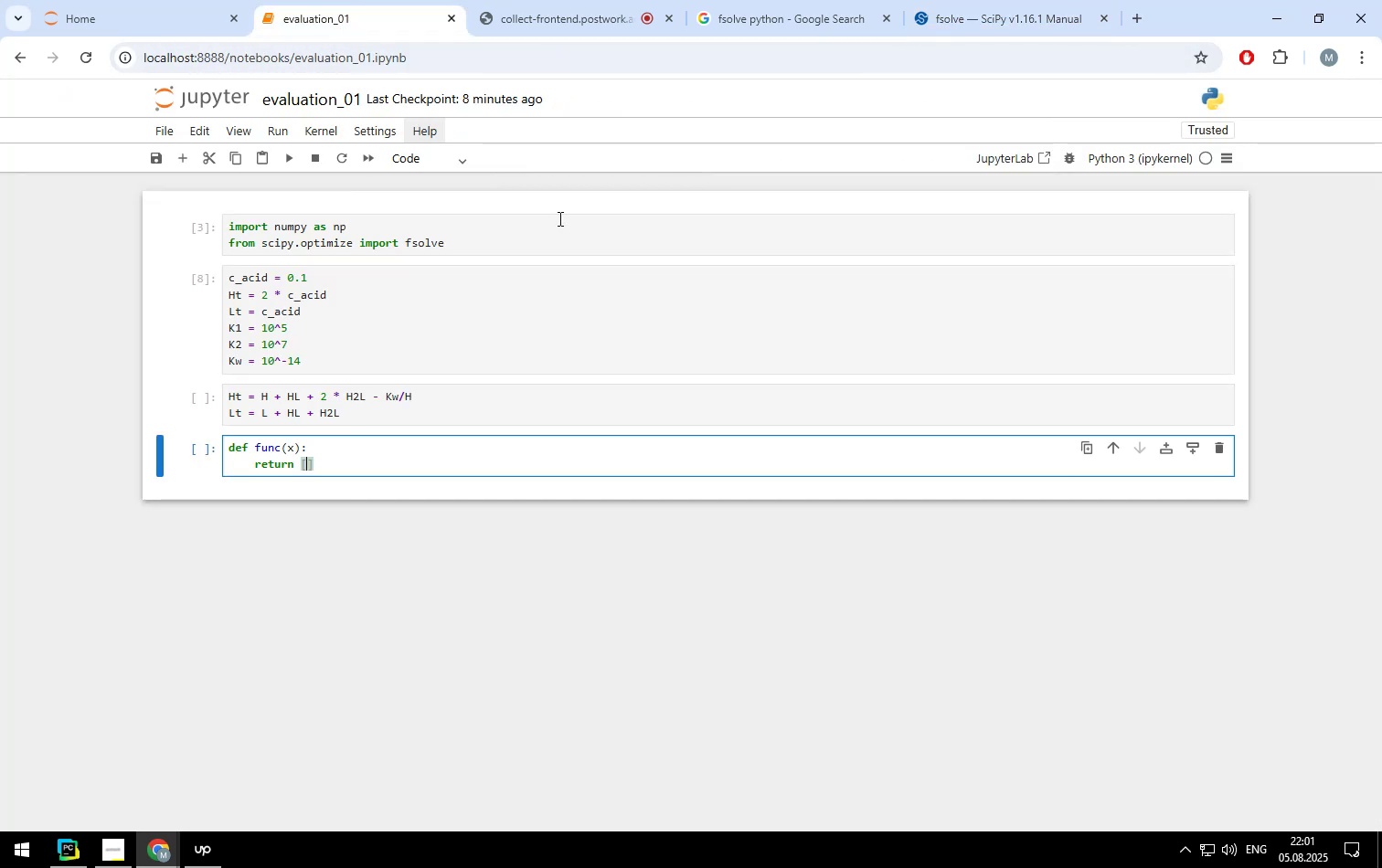 
key(Enter)
 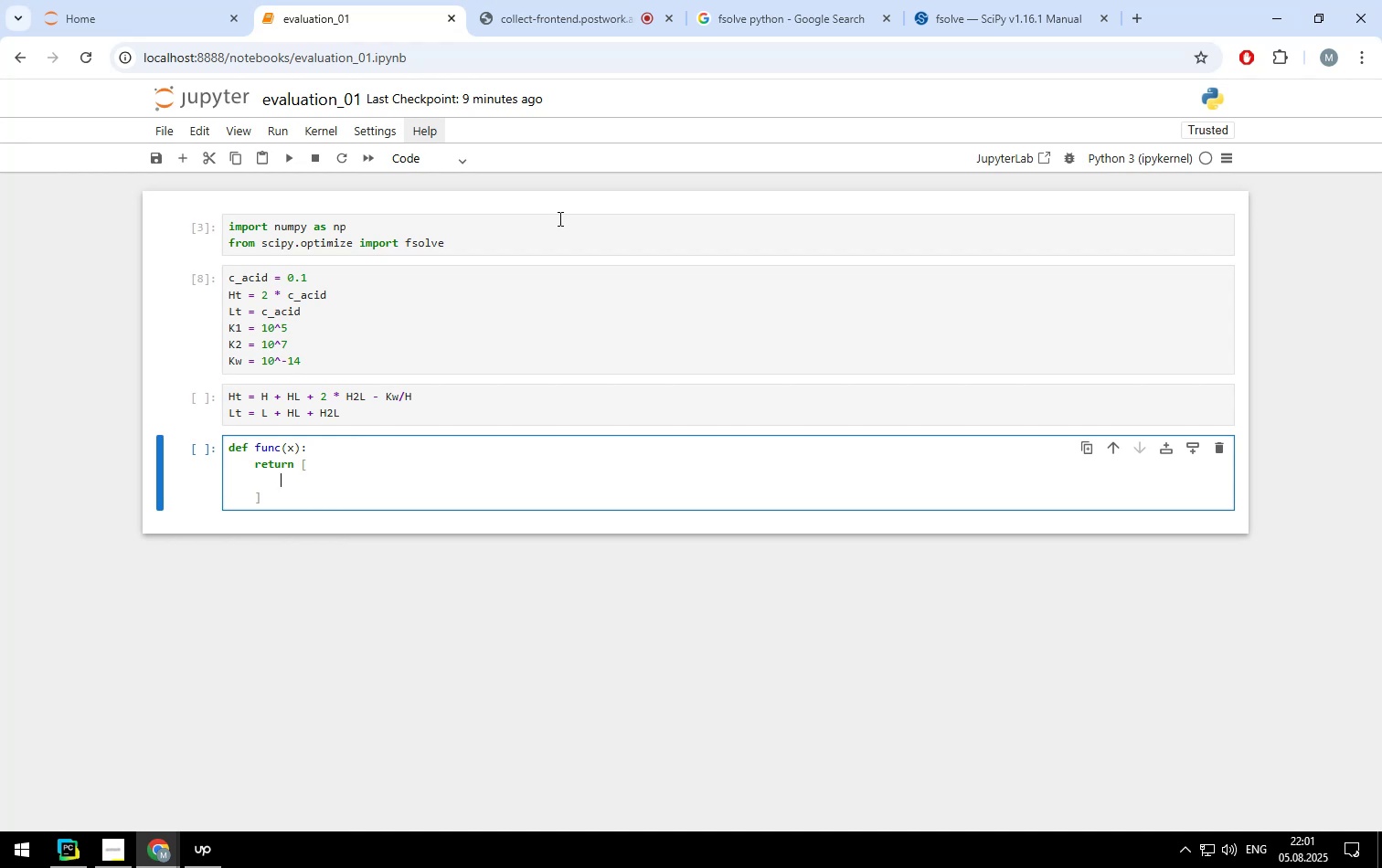 
wait(7.12)
 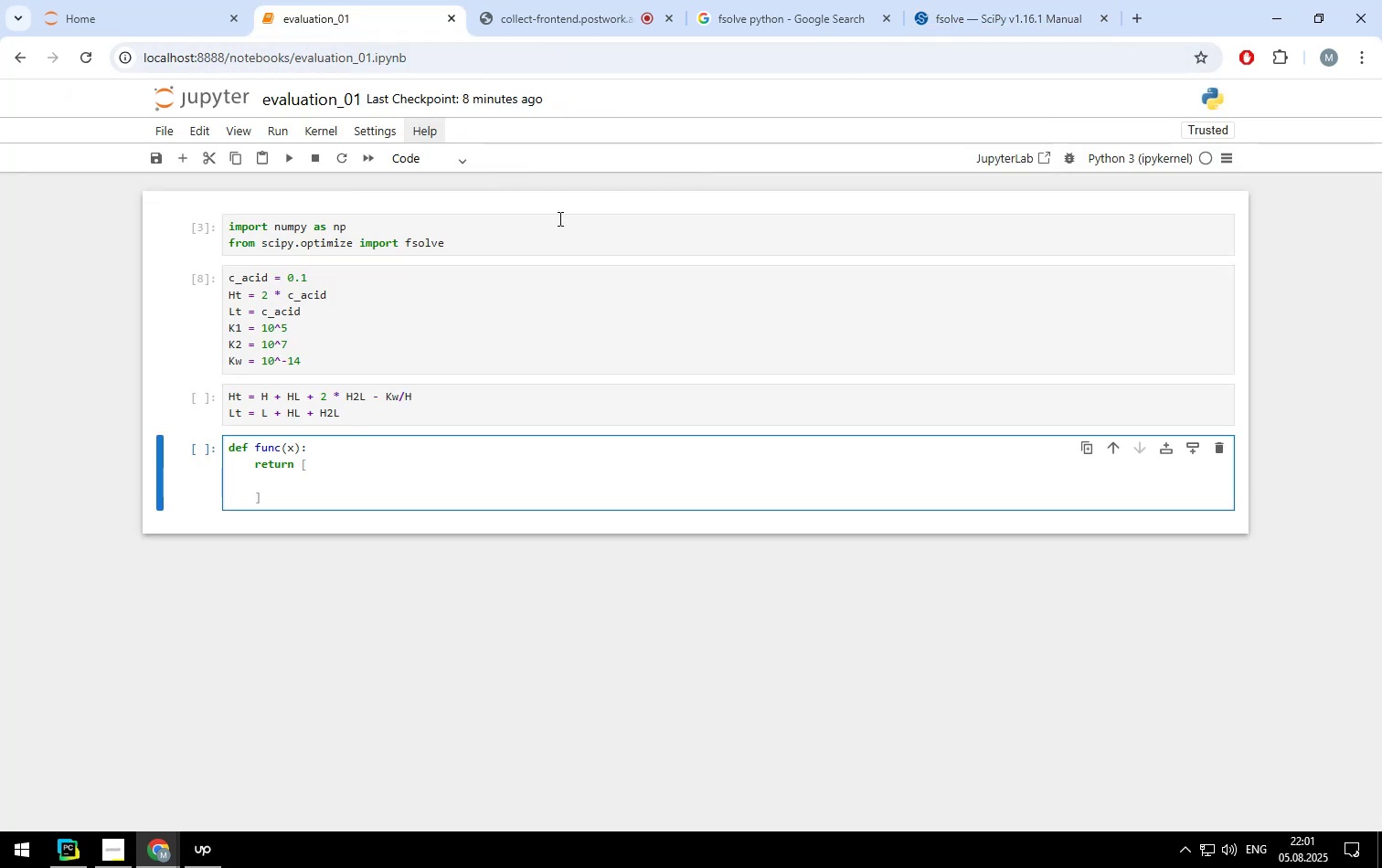 
type(Ht - x[0] + )
 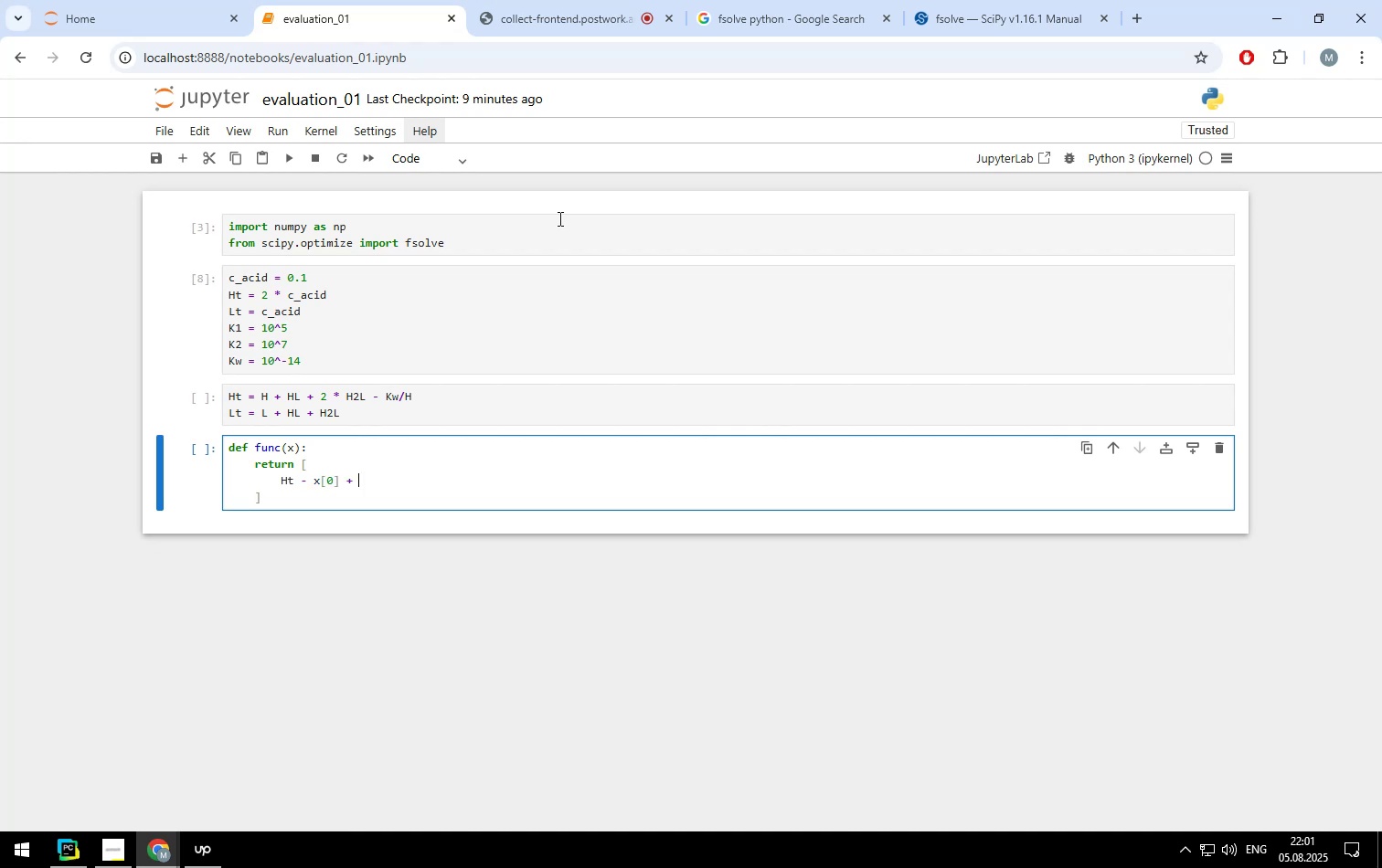 
left_click([446, 391])
 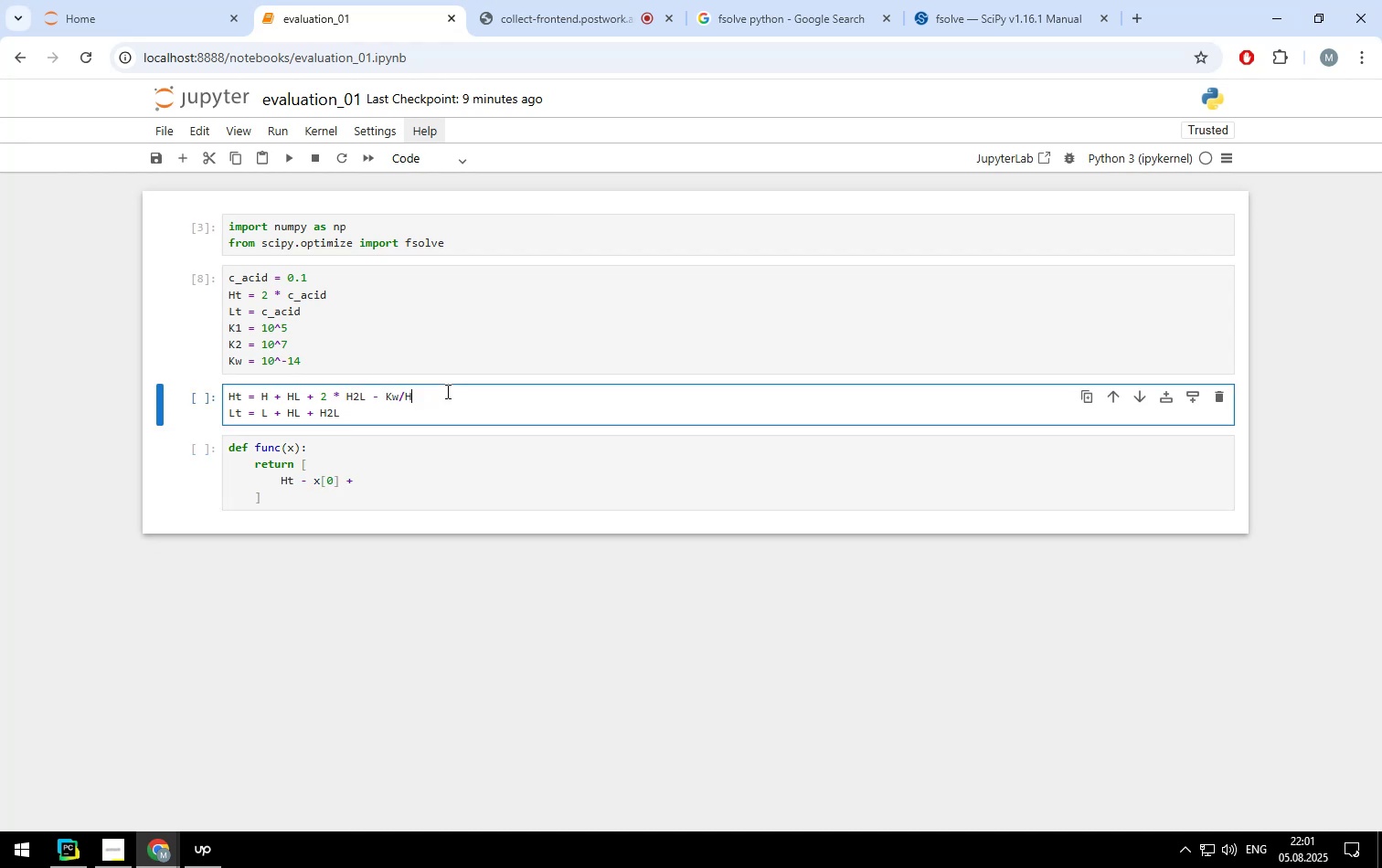 
key(Space)
 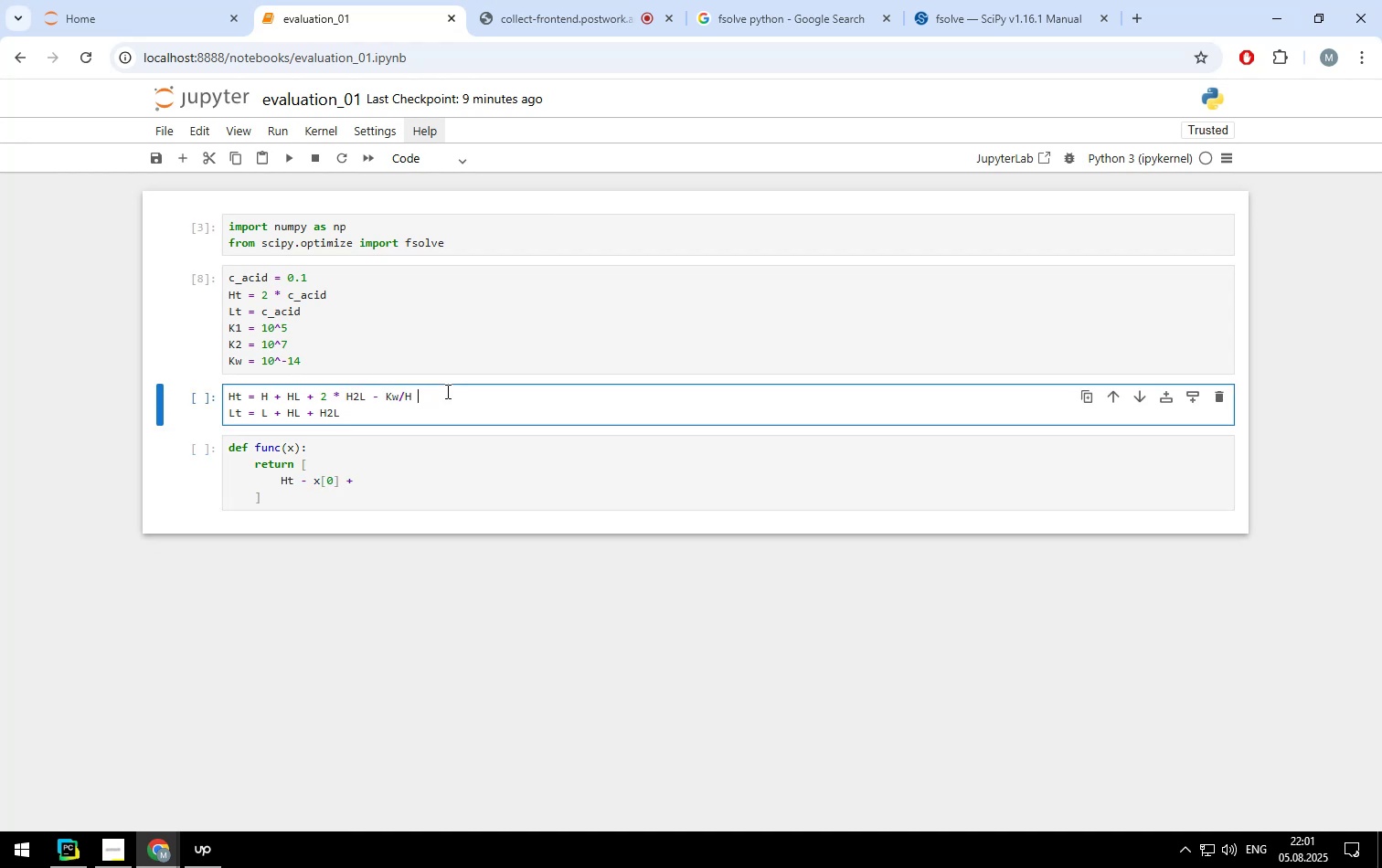 
key(Equal)
 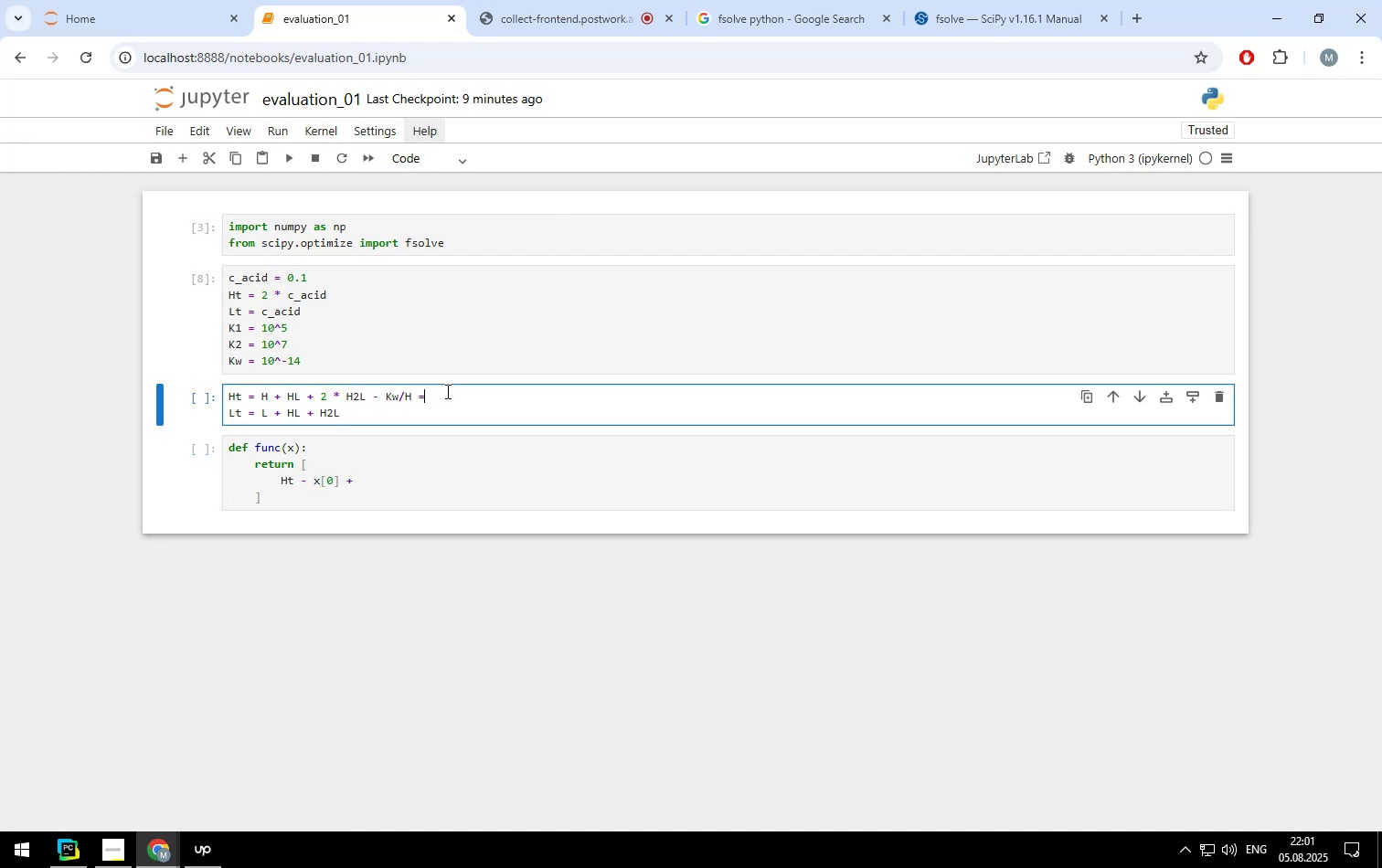 
key(Space)
 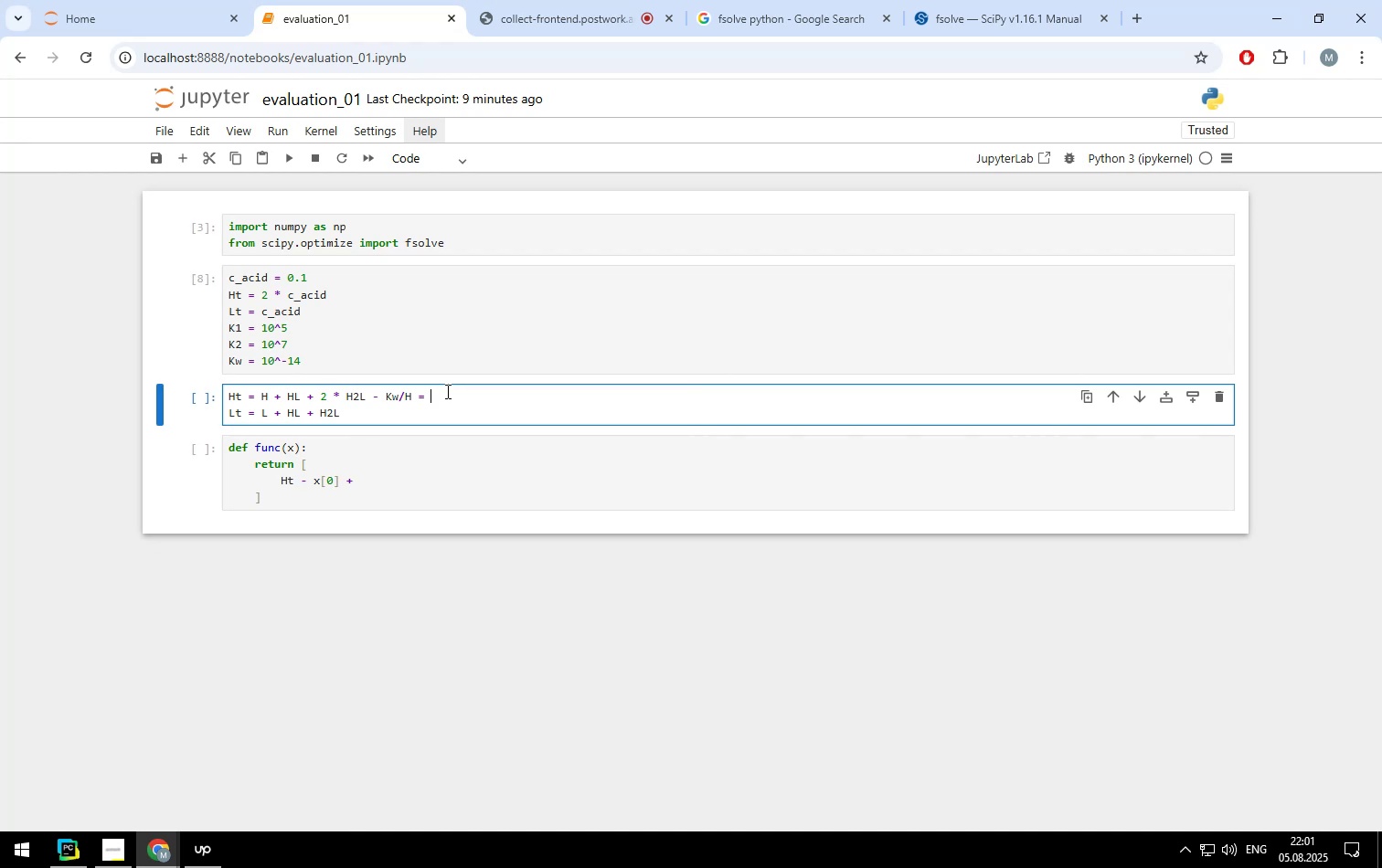 
wait(6.72)
 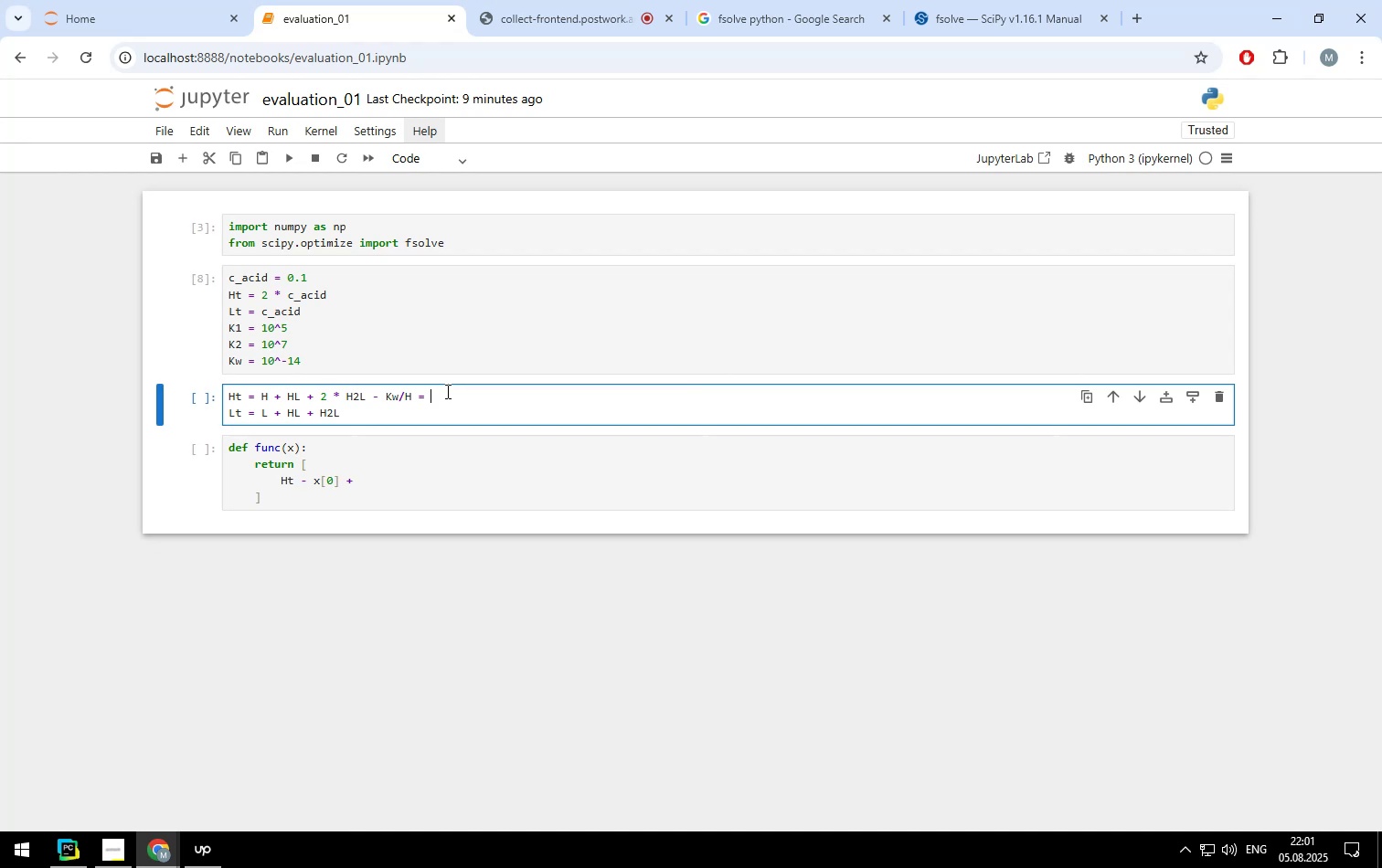 
type(K1 * H * L)
 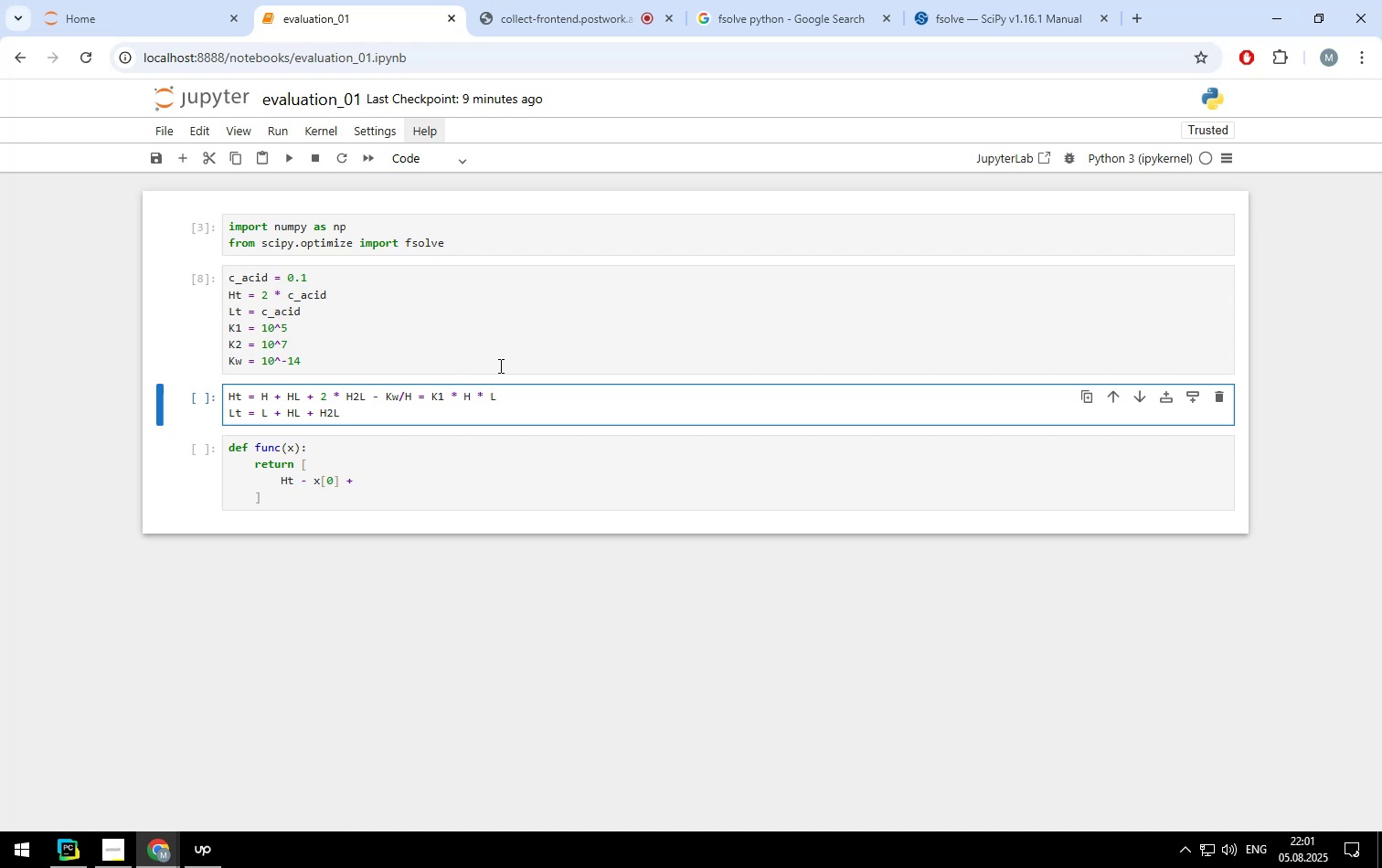 
key(ArrowLeft)
 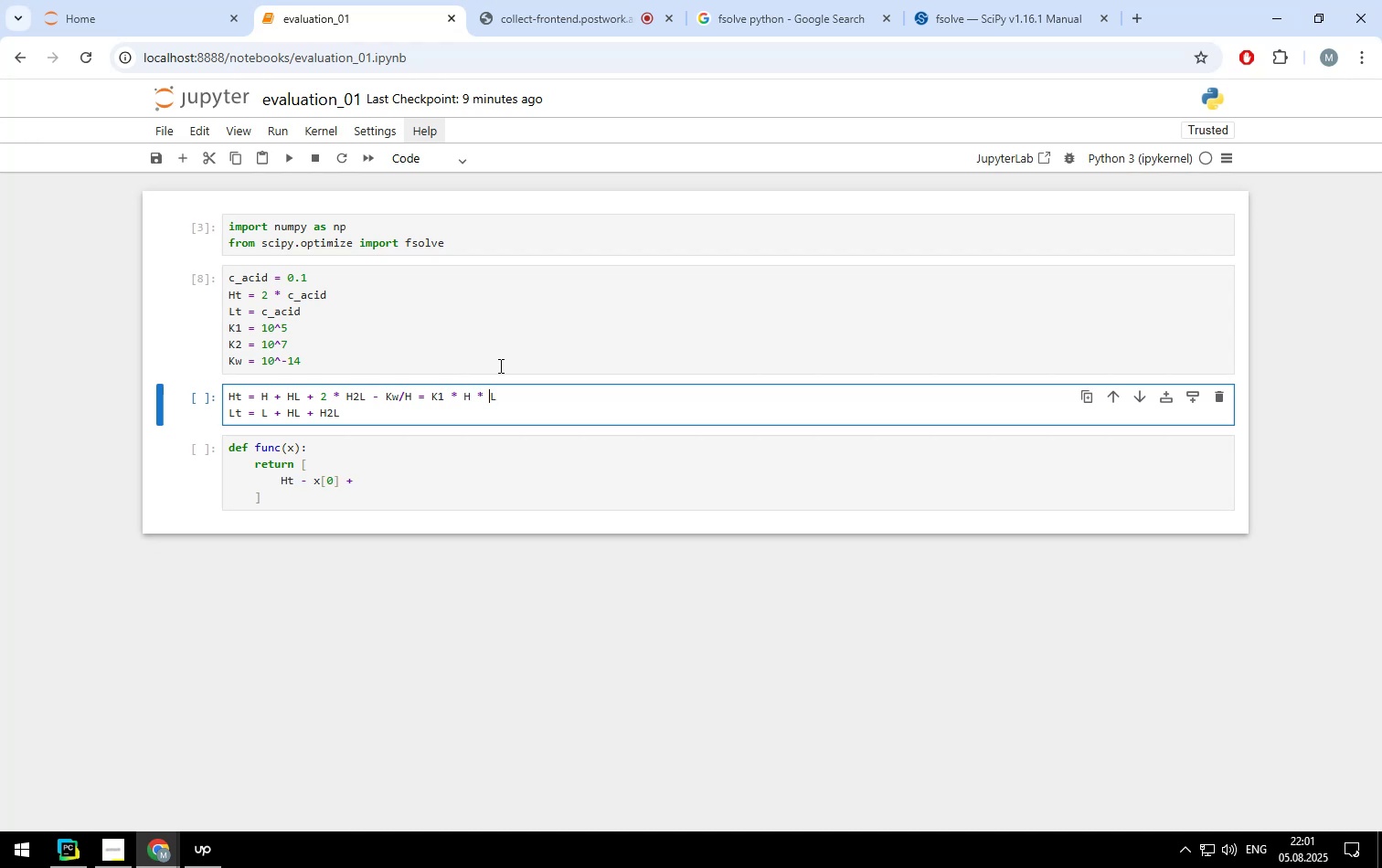 
hold_key(key=ArrowLeft, duration=1.22)
 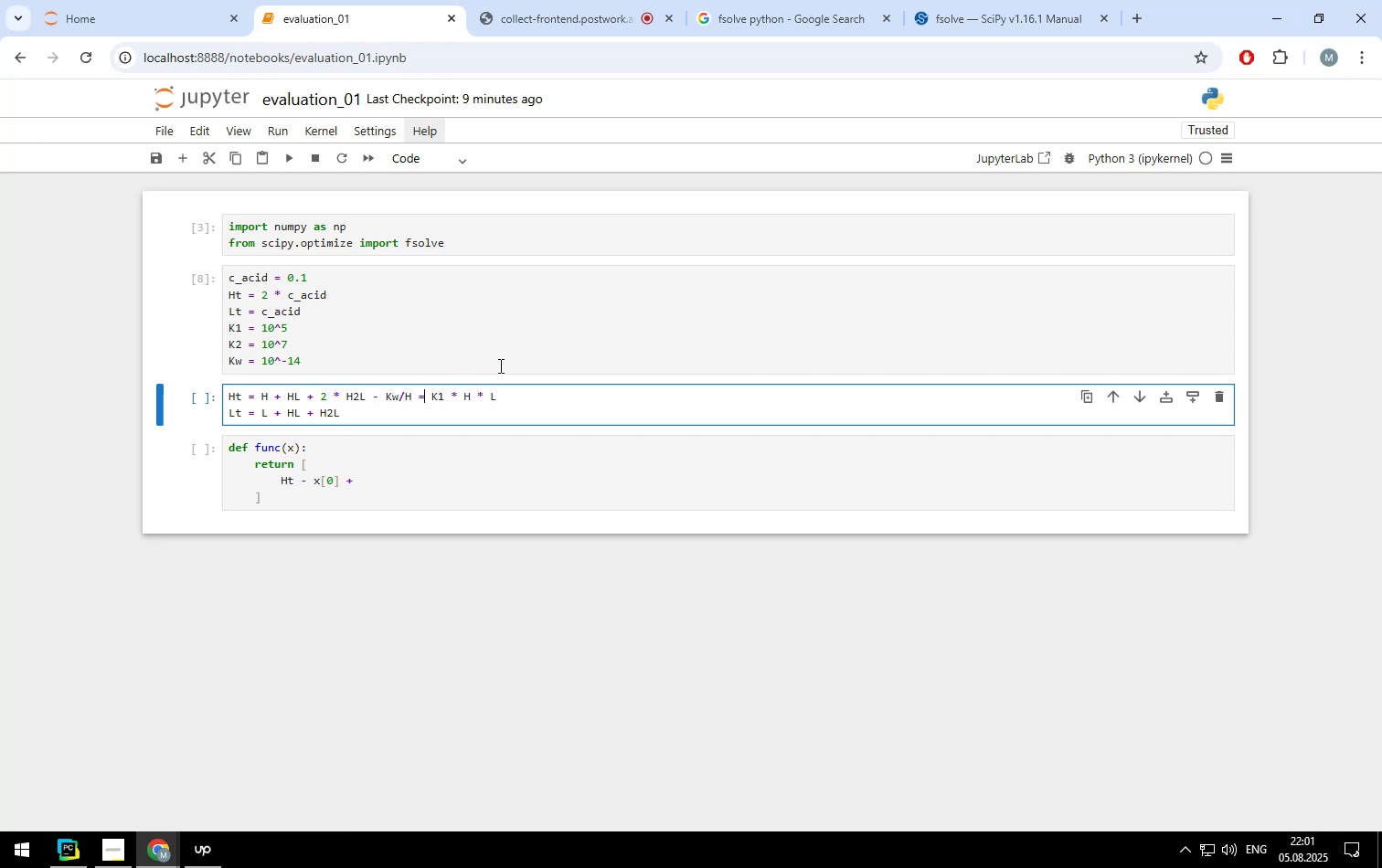 
key(ArrowRight)
 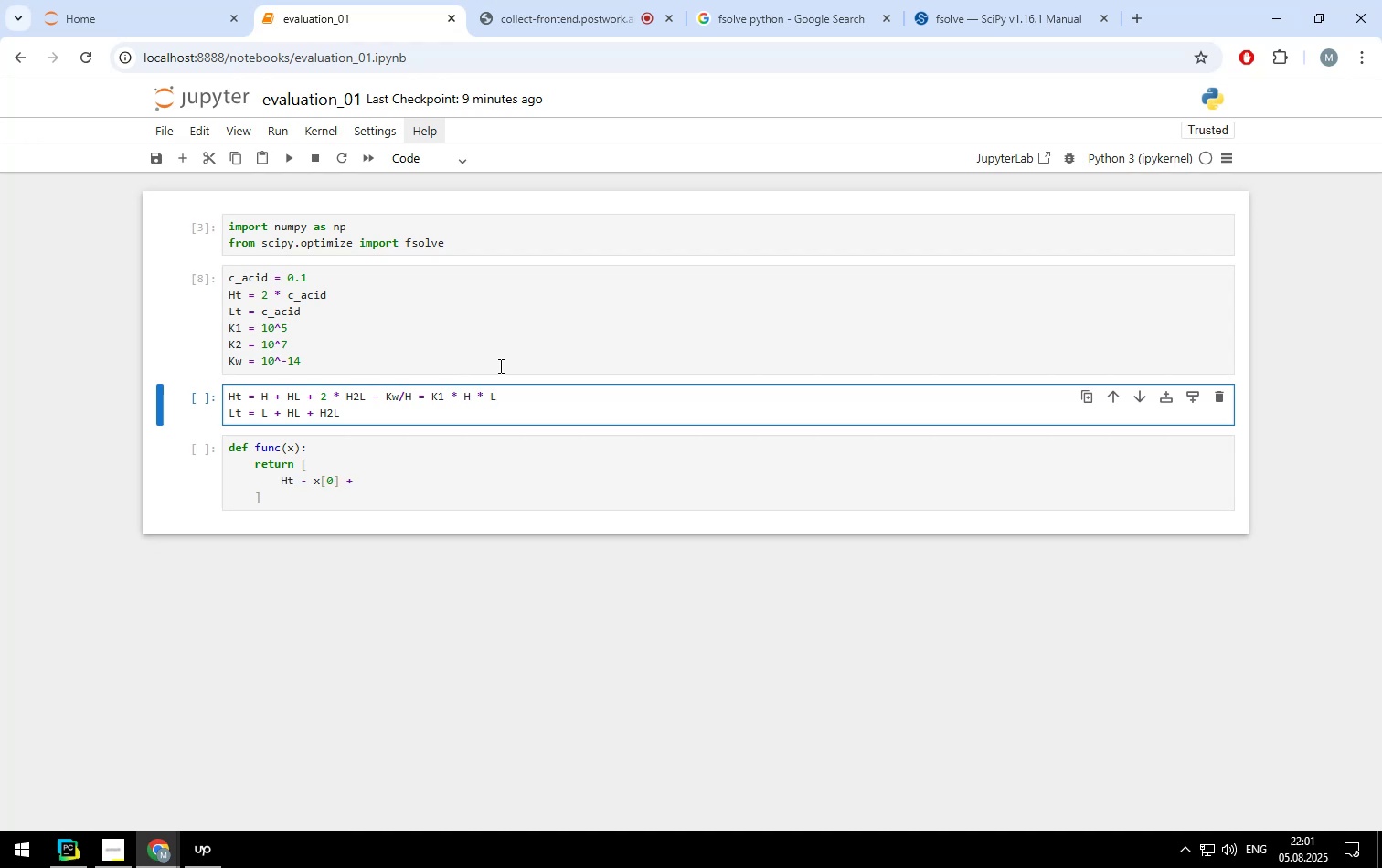 
key(ArrowLeft)
 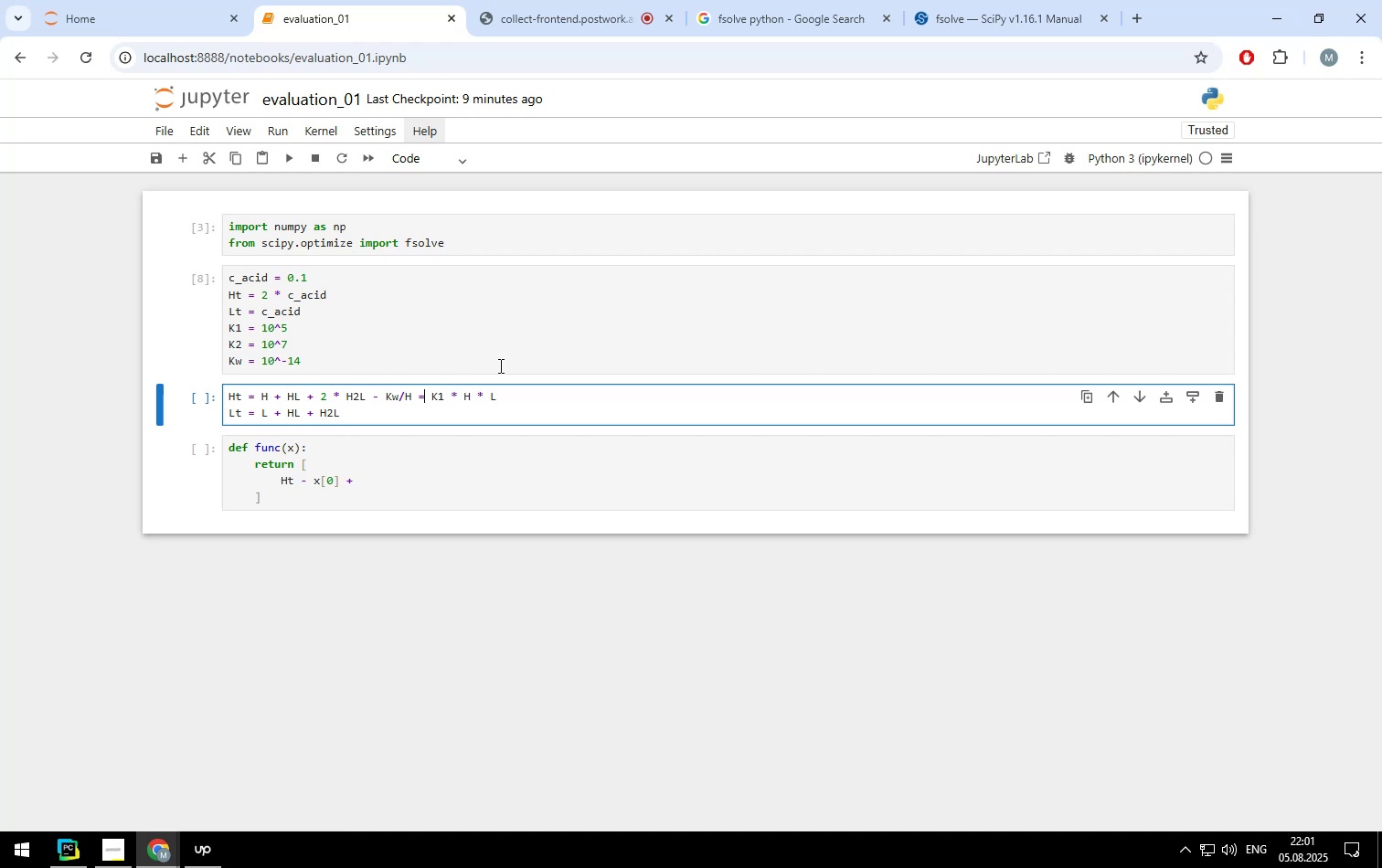 
key(ArrowLeft)
 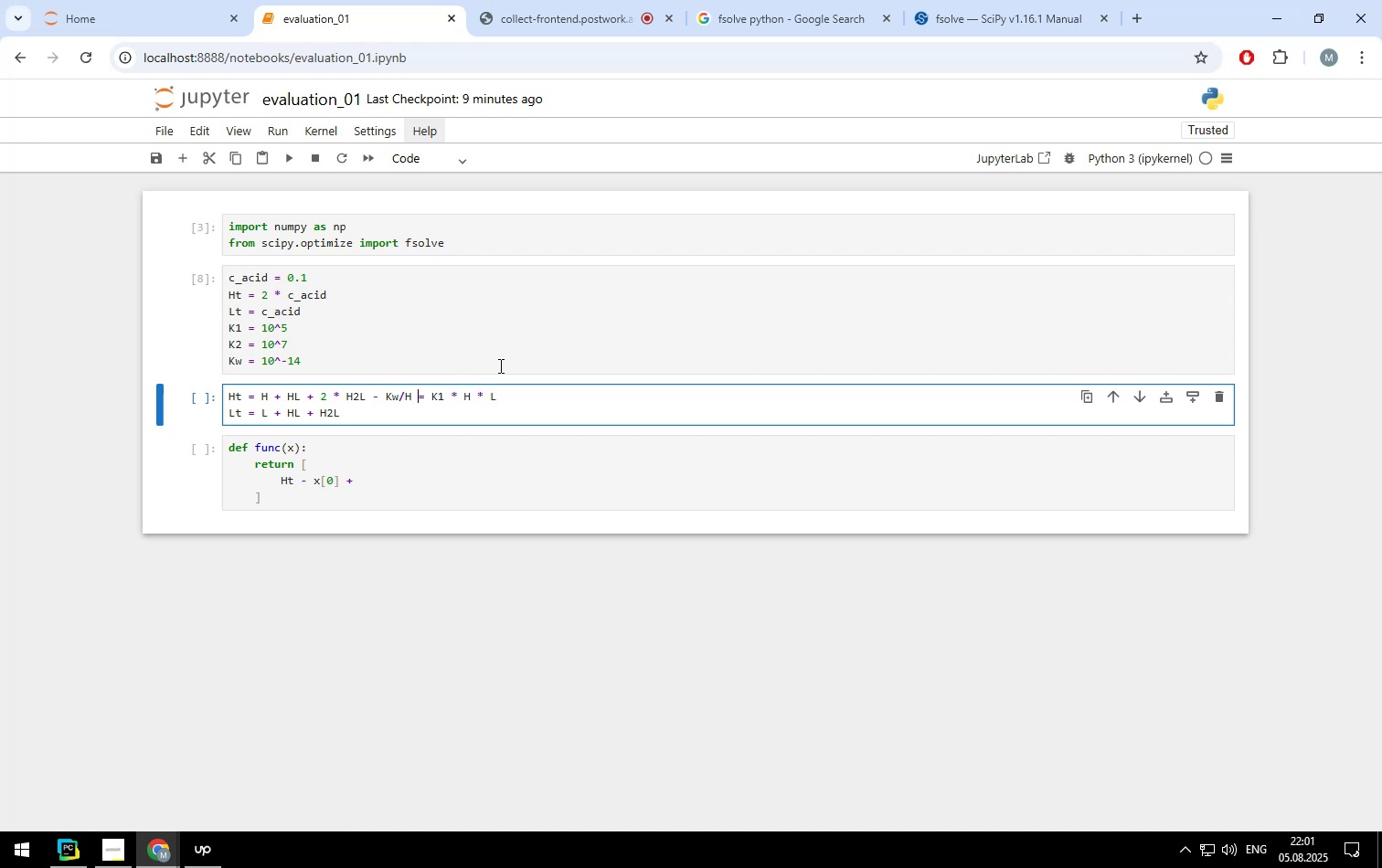 
key(ArrowLeft)
 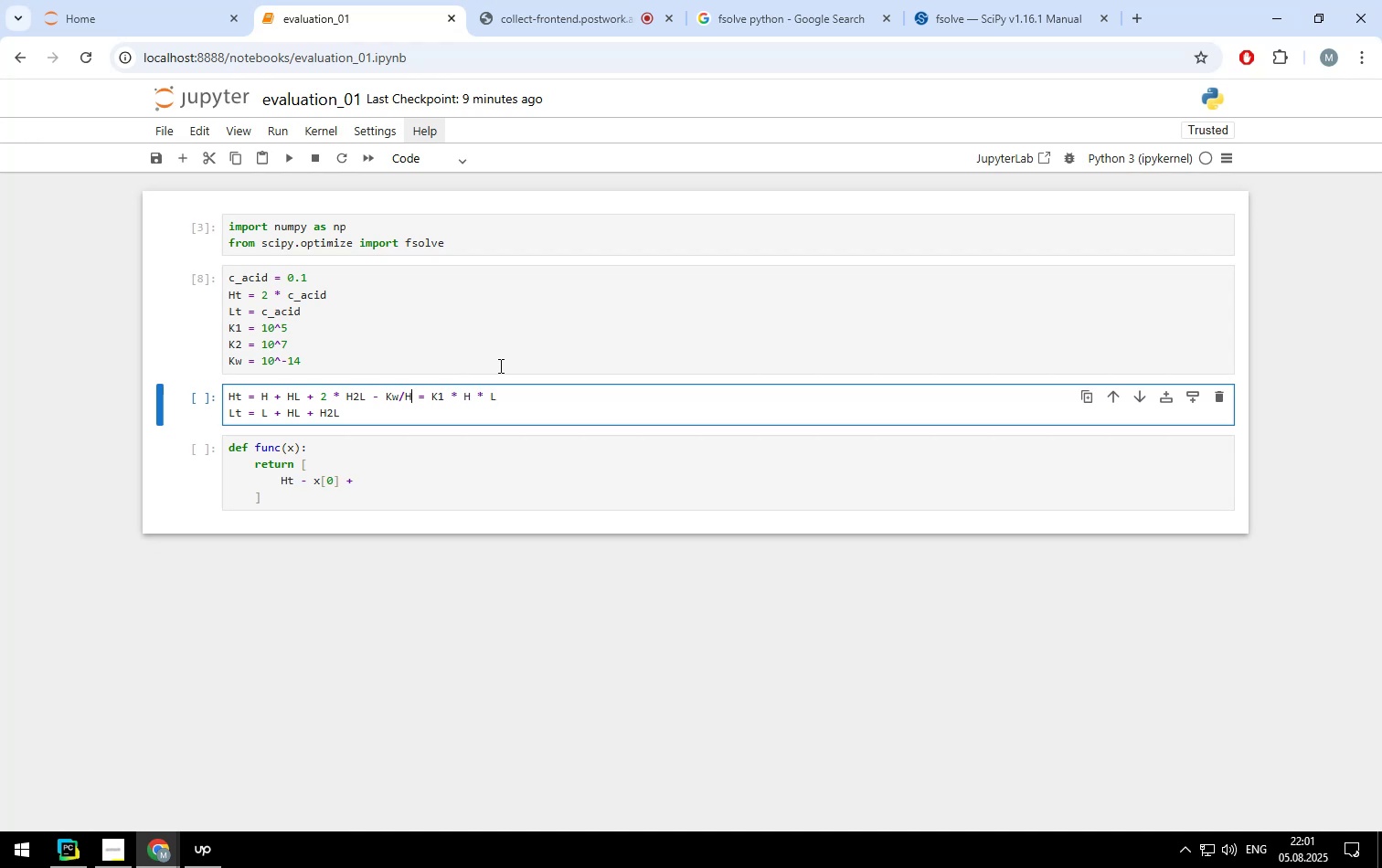 
key(Backspace)
key(Backspace)
key(Backspace)
key(Backspace)
type(OH)
 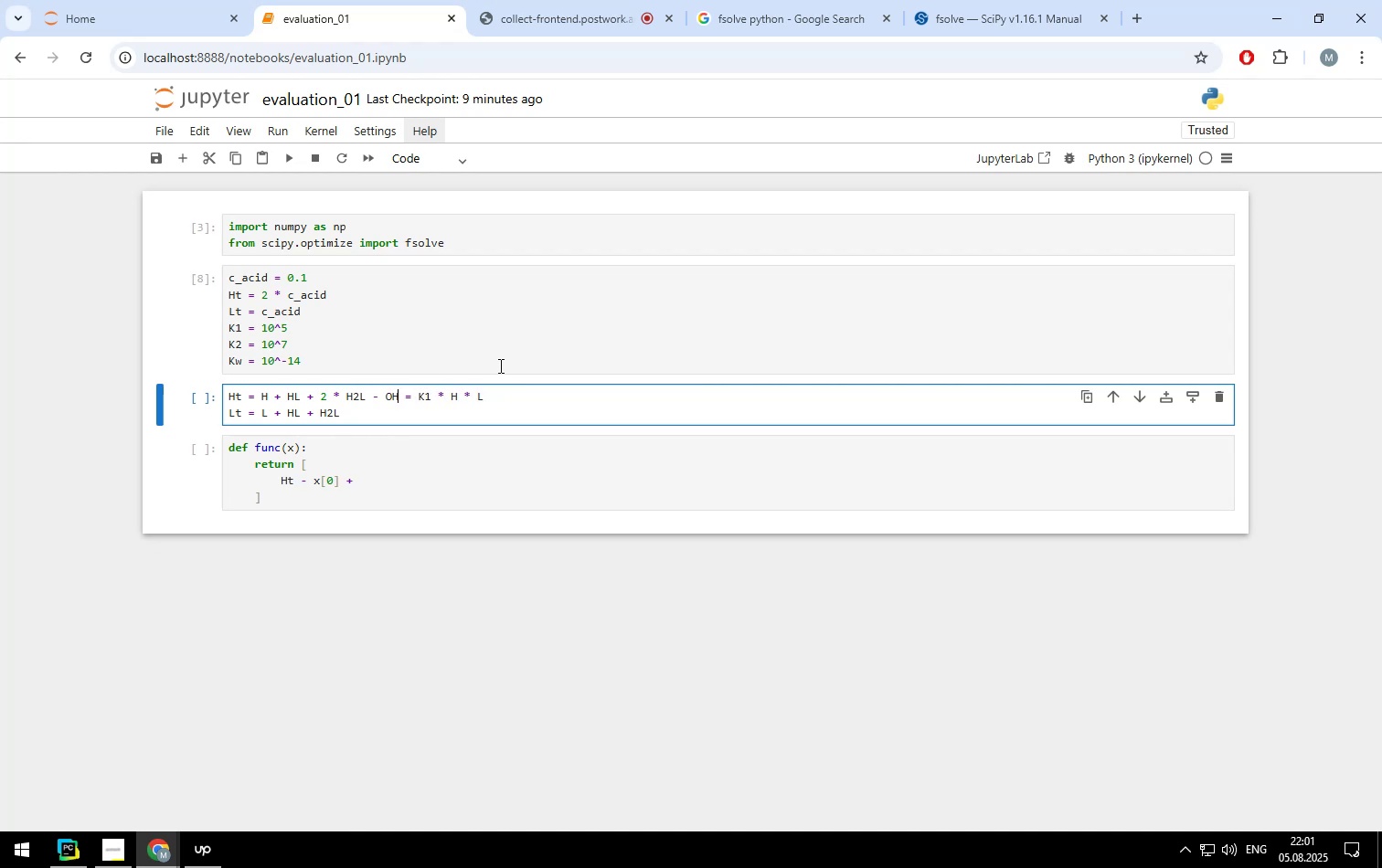 
key(ArrowRight)
 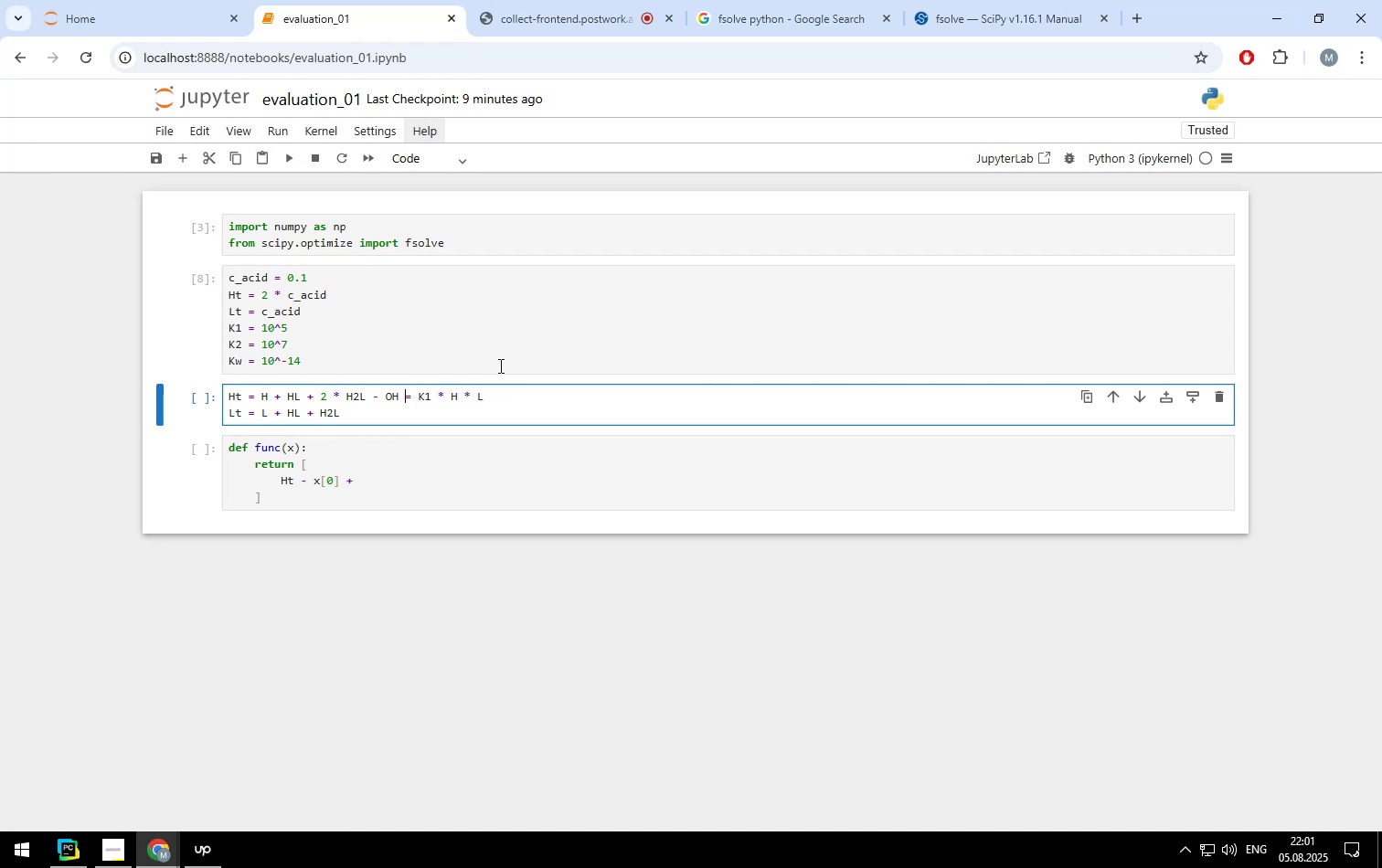 
key(ArrowRight)
 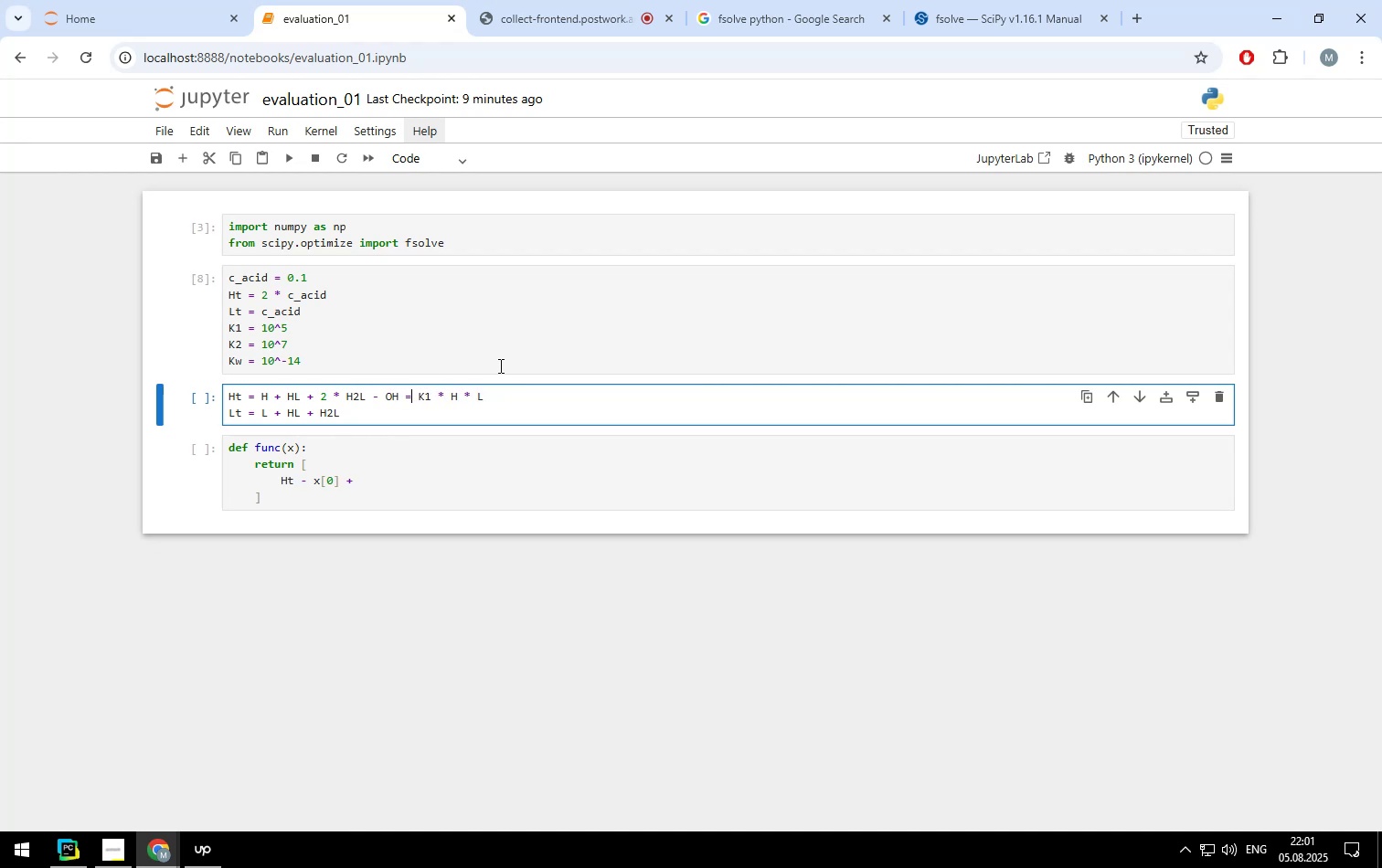 
key(ArrowRight)
 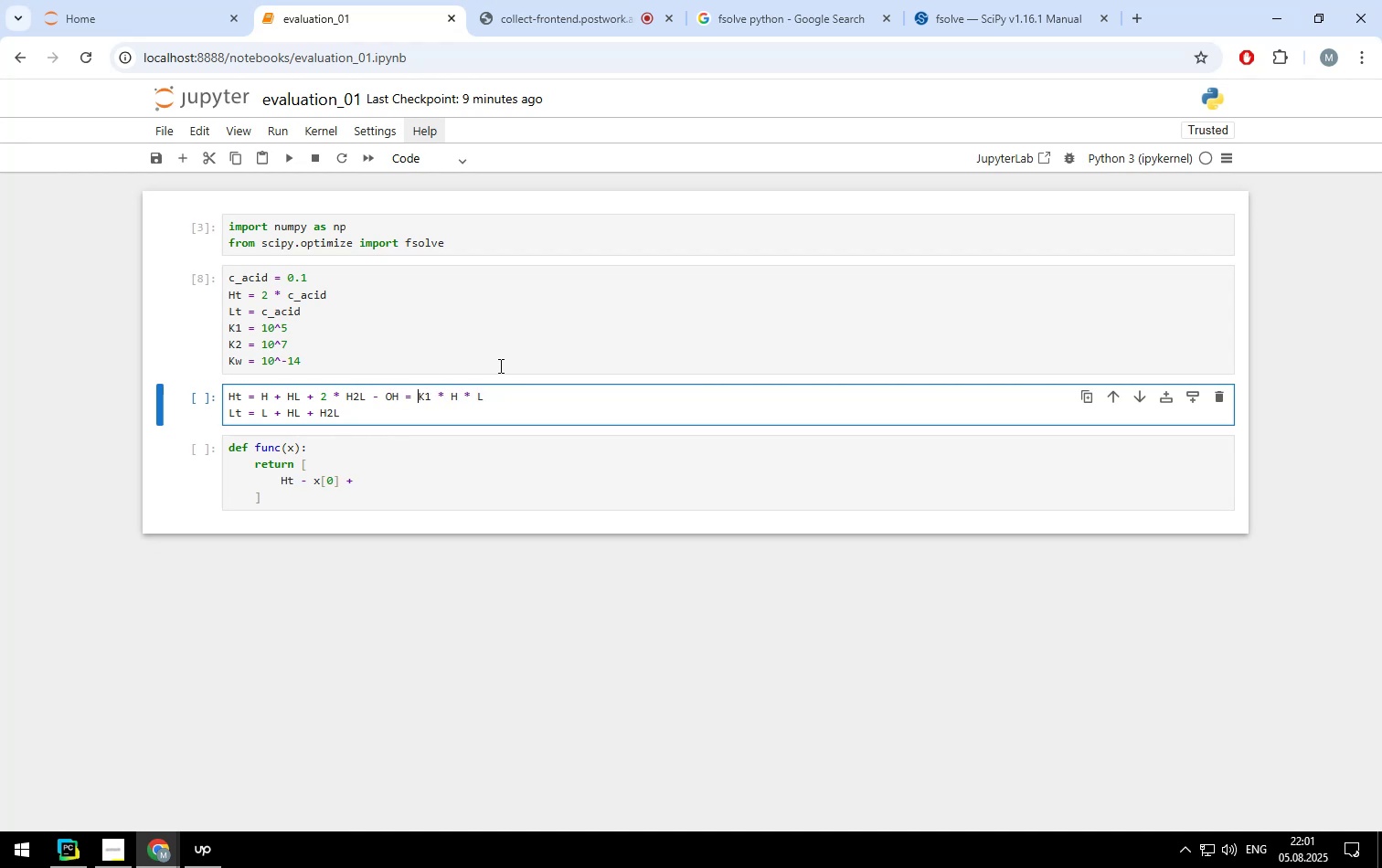 
key(ArrowRight)
 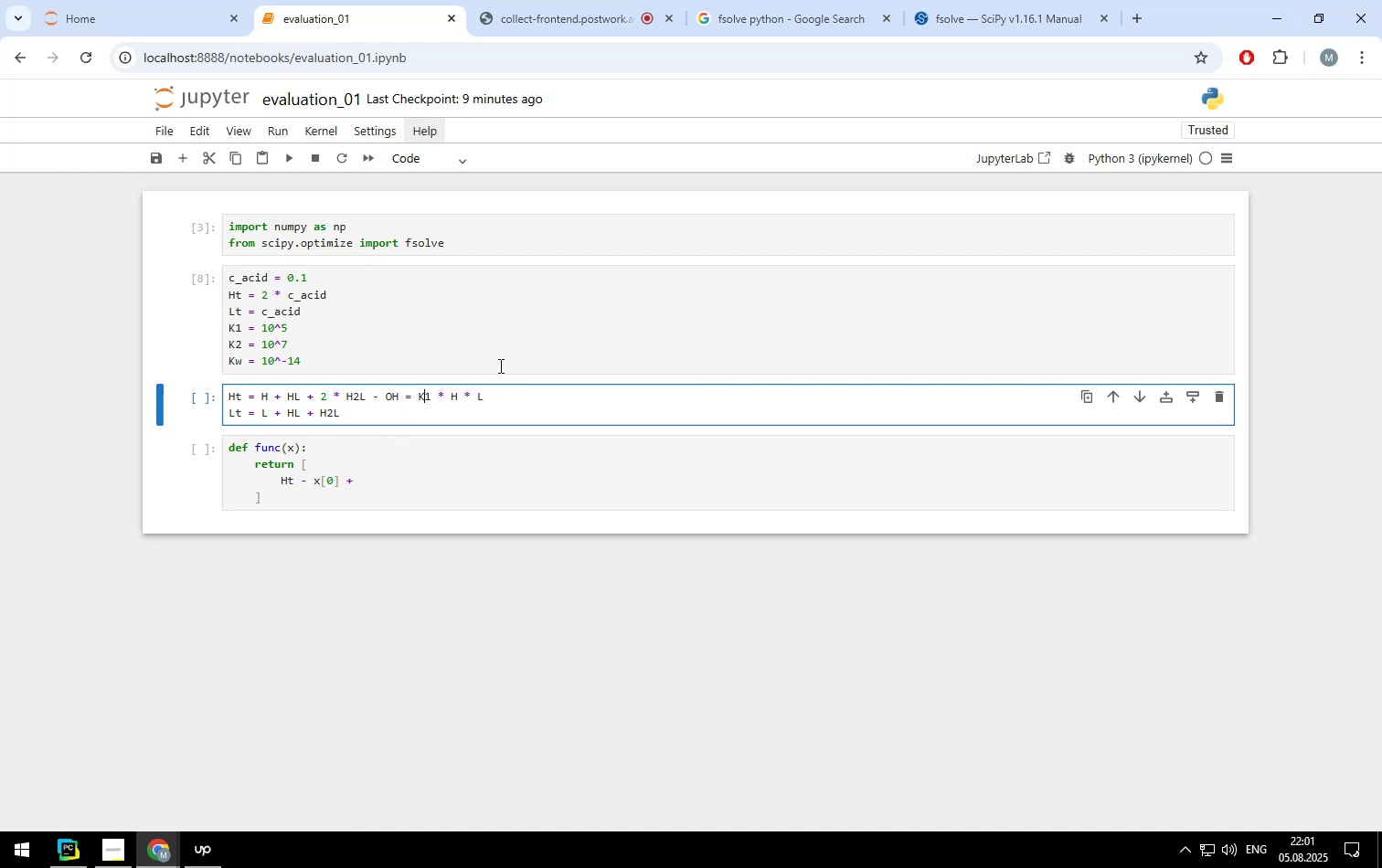 
key(ArrowLeft)
 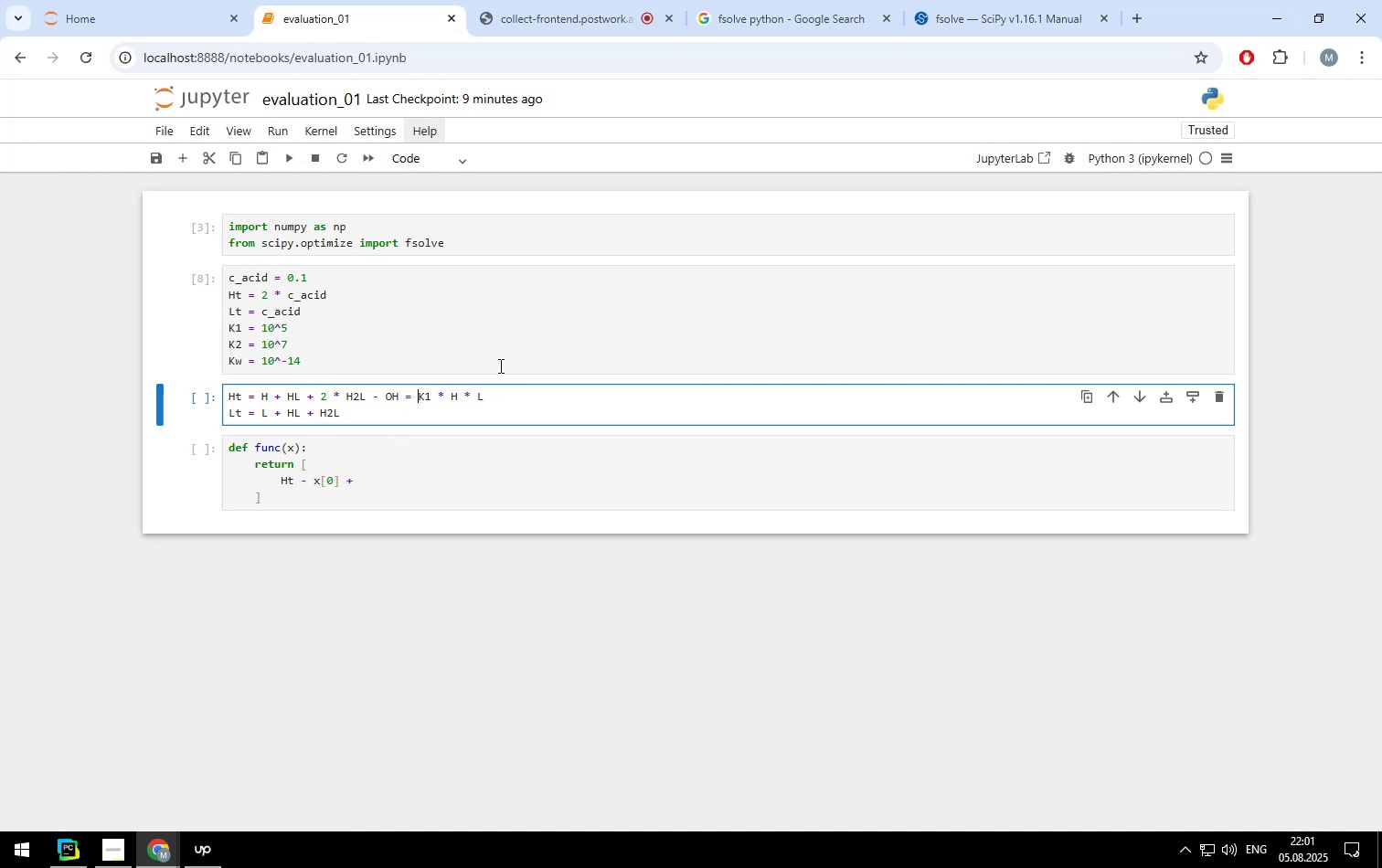 
type(H +  + 2 * K2 * H^2 * L - Kw / H)
 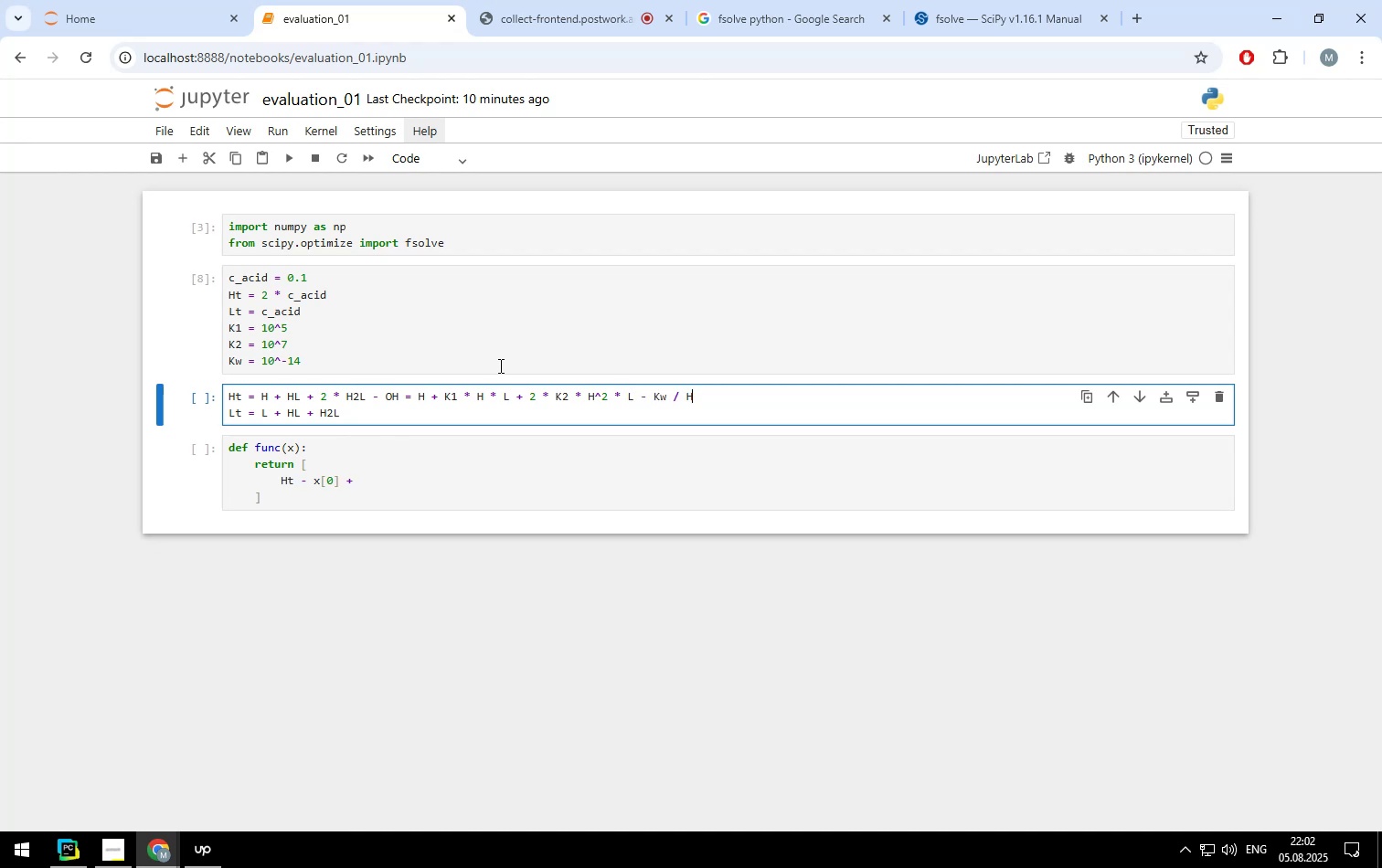 
hold_key(key=ArrowRight, duration=1.23)
 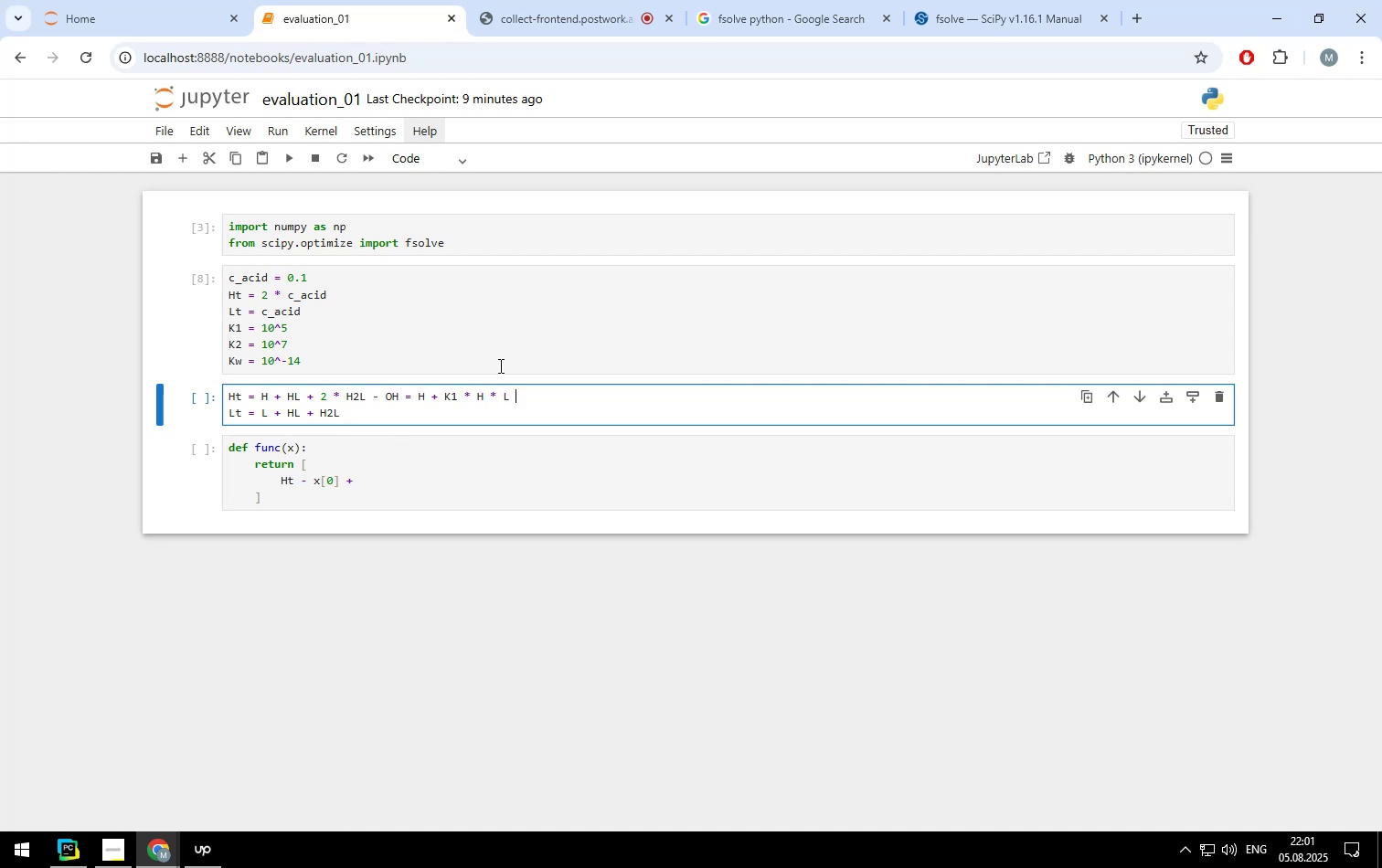 
left_click([480, 410])
 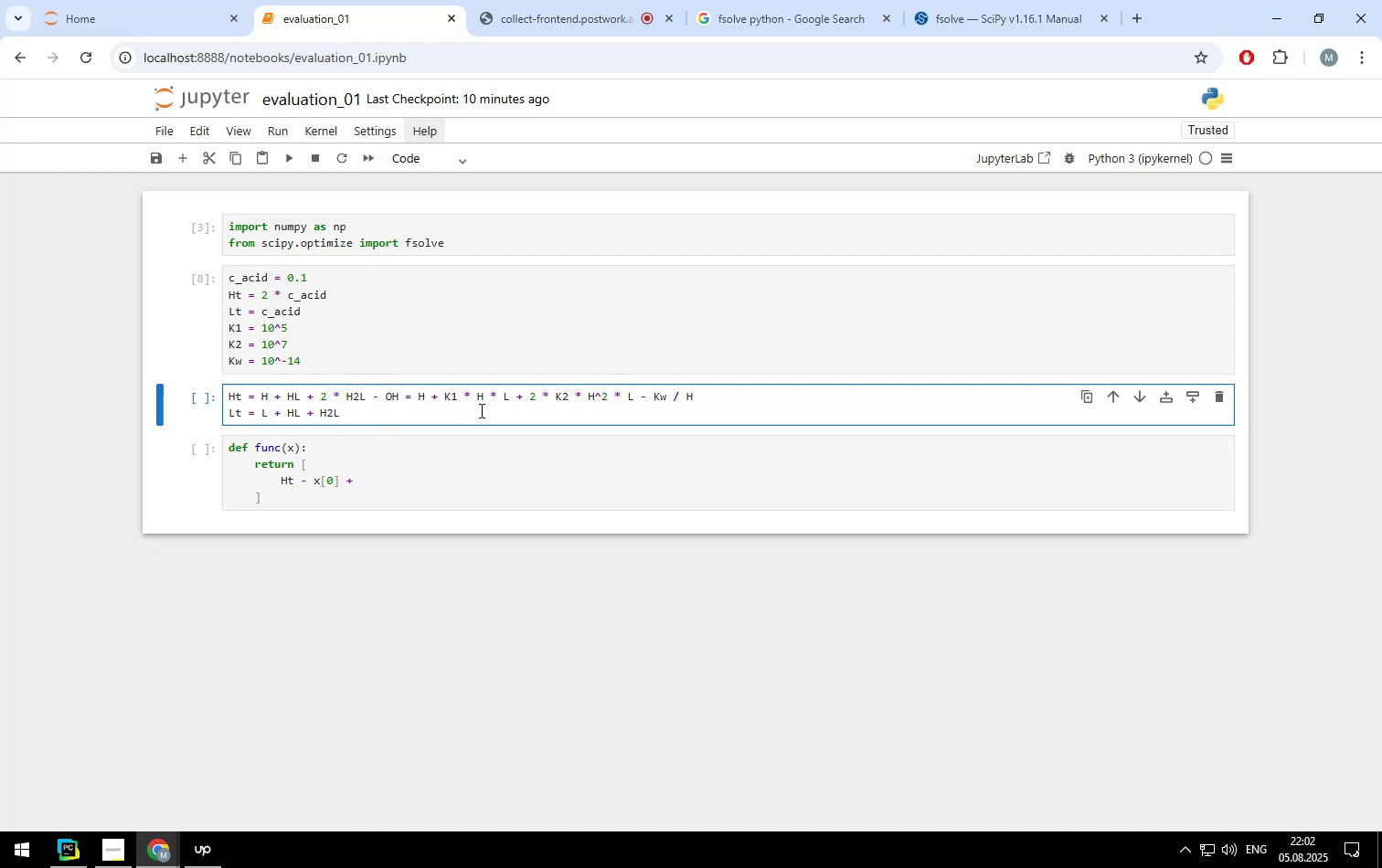 
key(Space)
 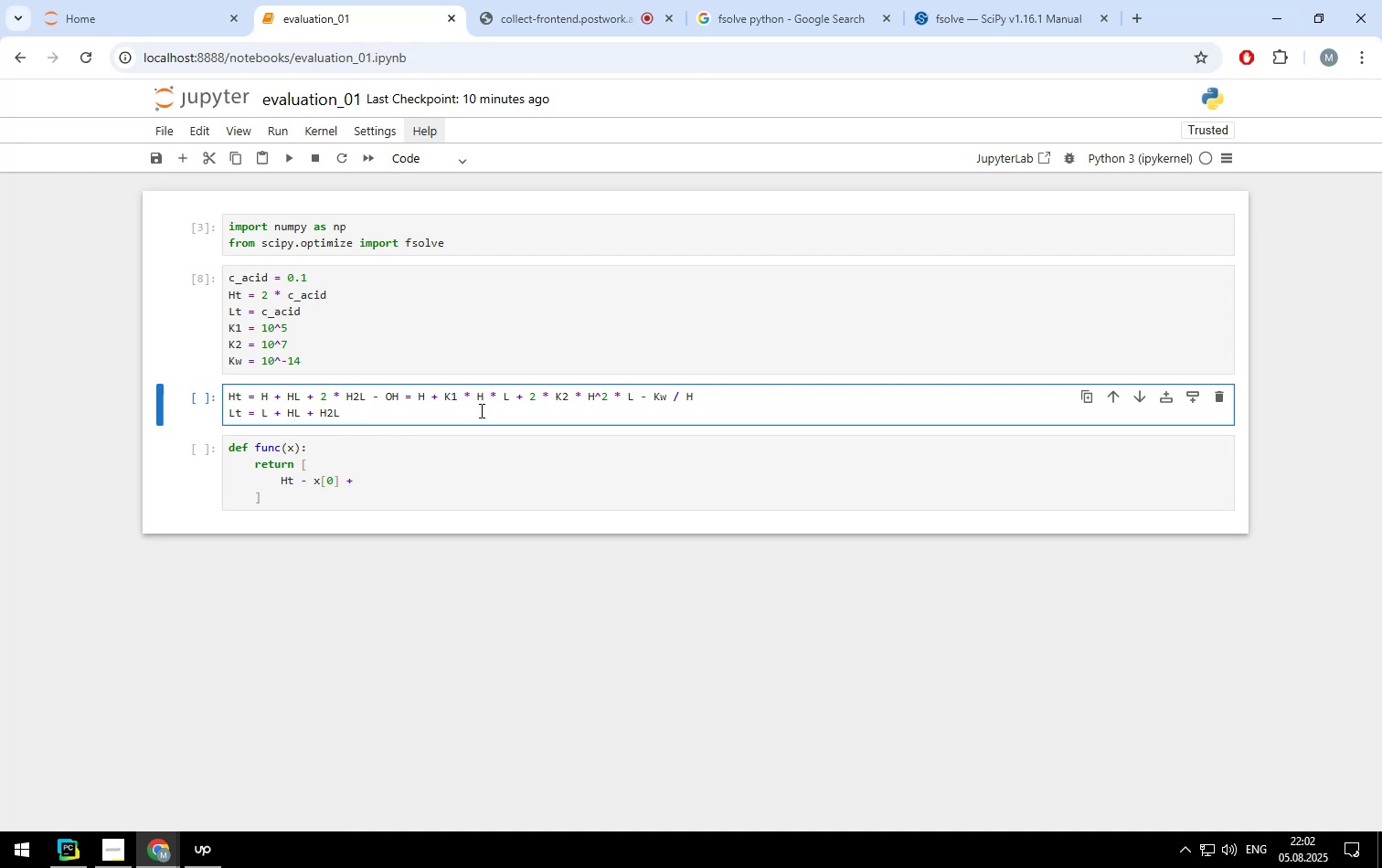 
key(Equal)
 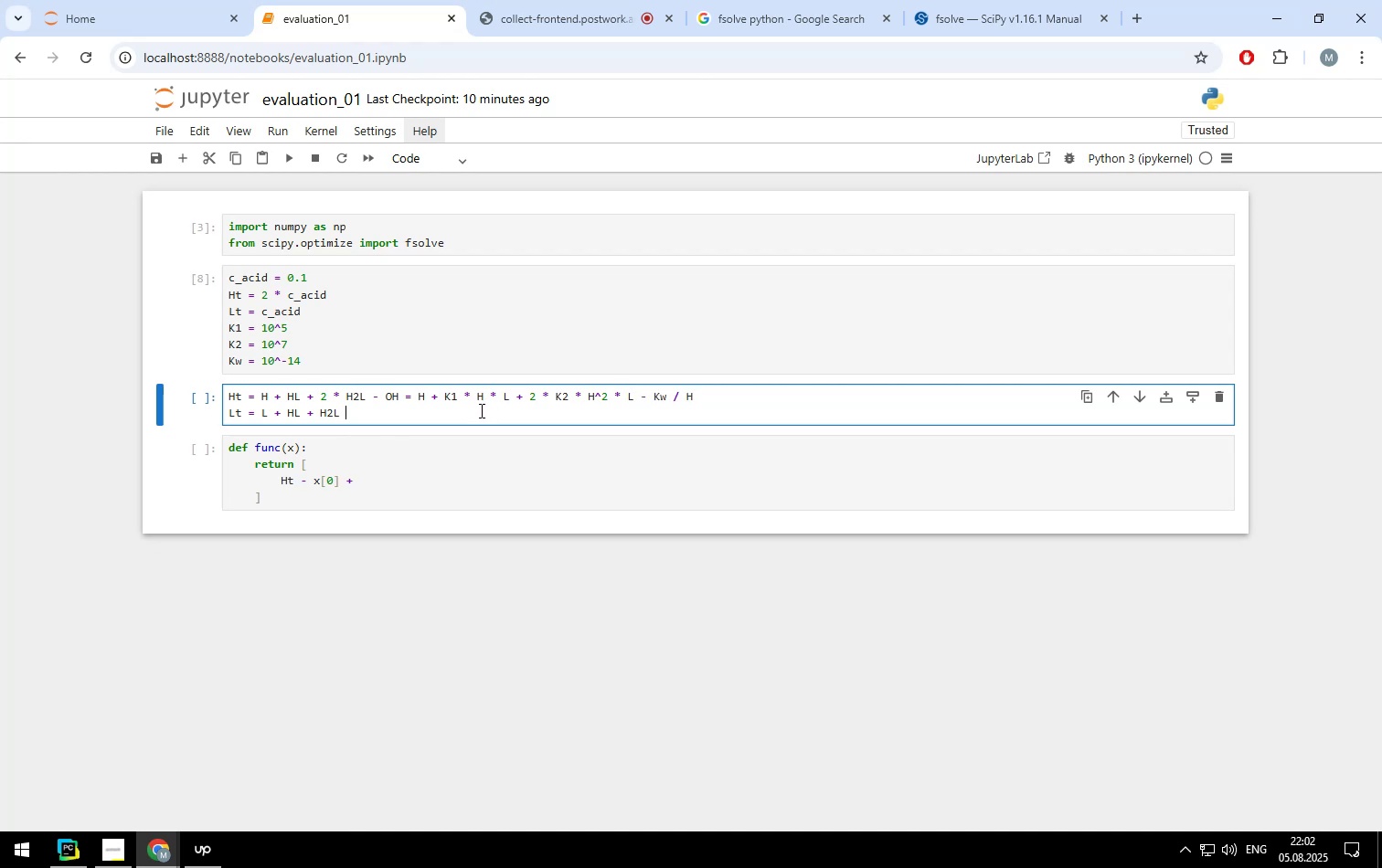 
key(Space)
 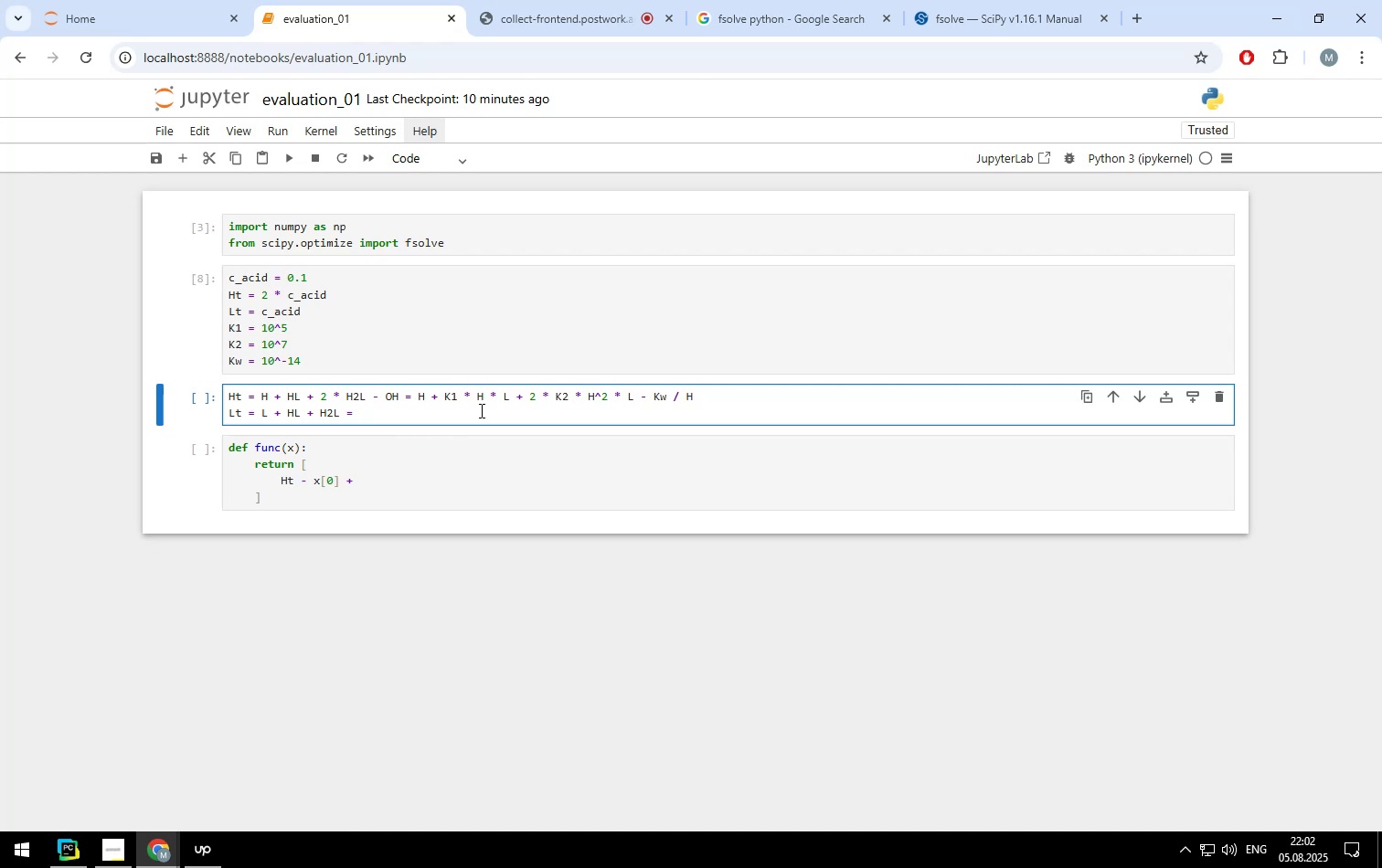 
key(Shift+ShiftLeft)
 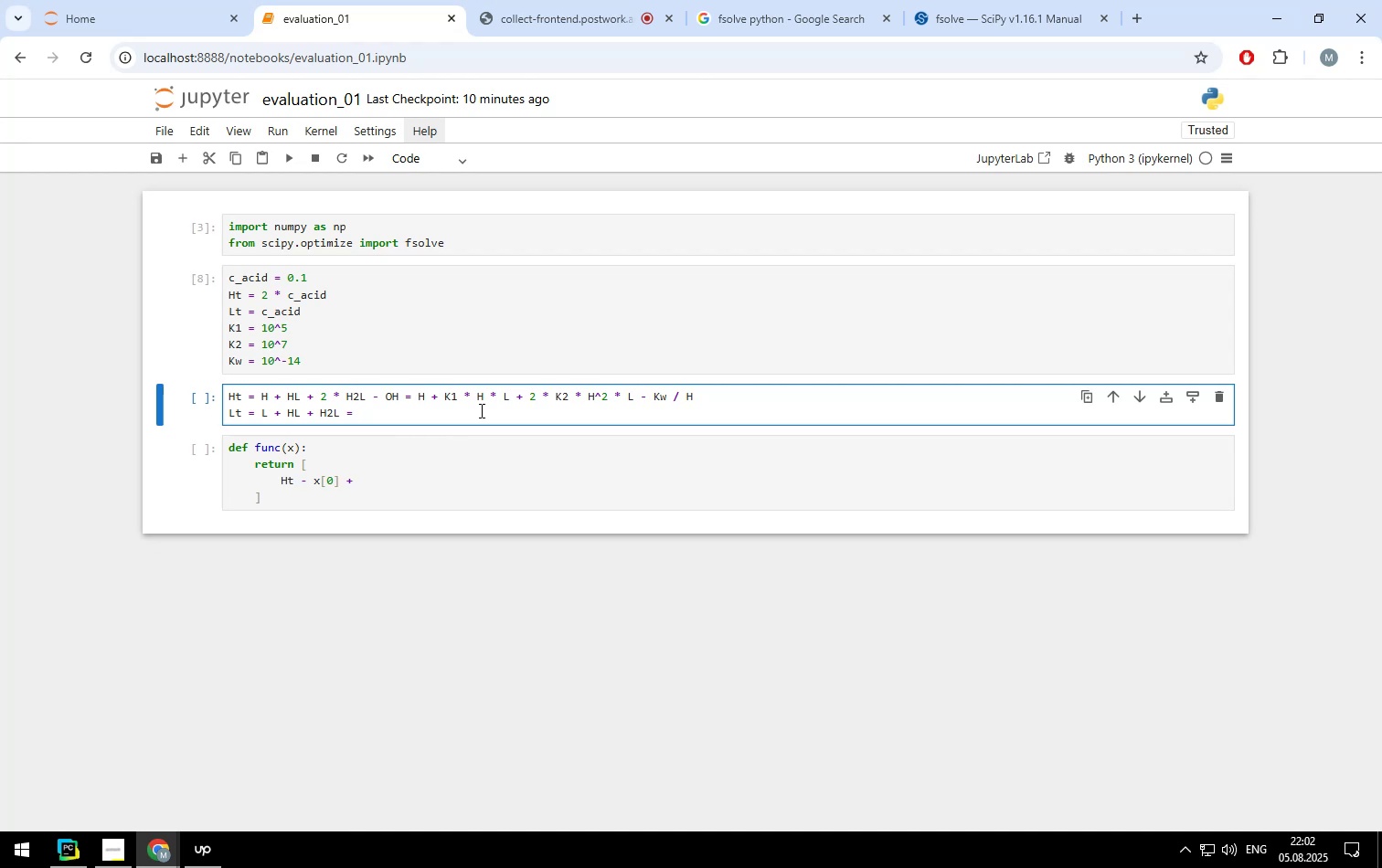 
key(Shift+L)
 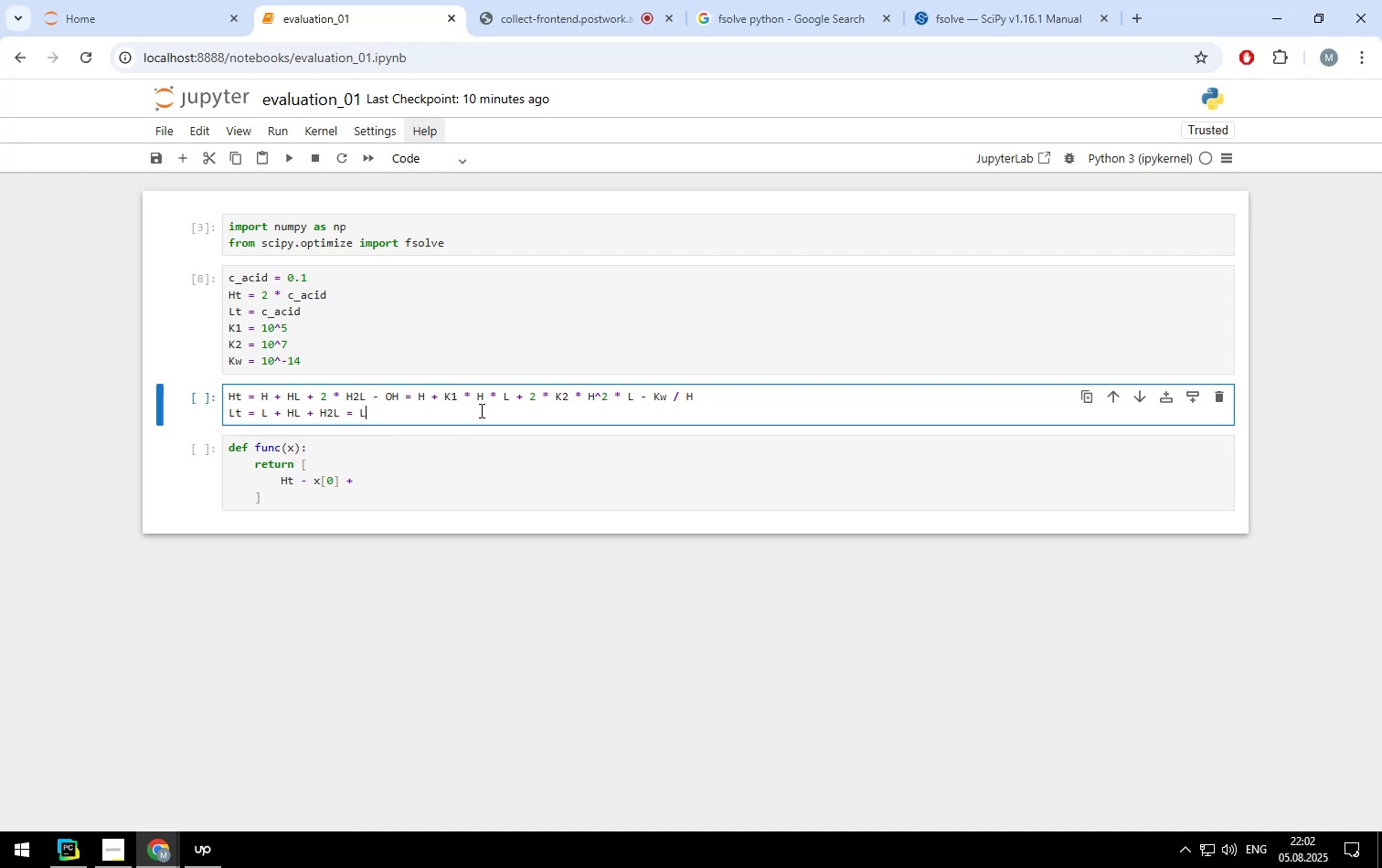 
key(Space)
 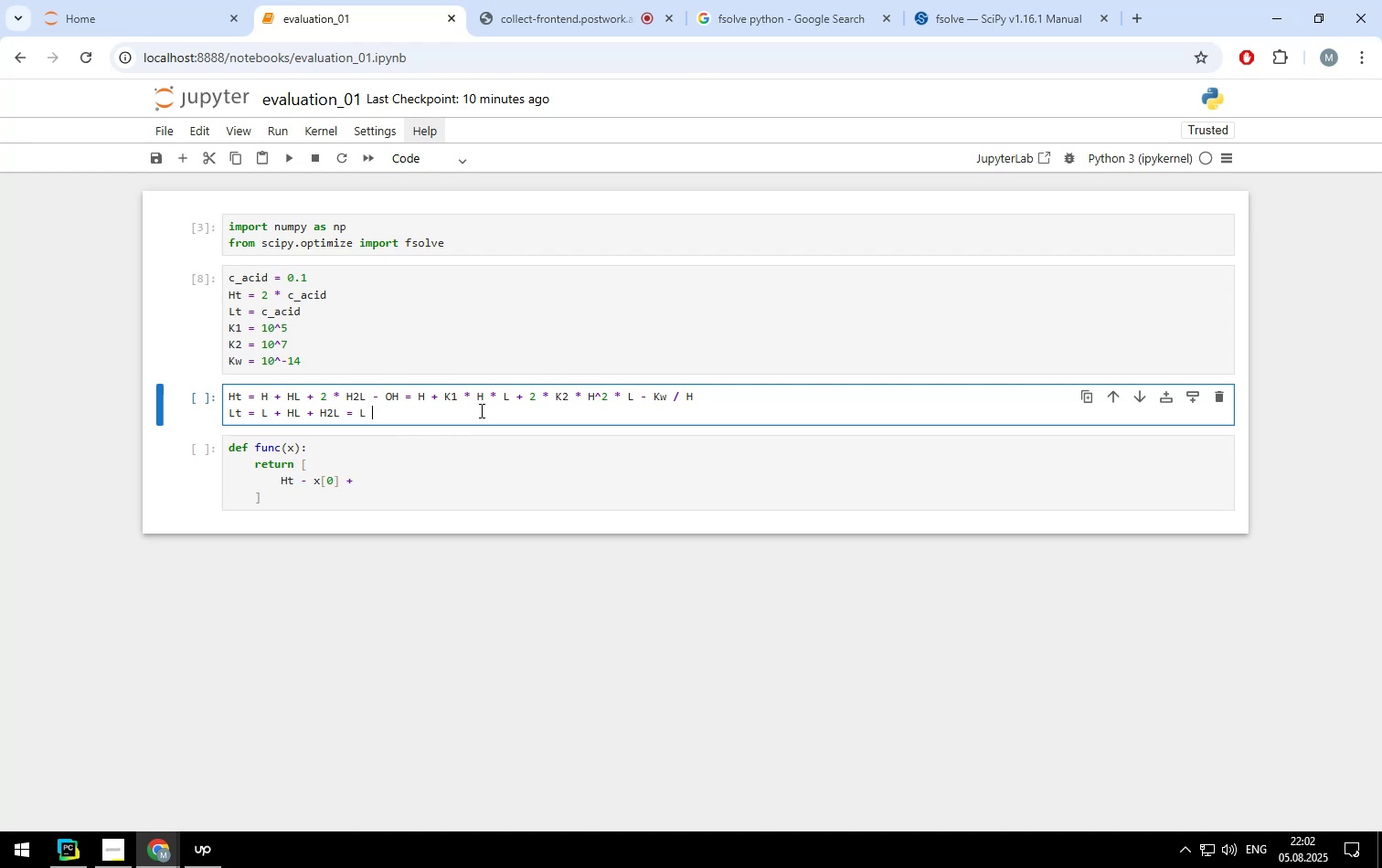 
key(Shift+ShiftLeft)
 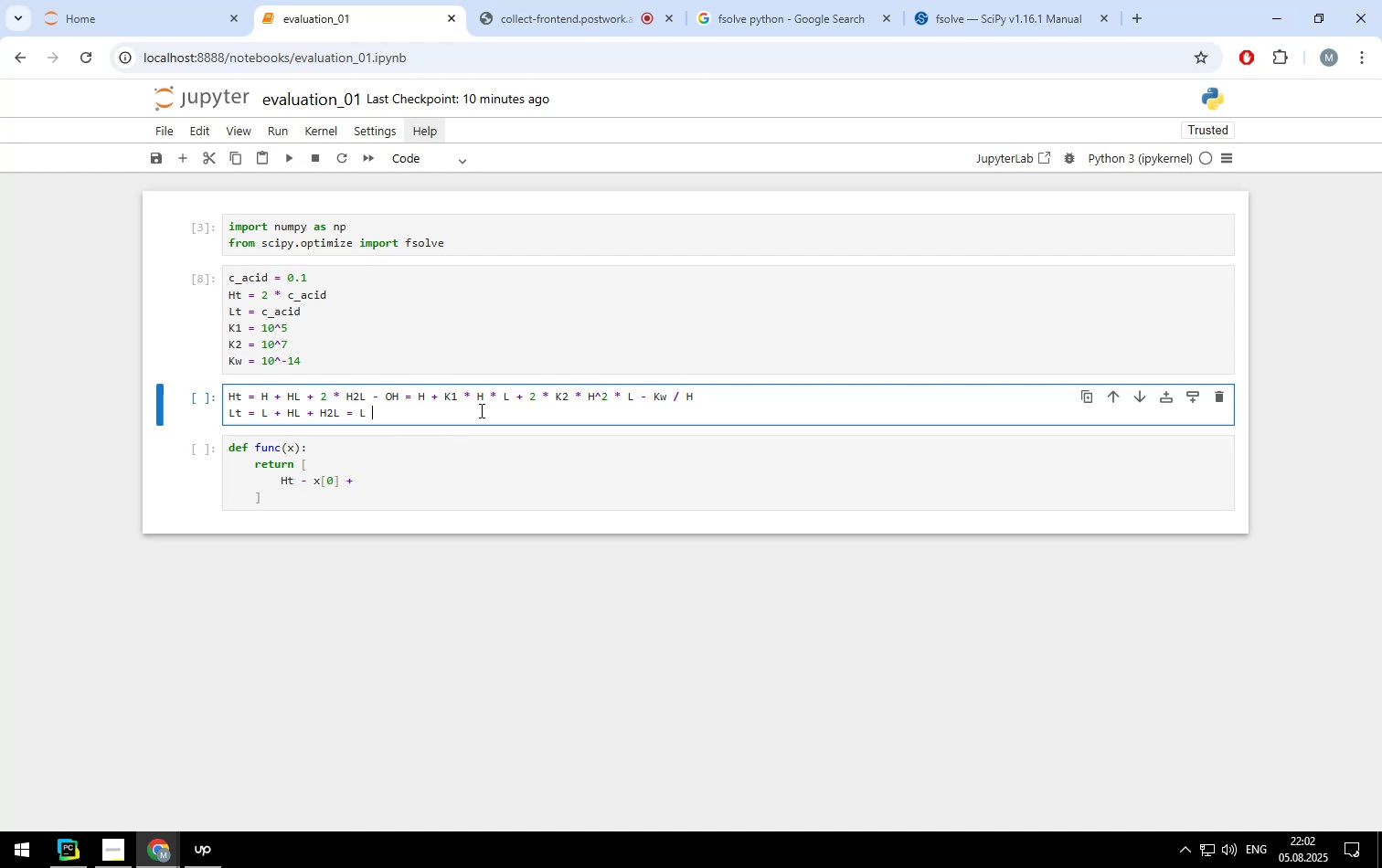 
key(Shift+Equal)
 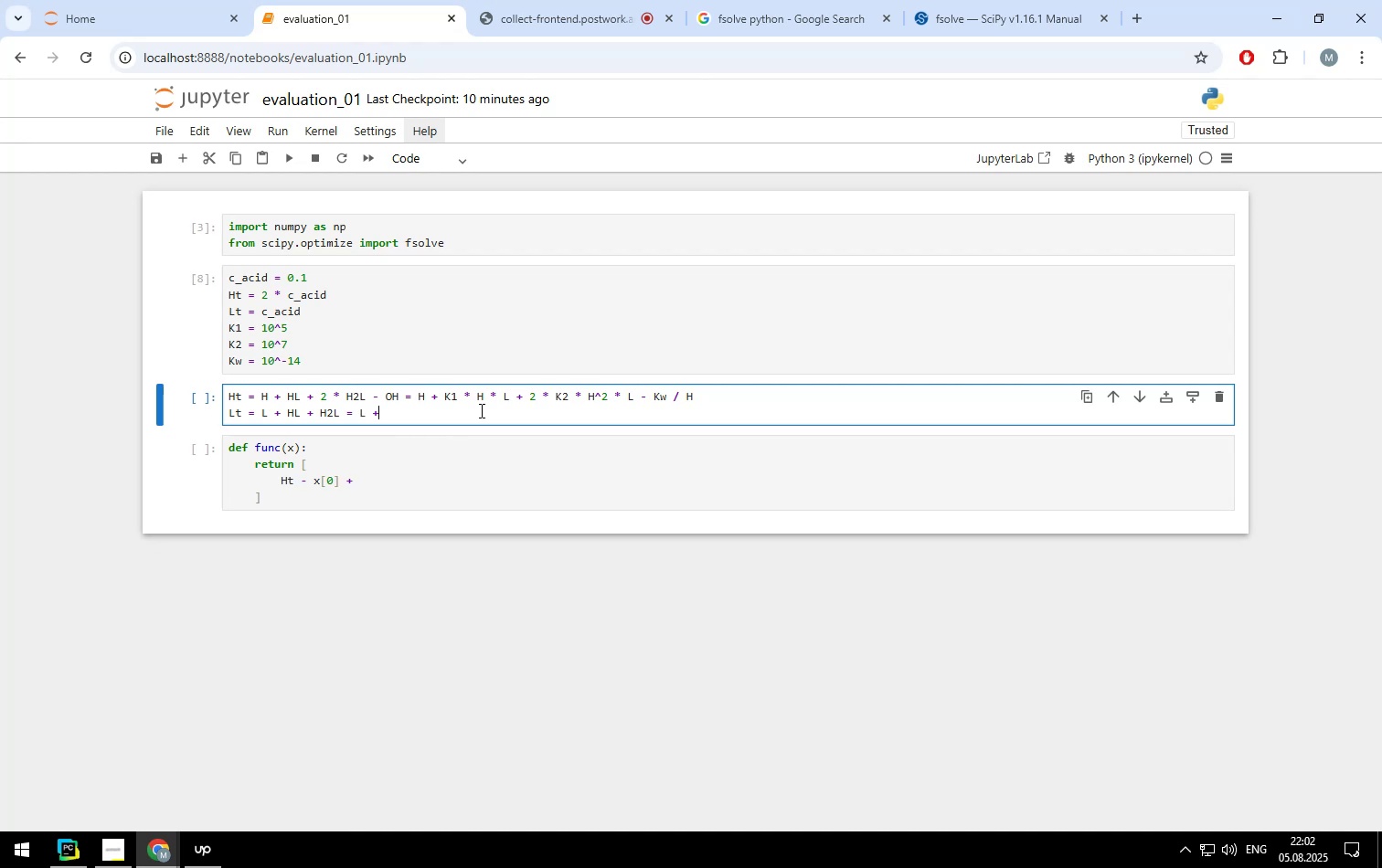 
key(Space)
 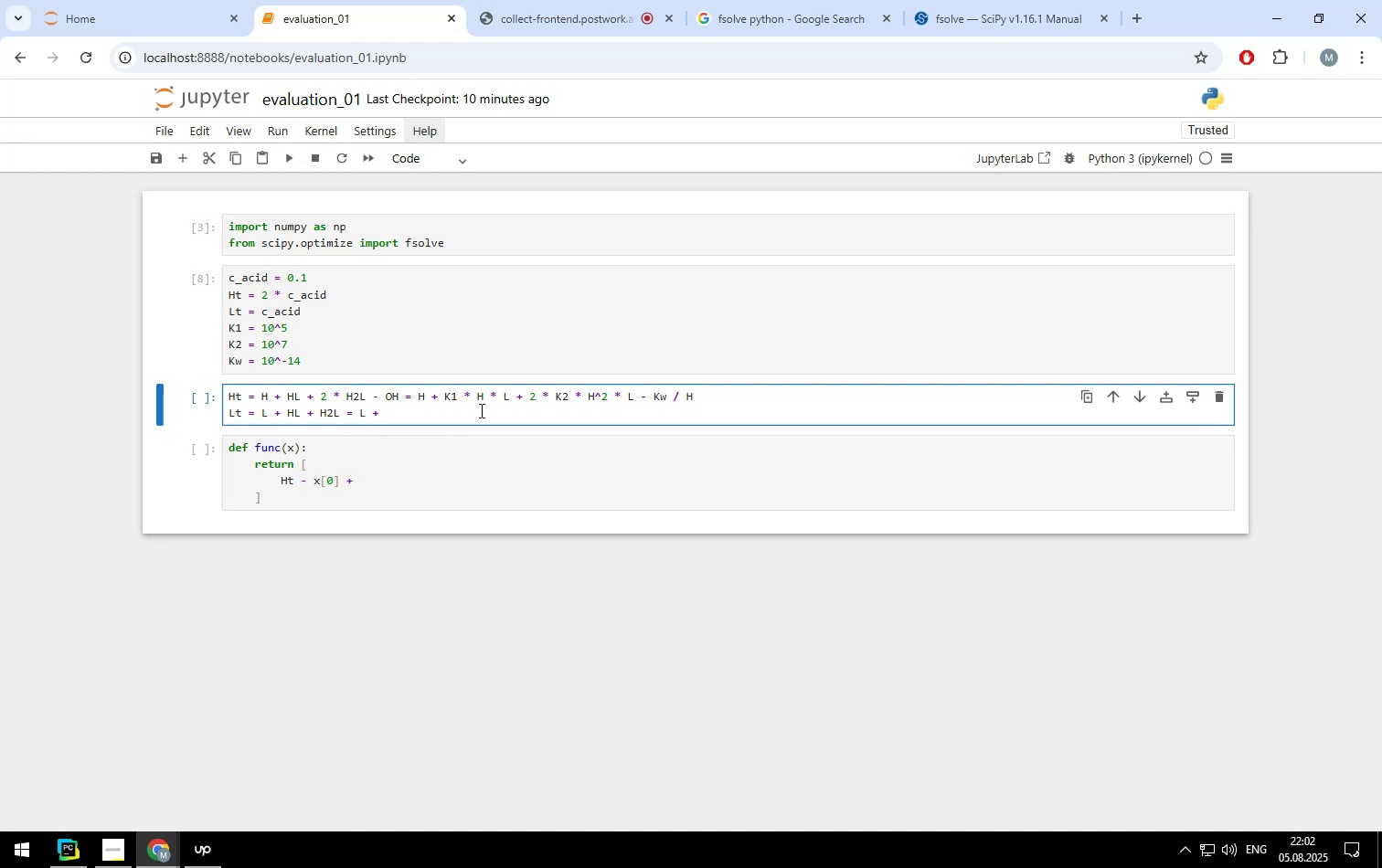 
type(K1 *)
 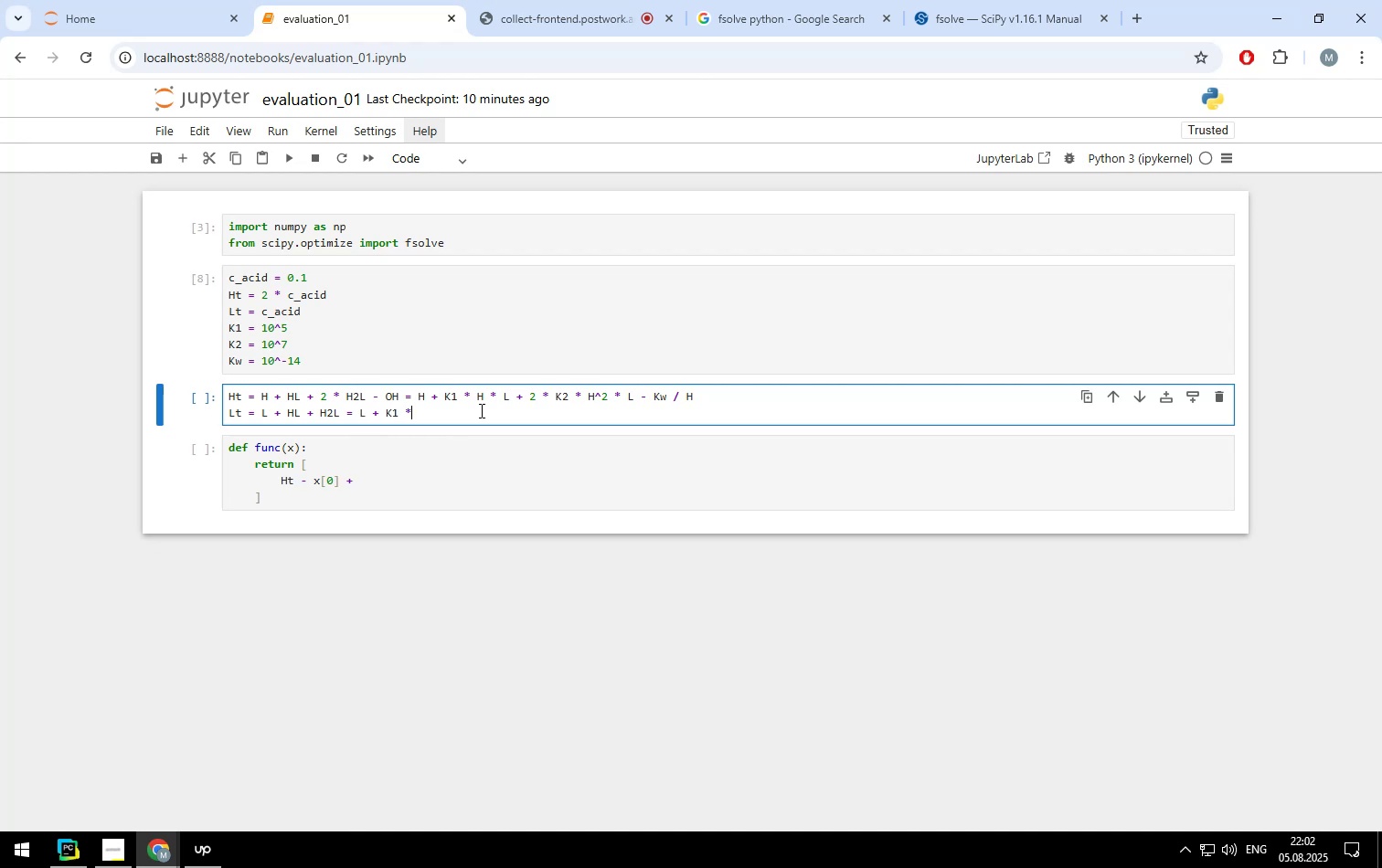 
key(Space)
 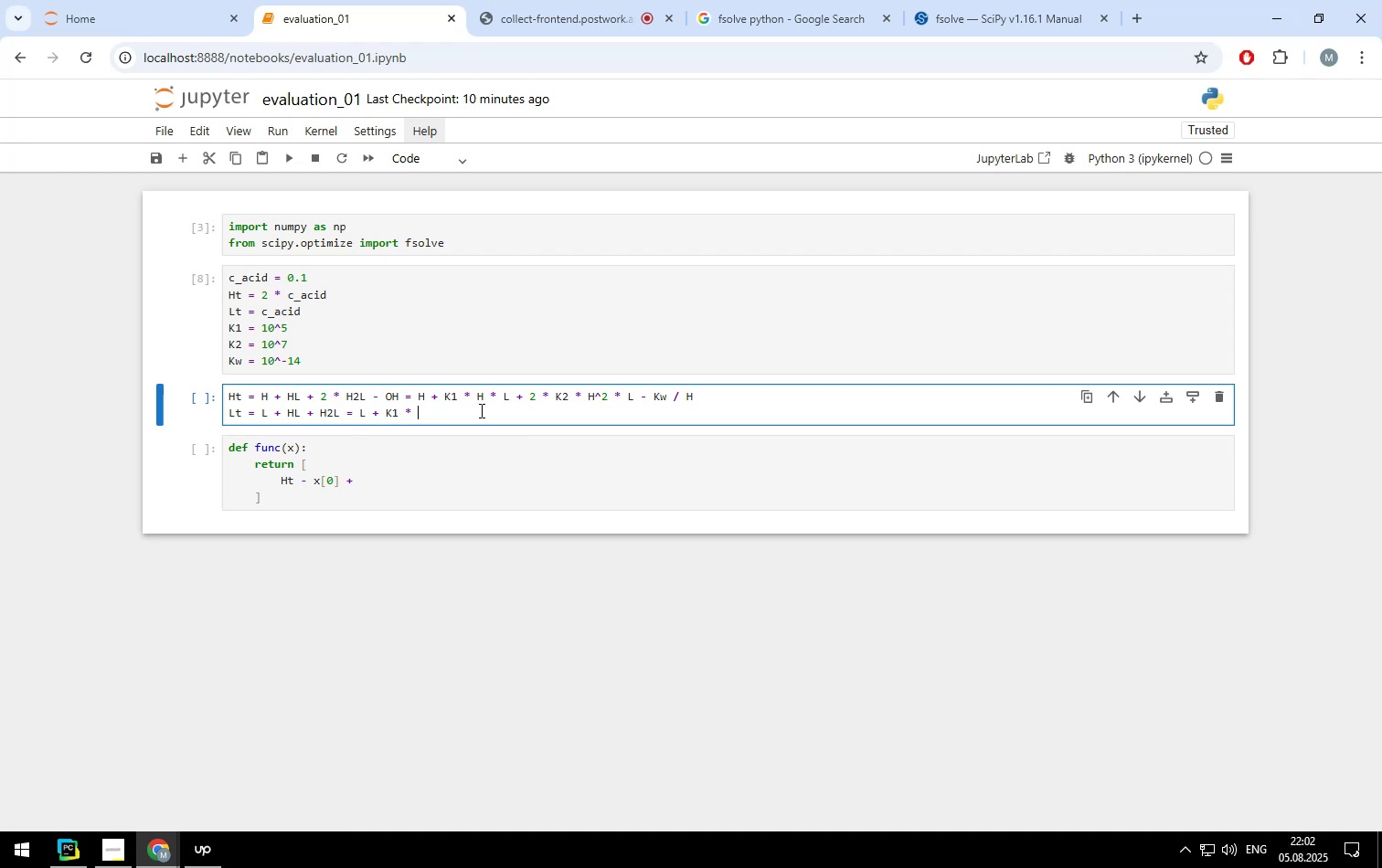 
key(Shift+ShiftLeft)
 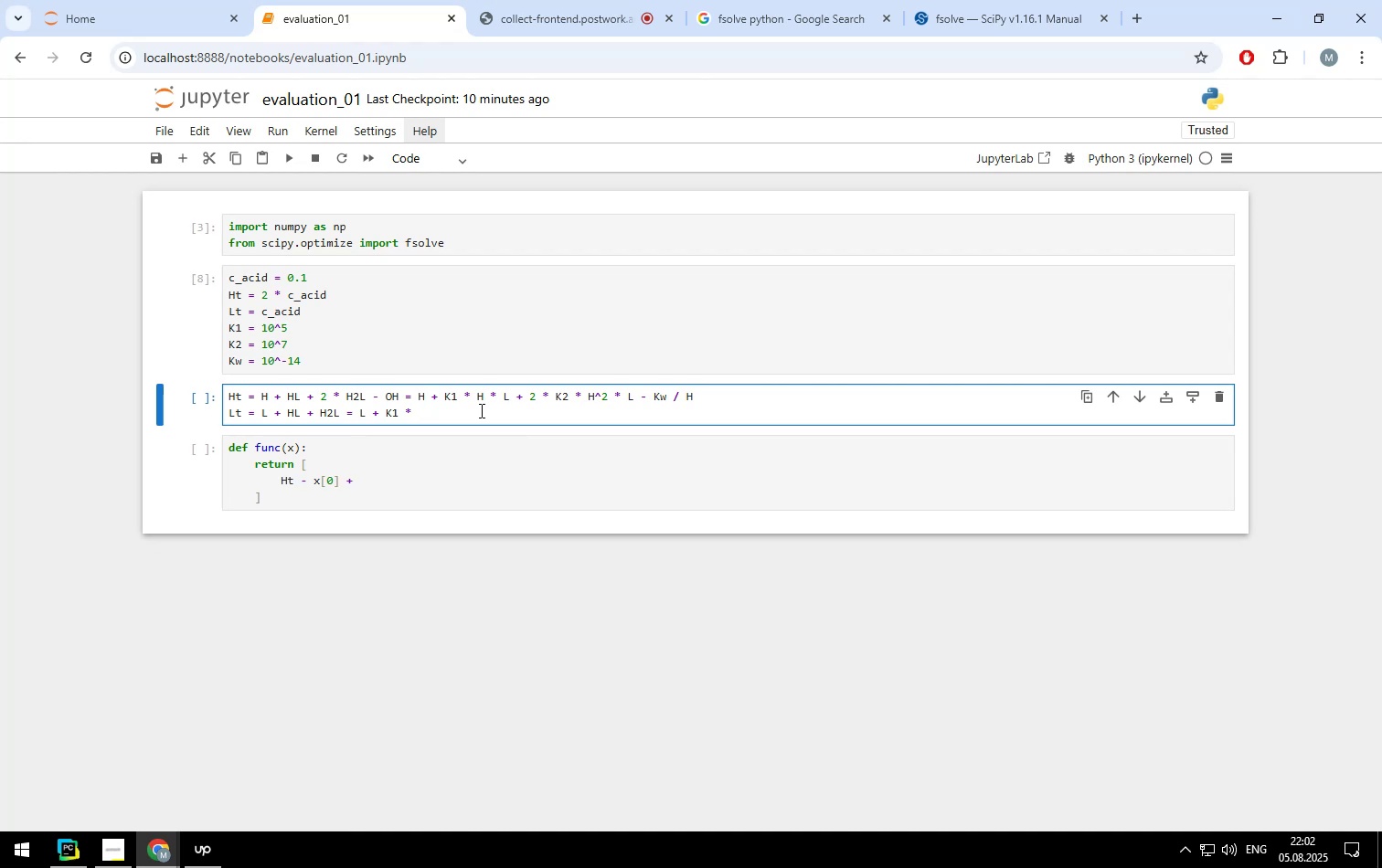 
key(Shift+H)
 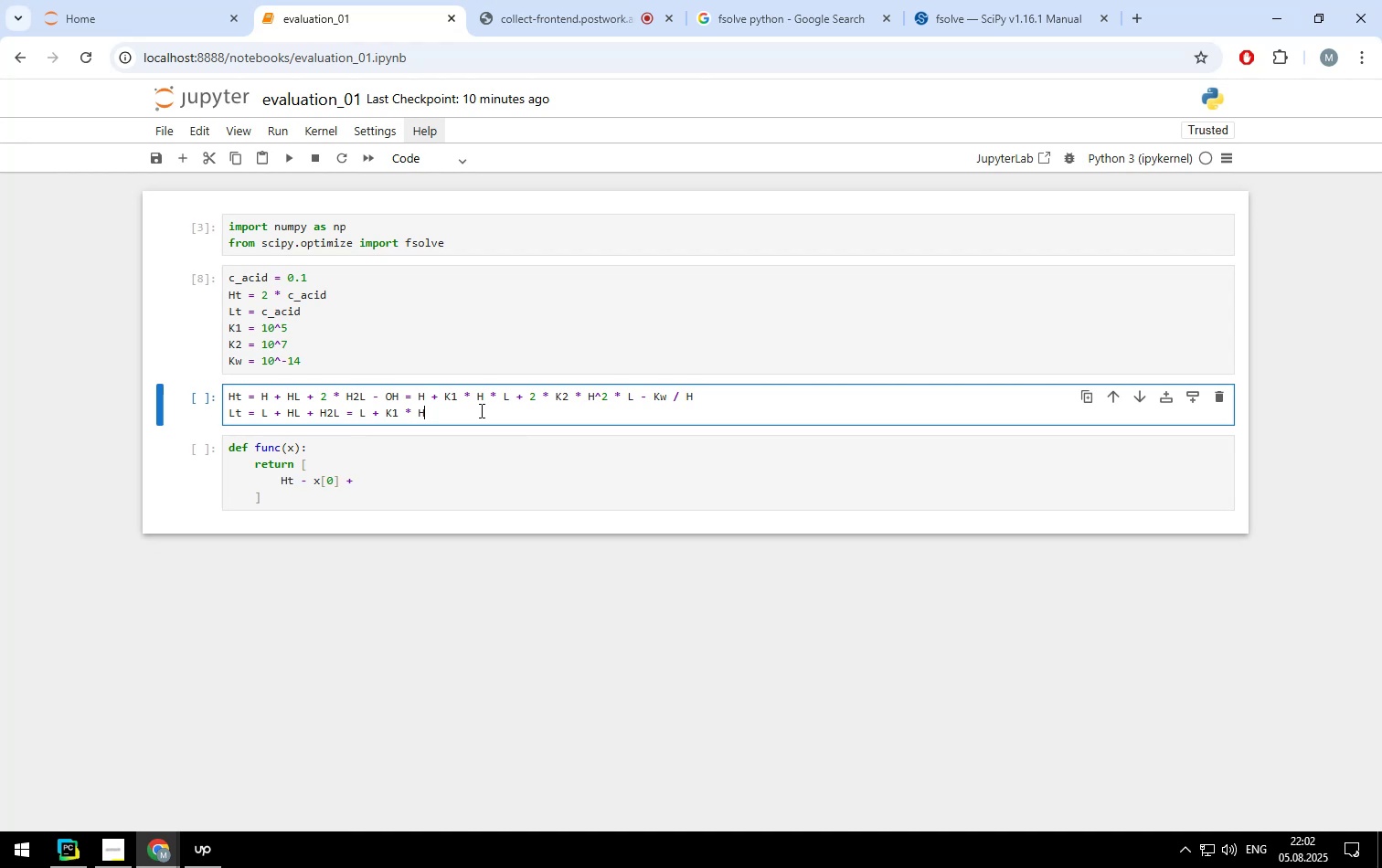 
key(Space)
 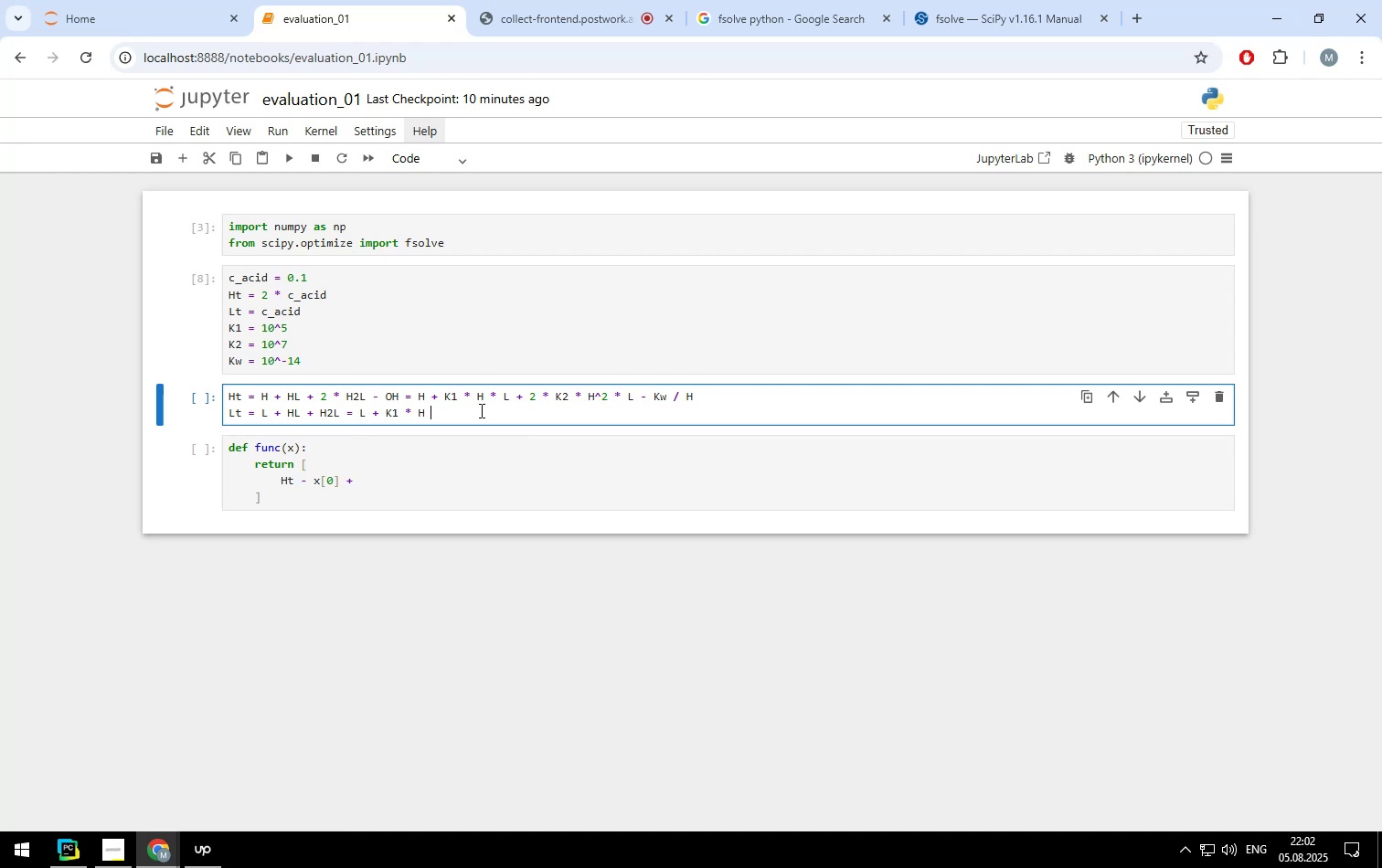 
key(Shift+7)
 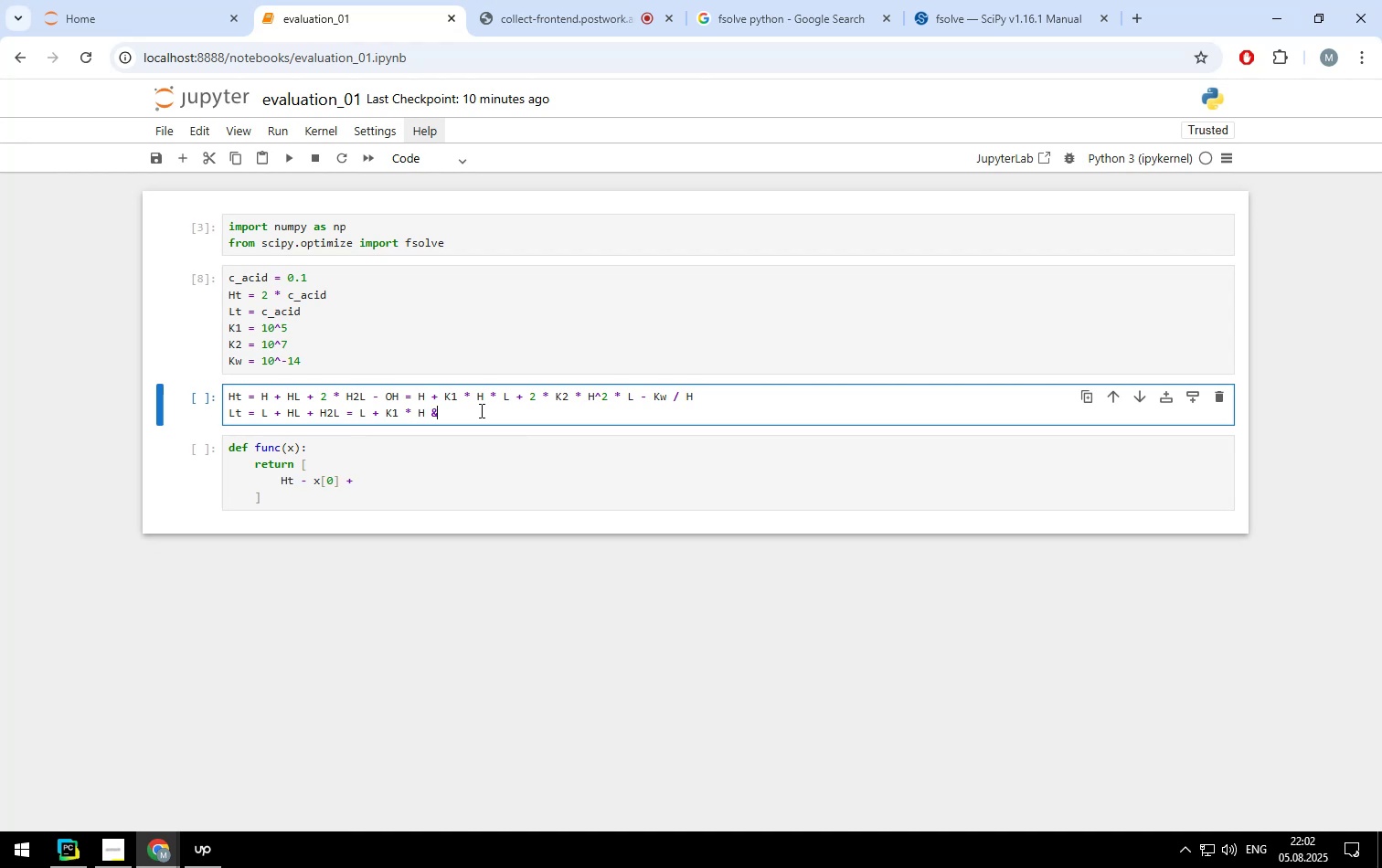 
key(Backspace)
 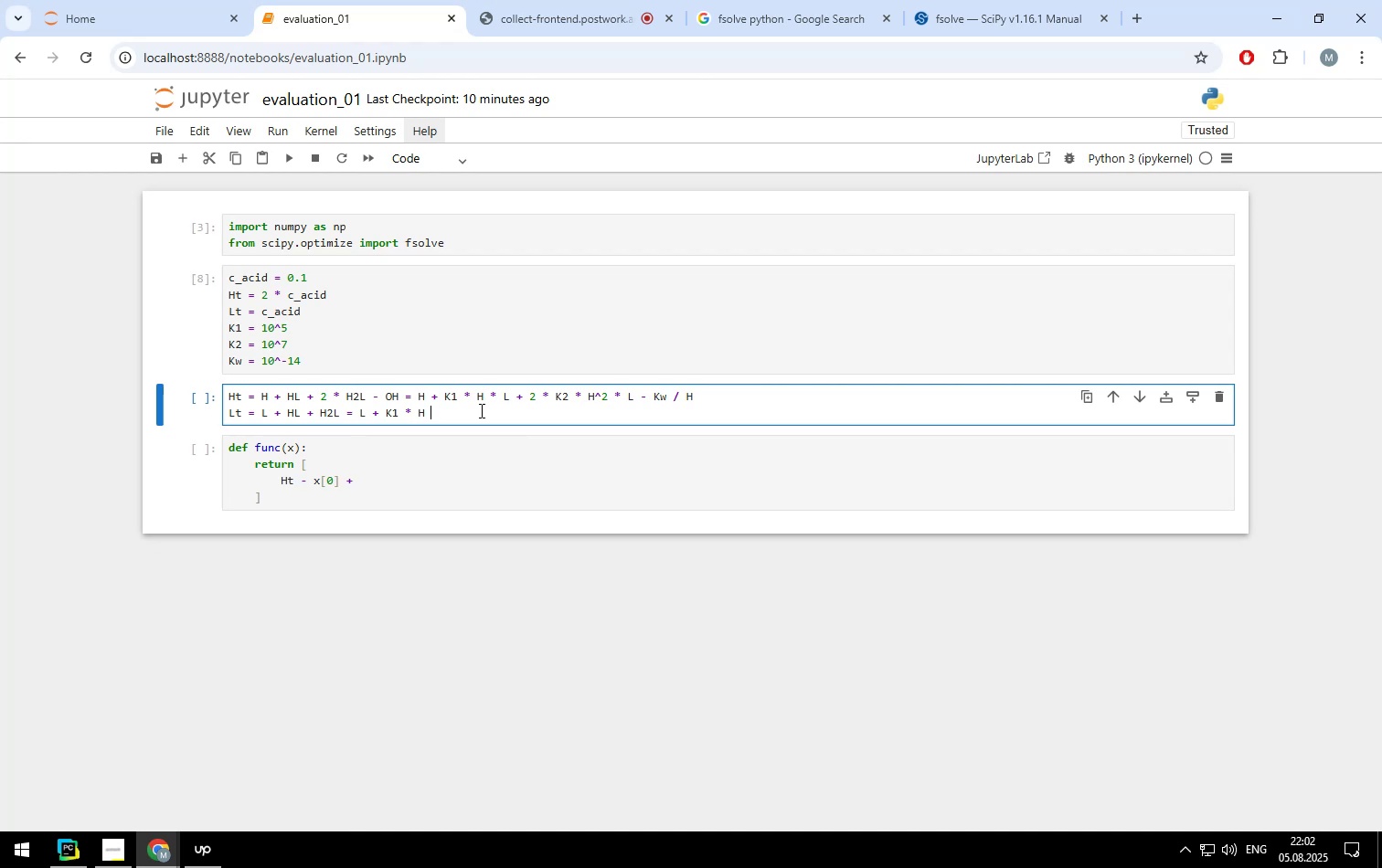 
key(Shift+ShiftLeft)
 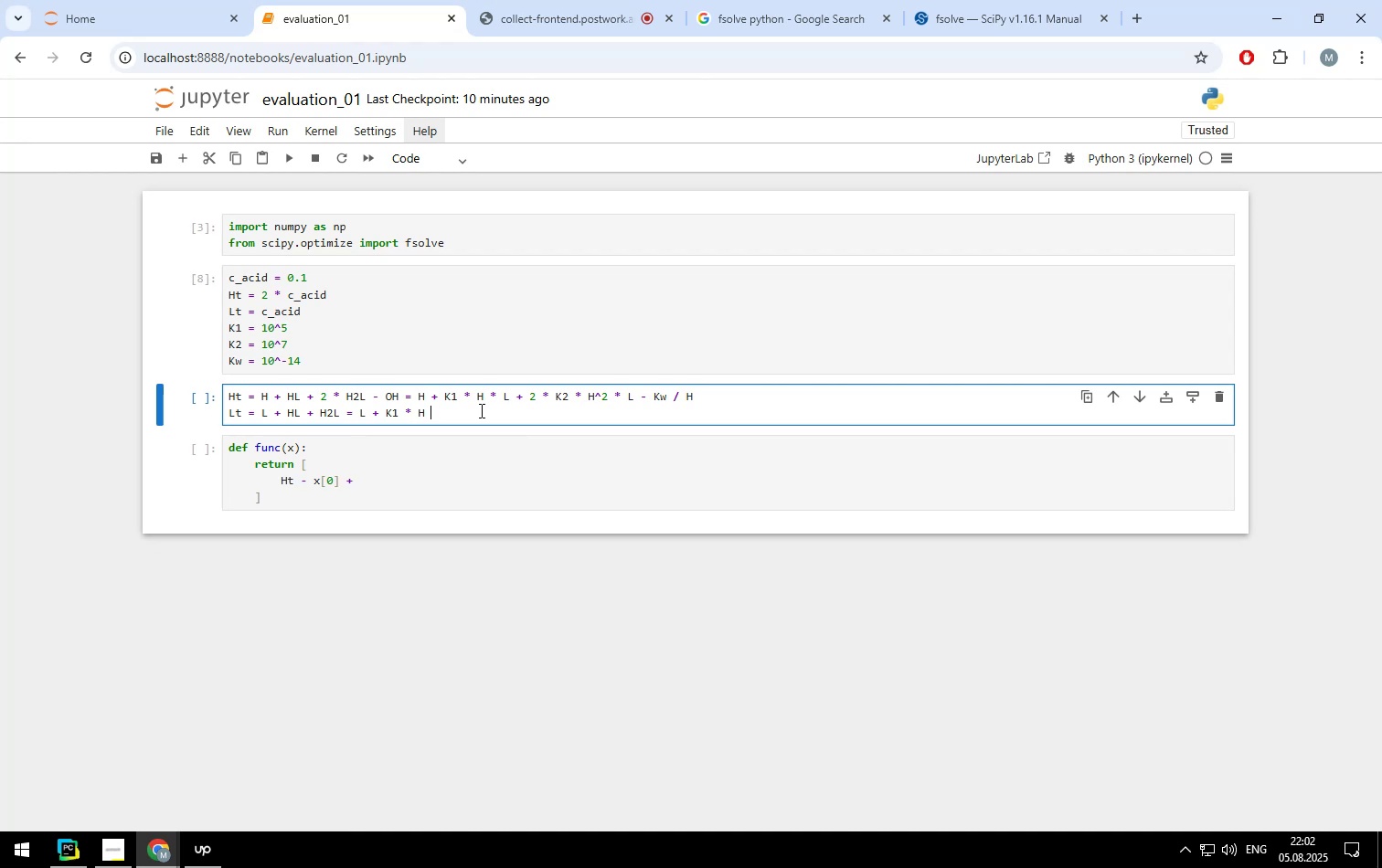 
key(Shift+8)
 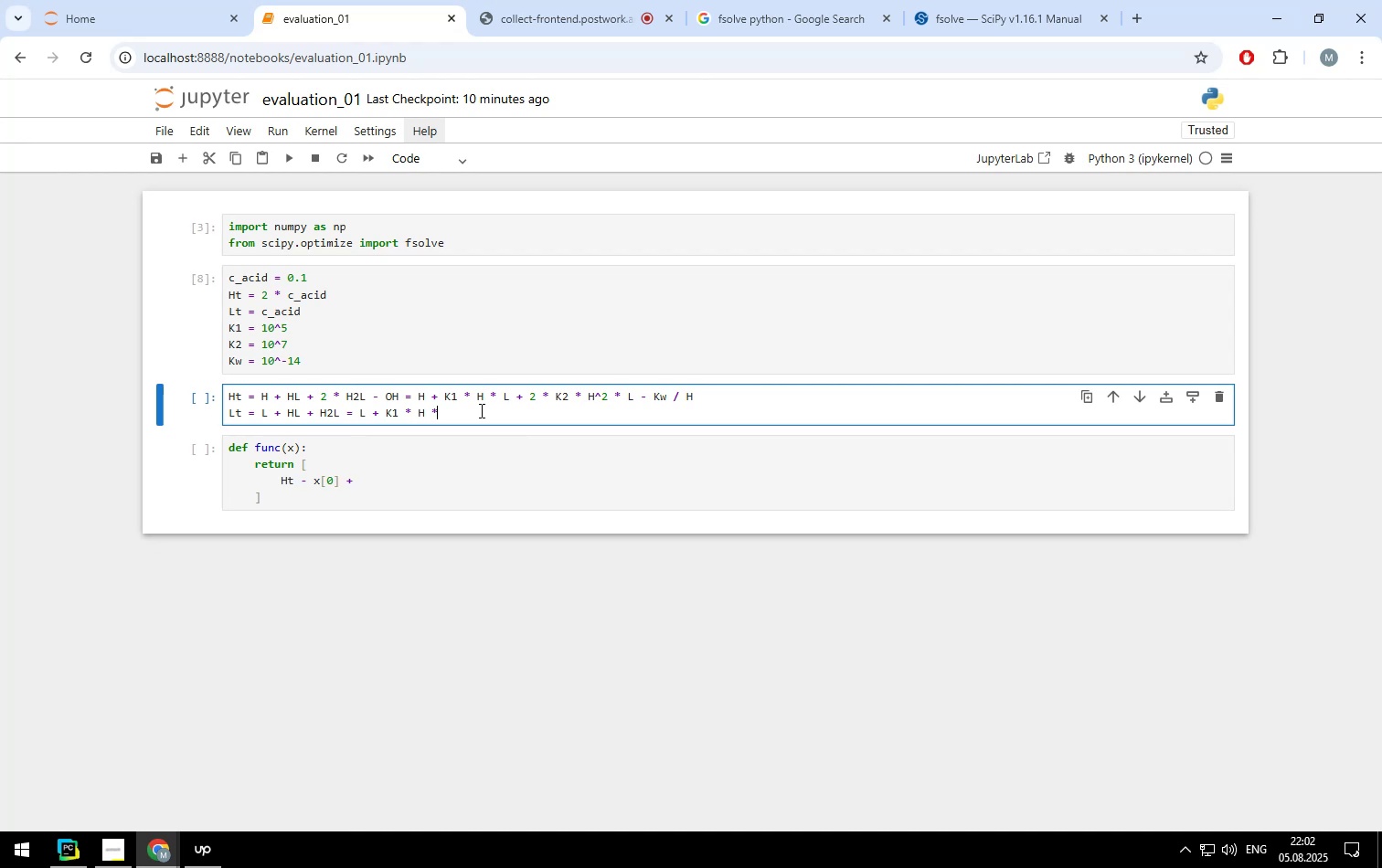 
key(Space)
 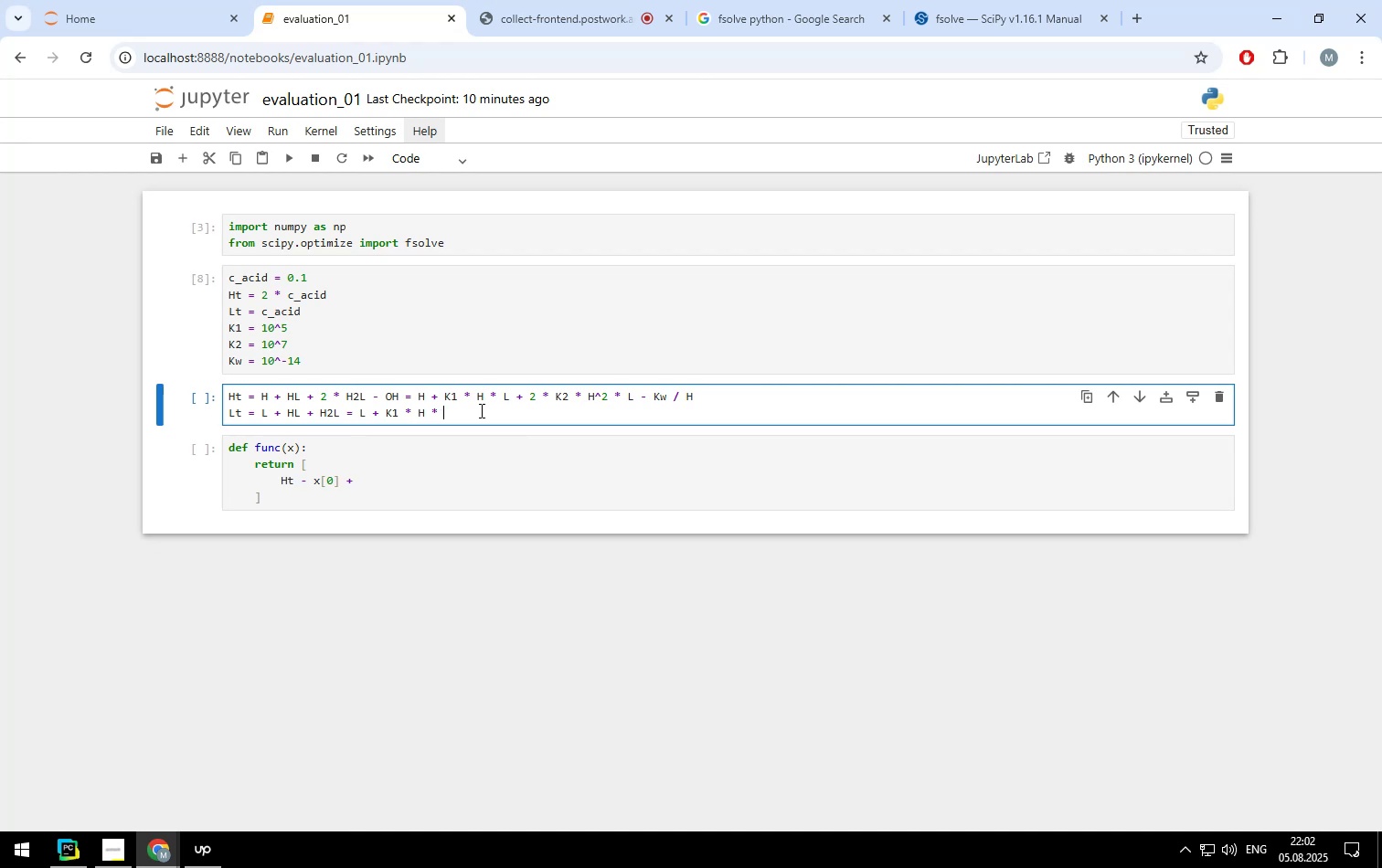 
key(Shift+L)
 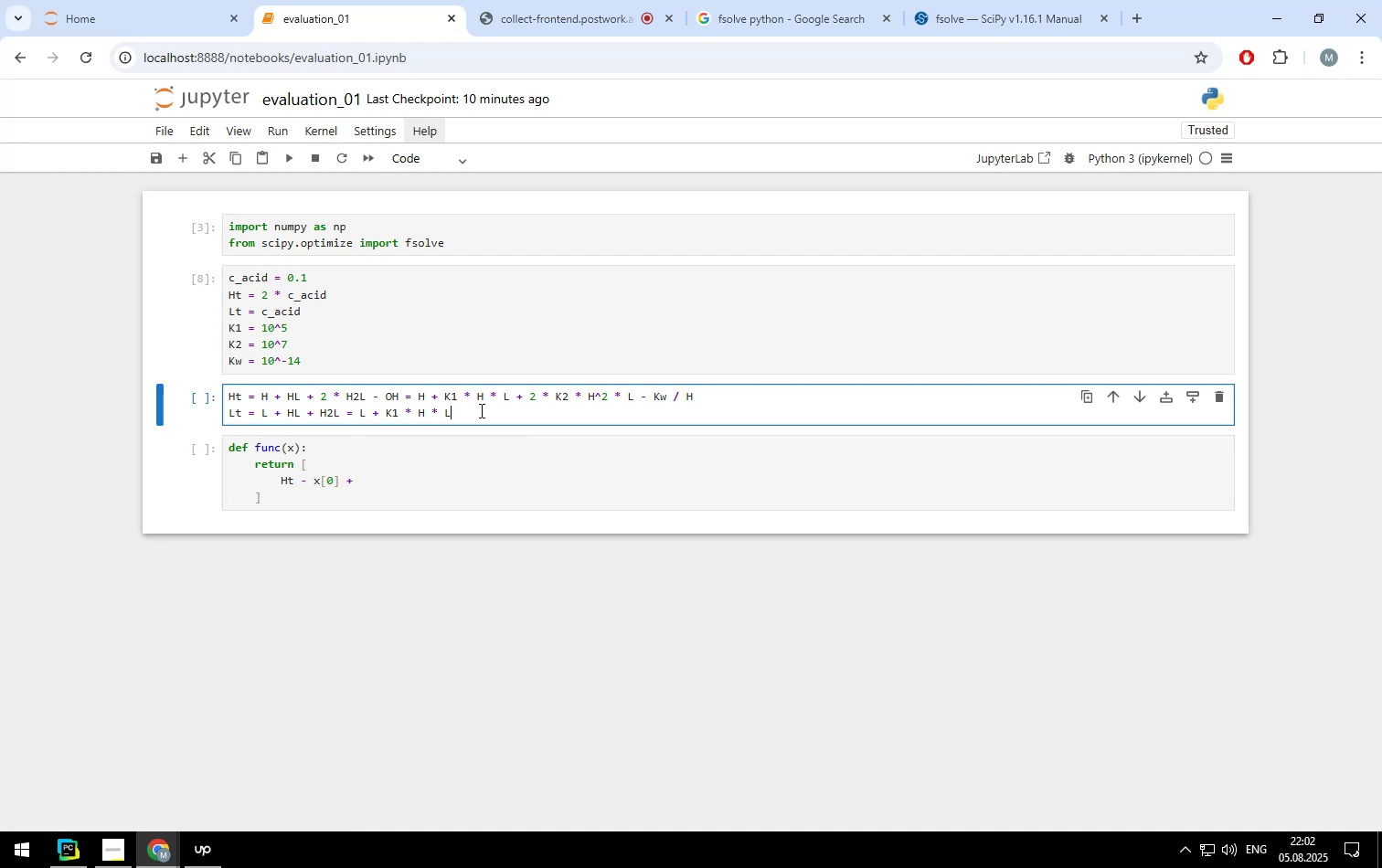 
key(Space)
 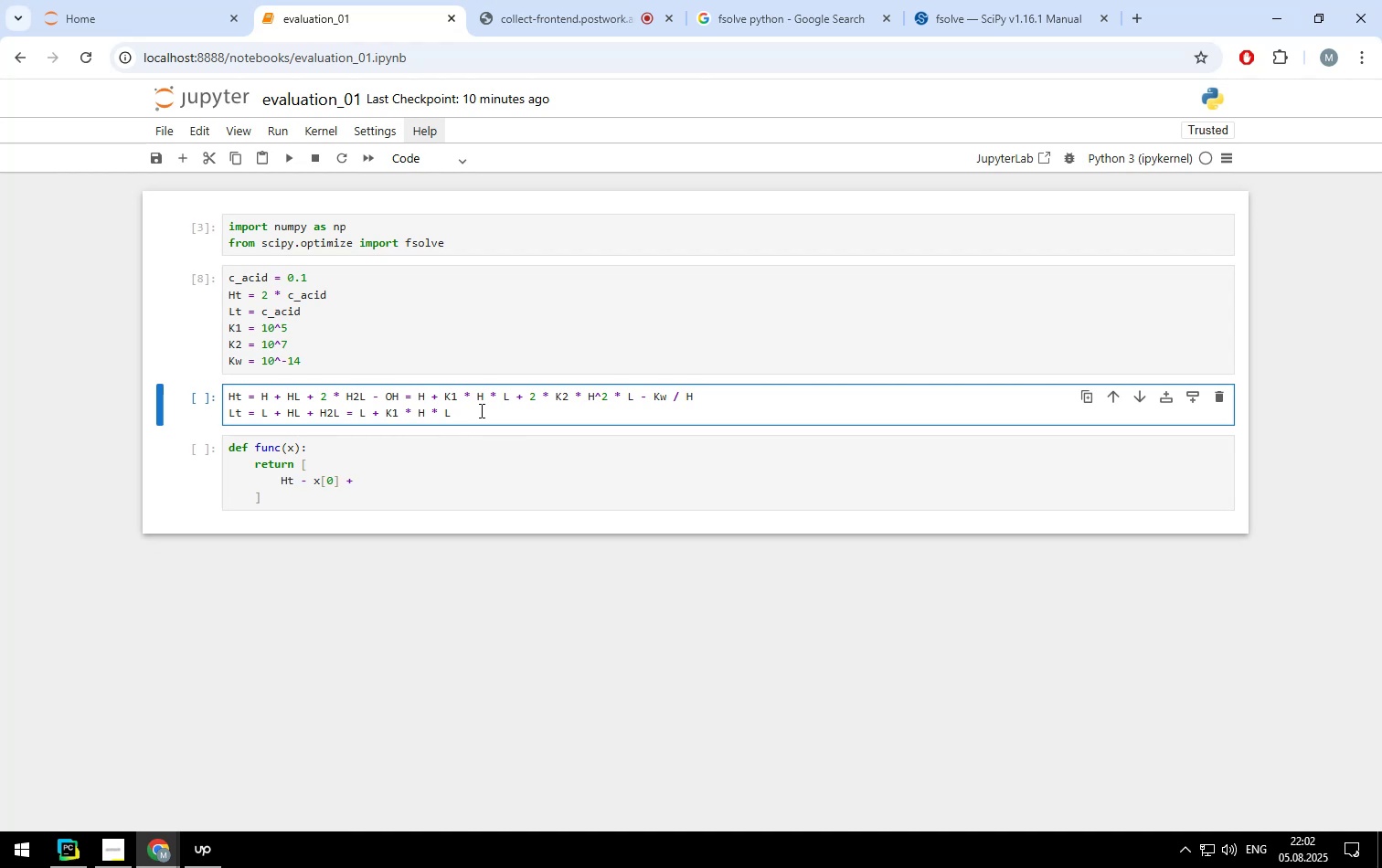 
key(Shift+ShiftLeft)
 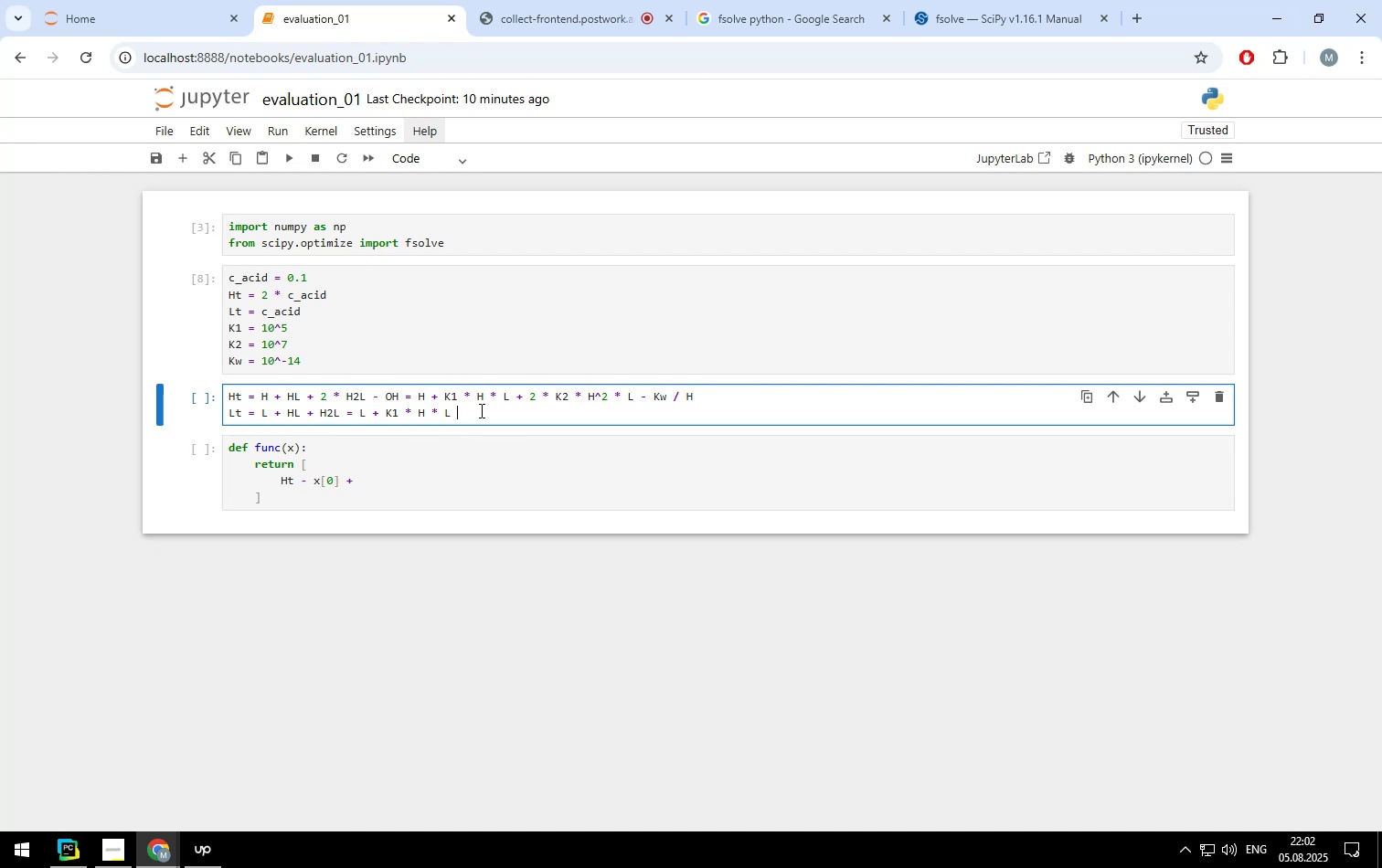 
key(Shift+Equal)
 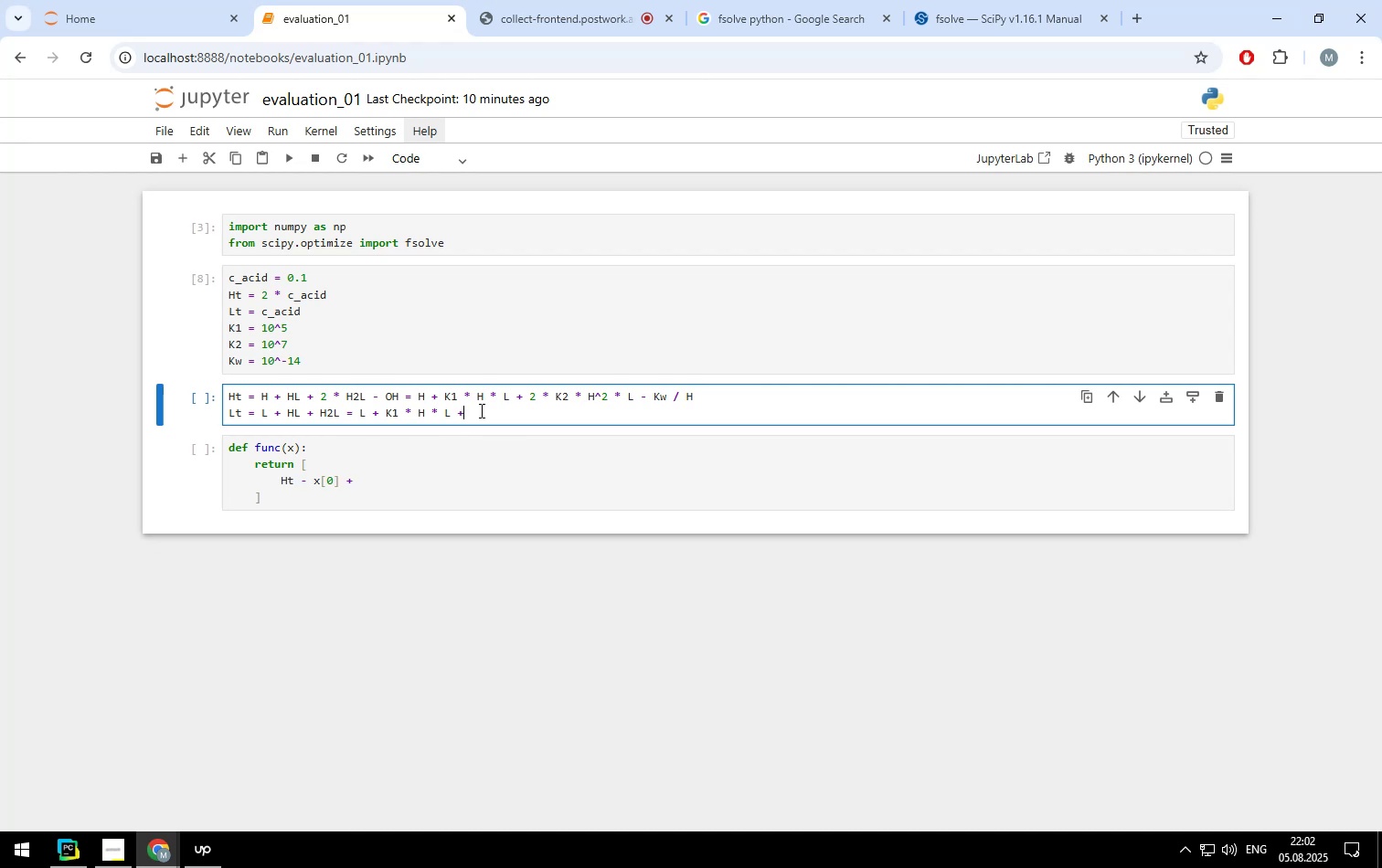 
key(Space)
 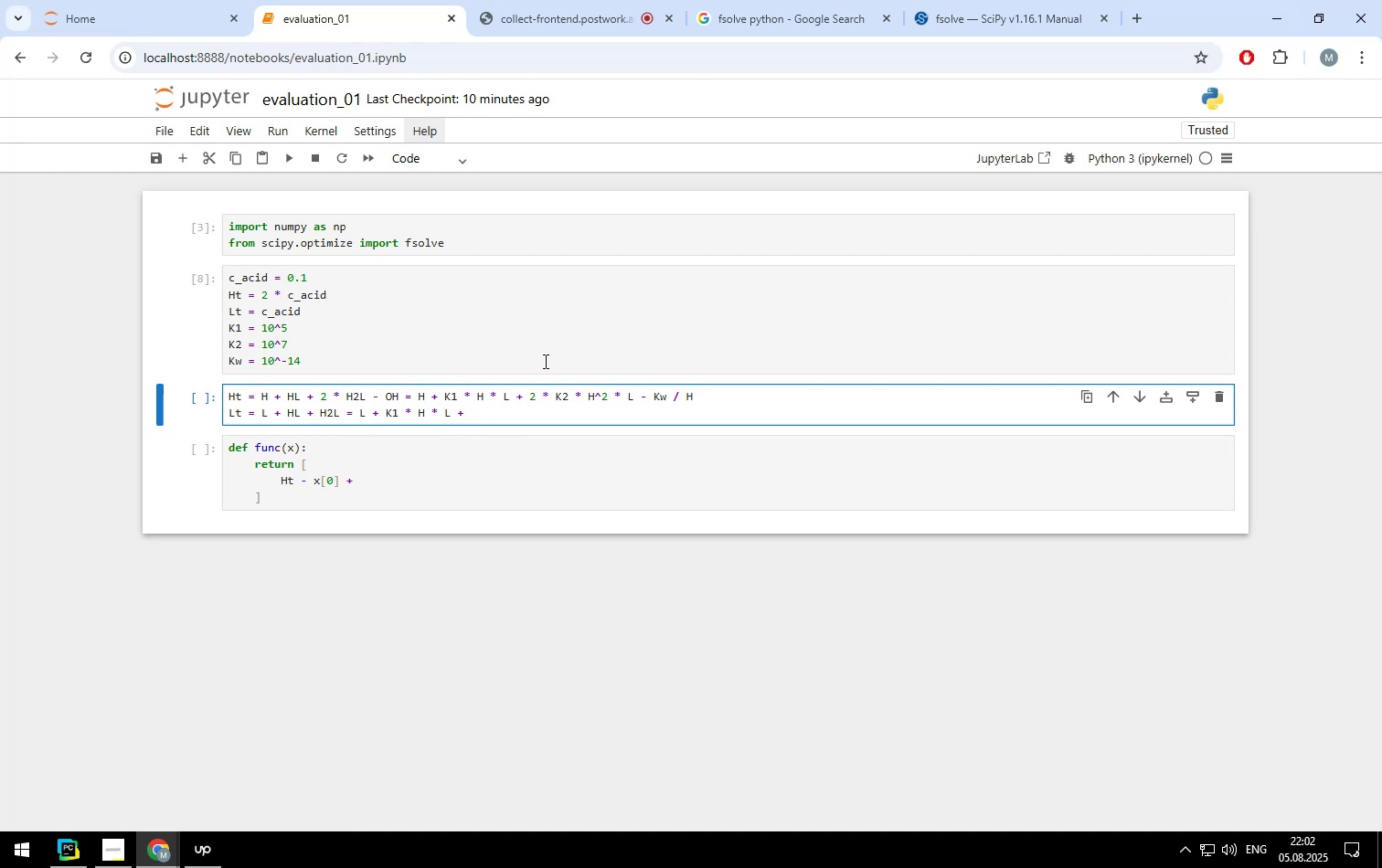 
type(K2 * H^2 * L)
 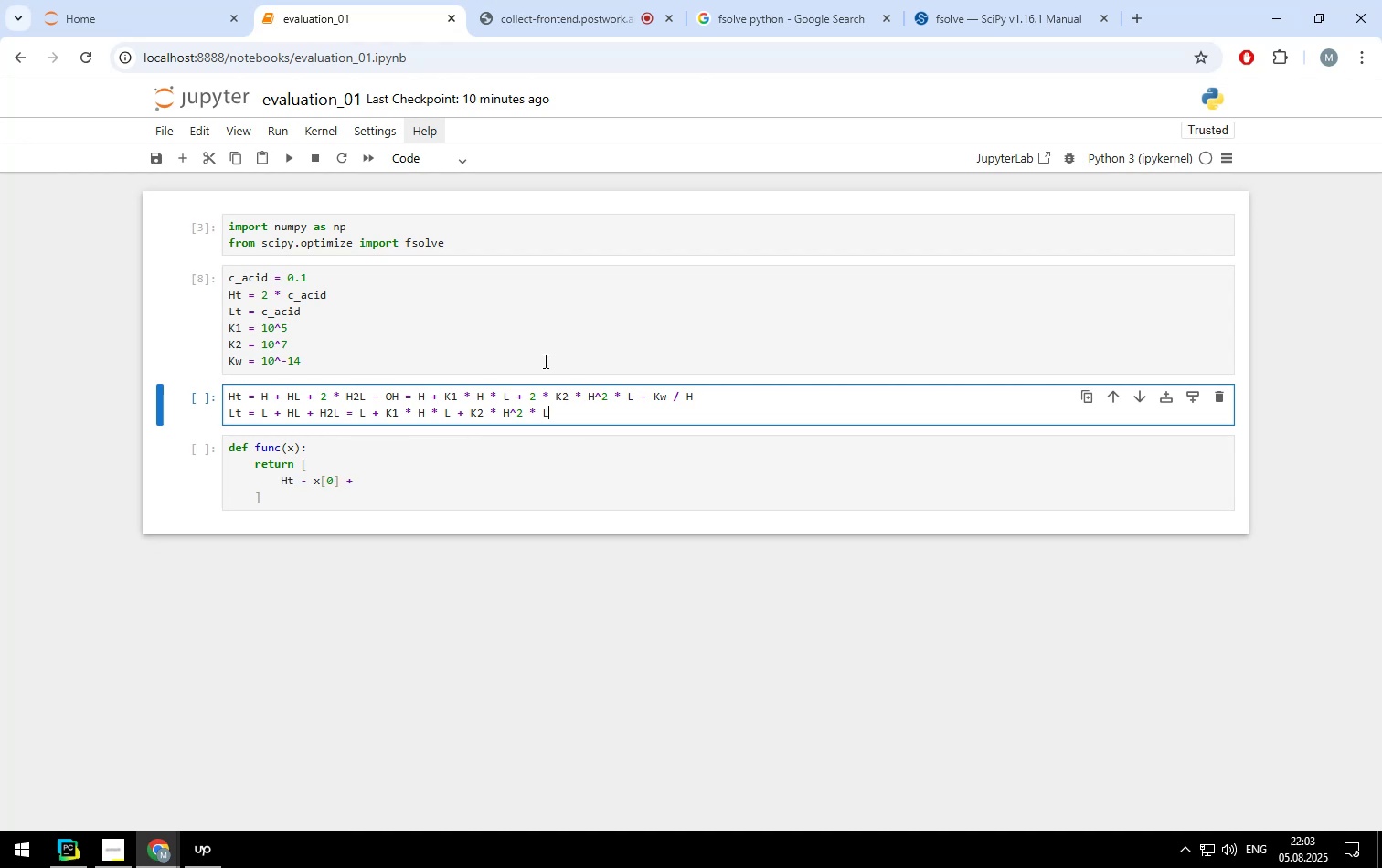 
left_click([406, 484])
 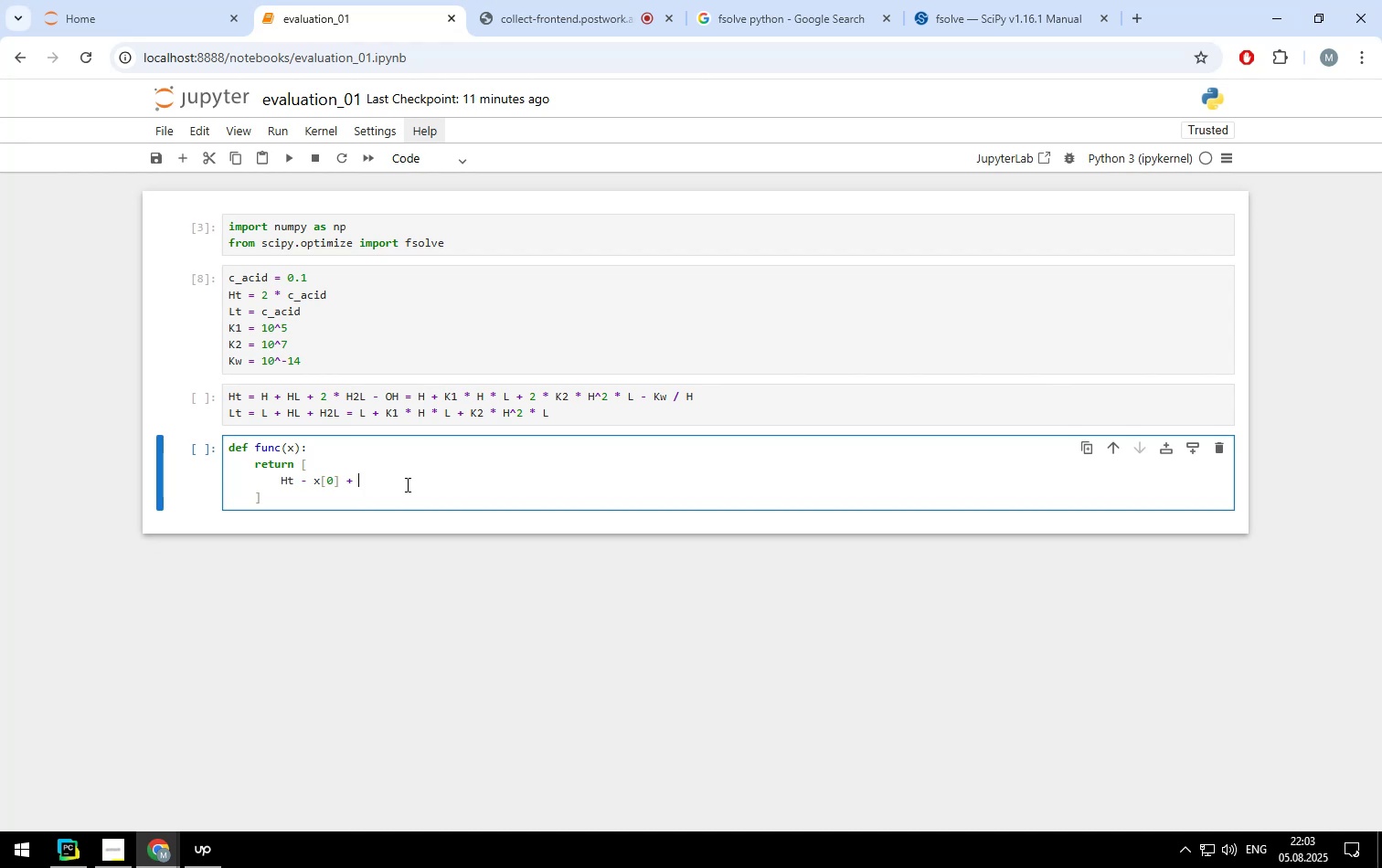 
type(K1 * )
 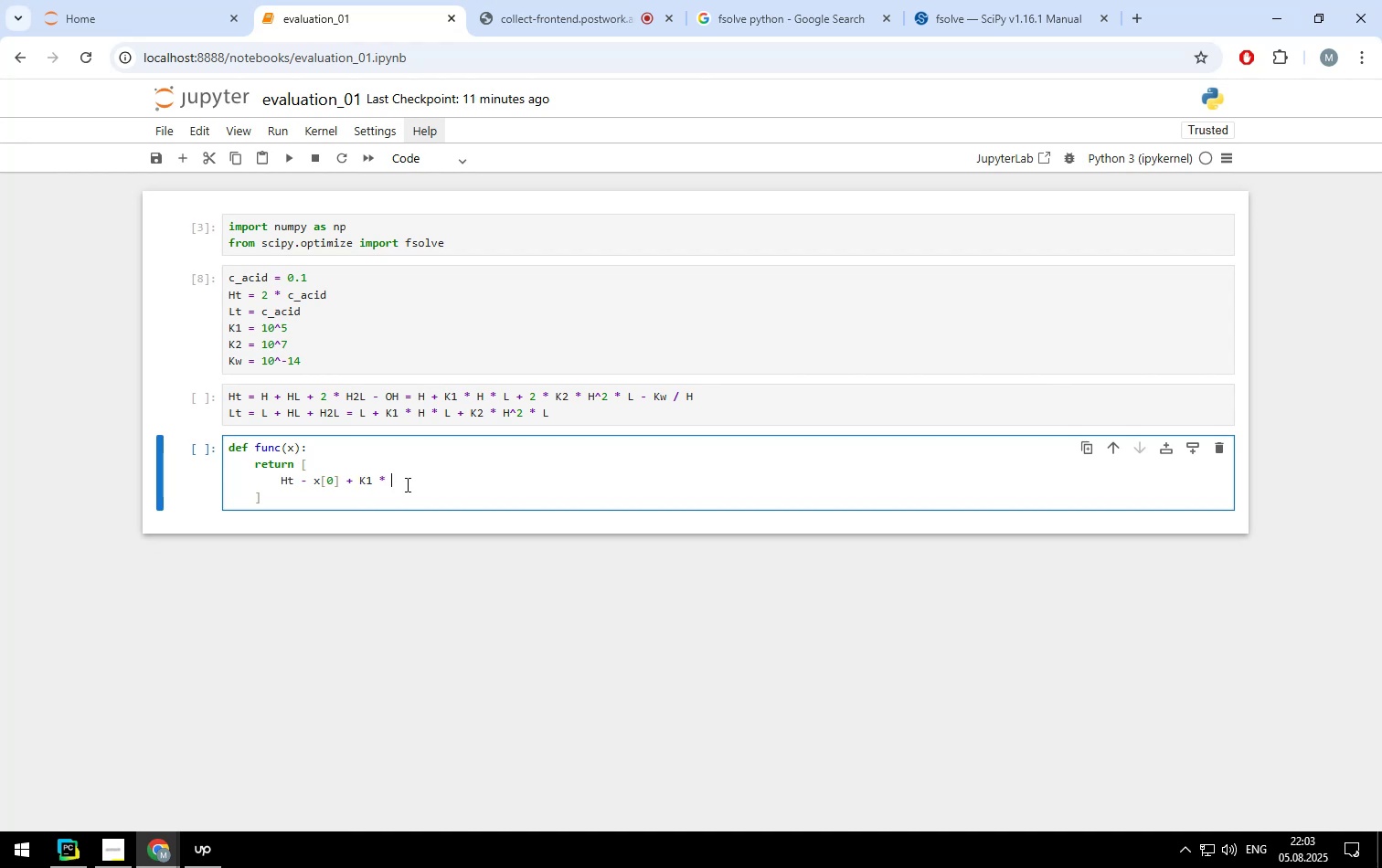 
key(X)
 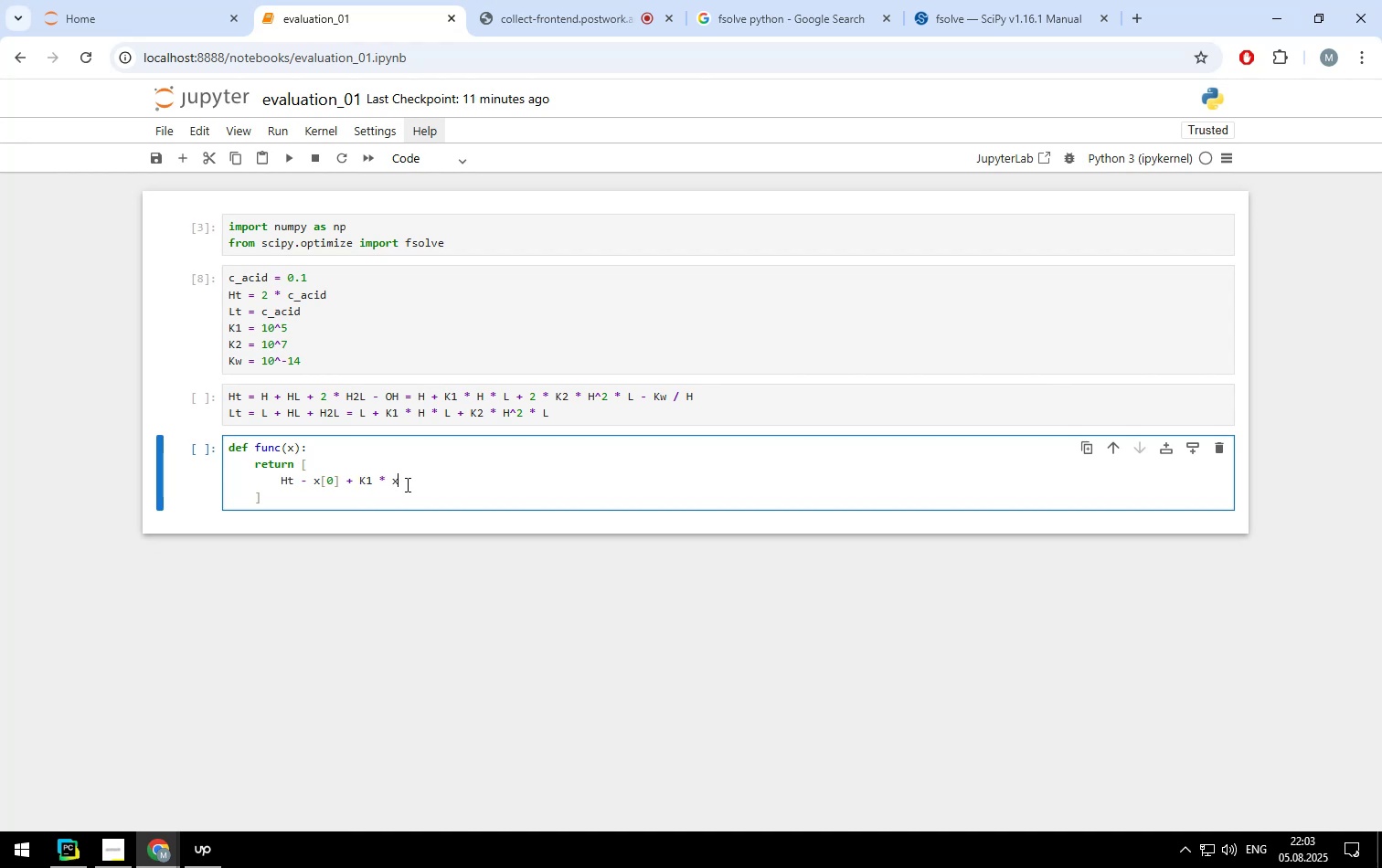 
key(BracketLeft)
 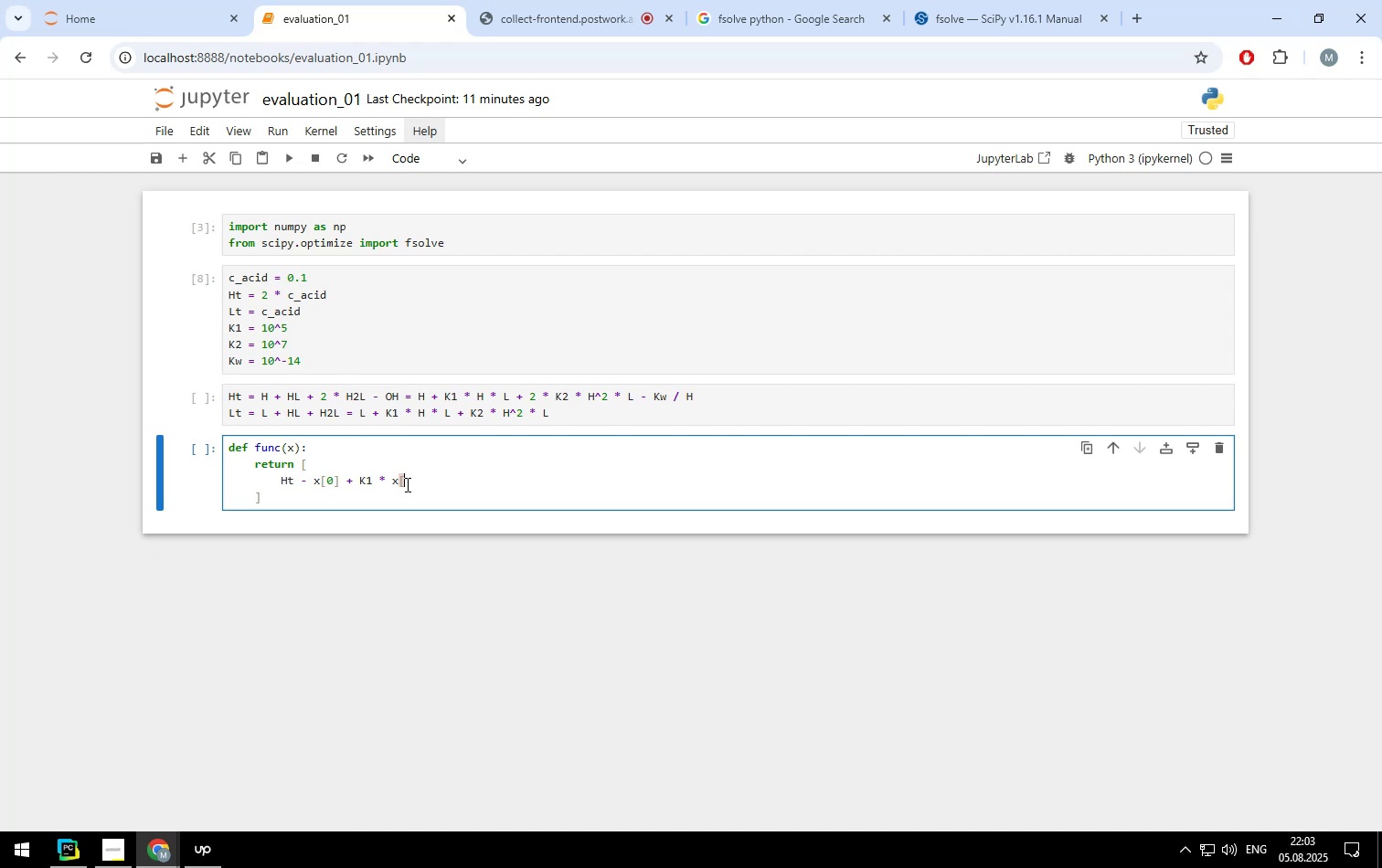 
key(0)
 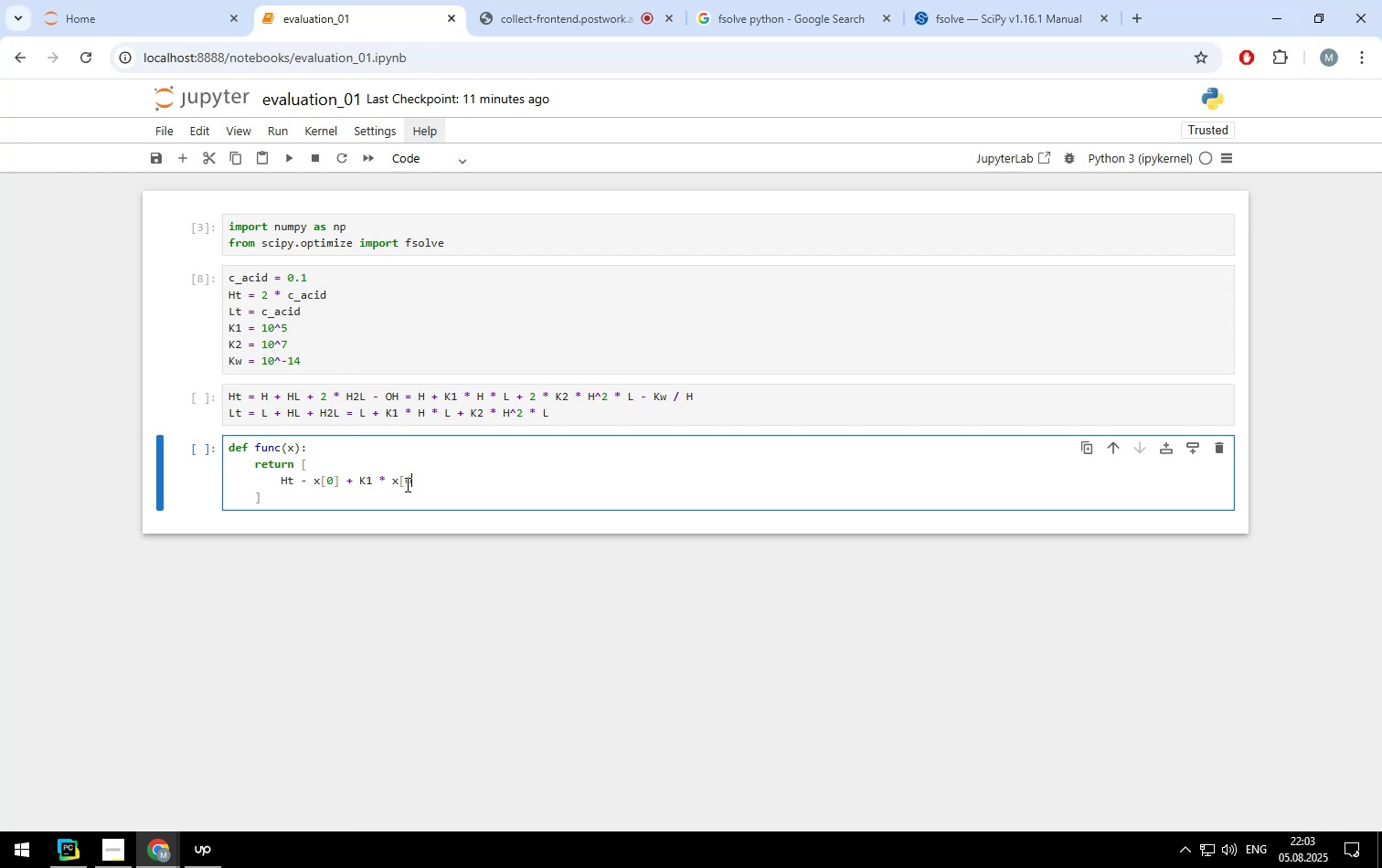 
key(BracketRight)
 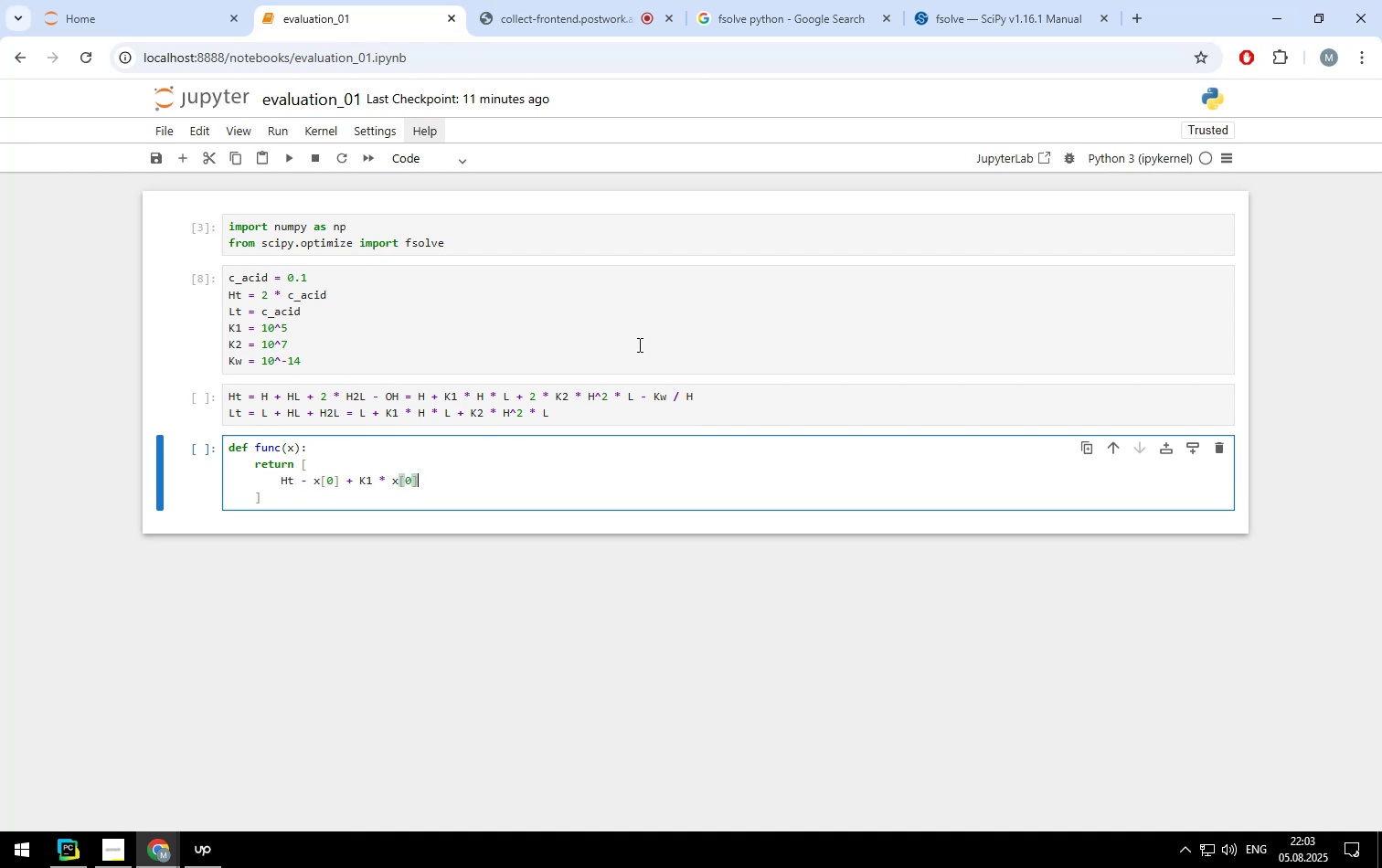 
key(Space)
 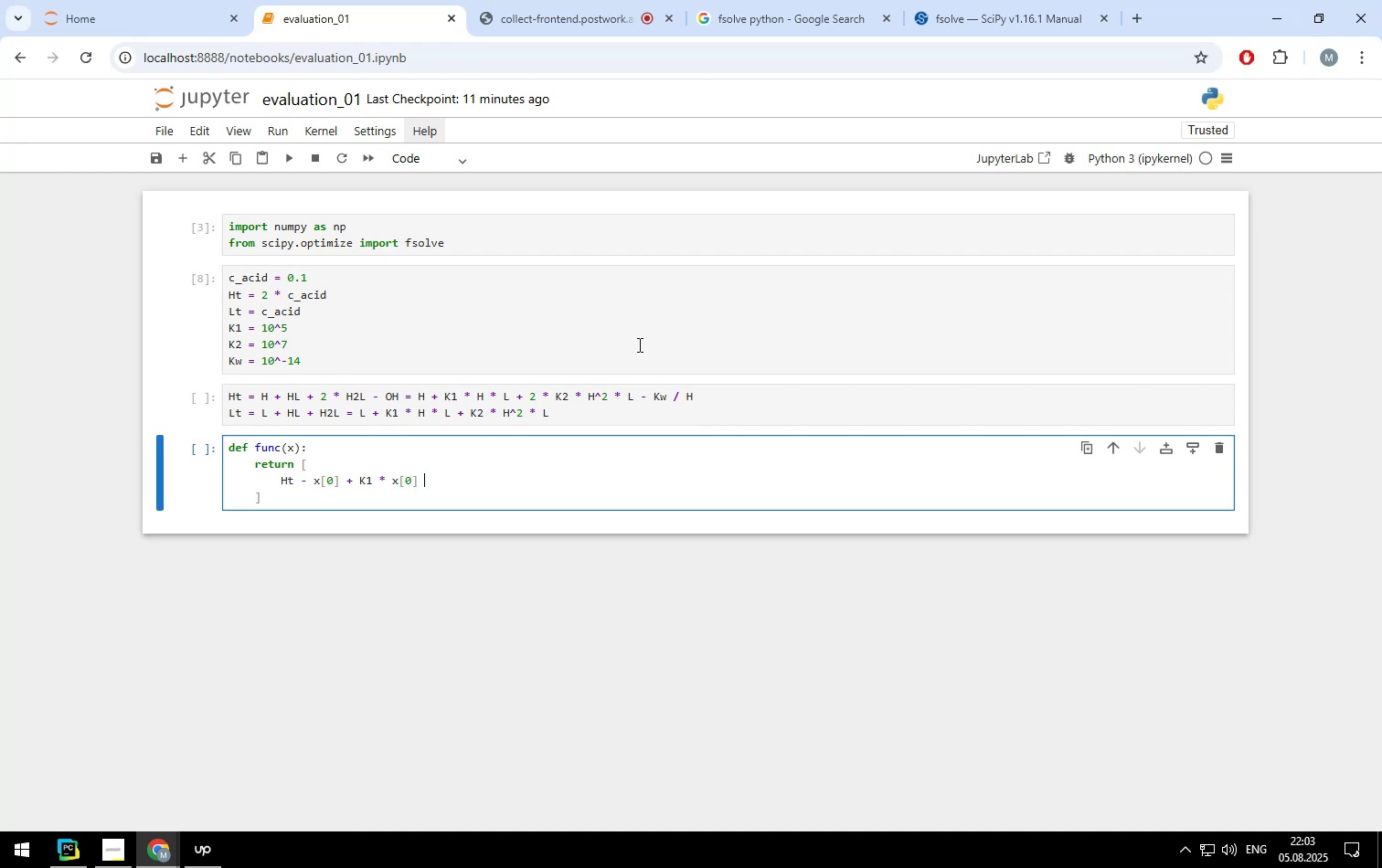 
key(Shift+8)
 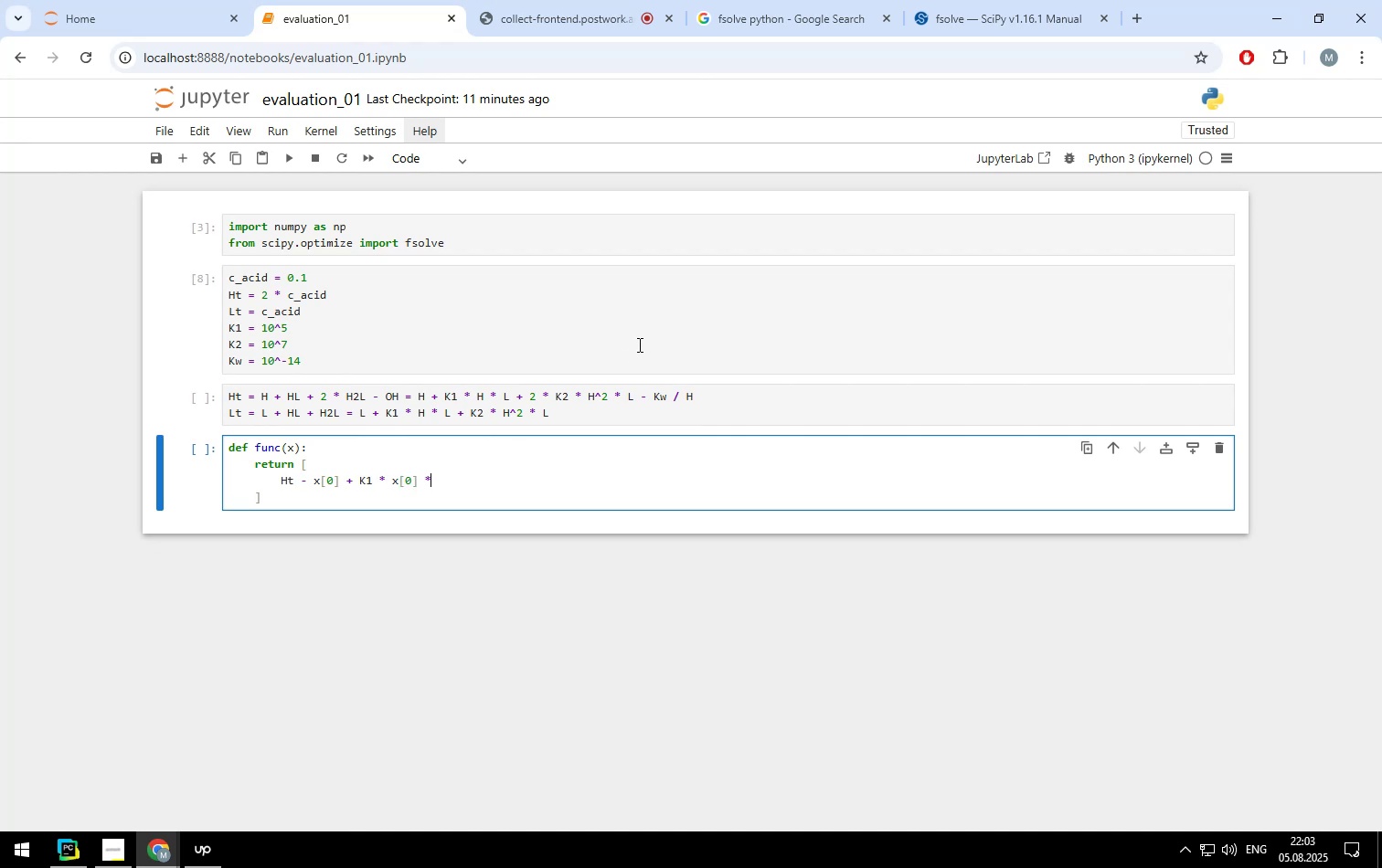 
key(Space)
 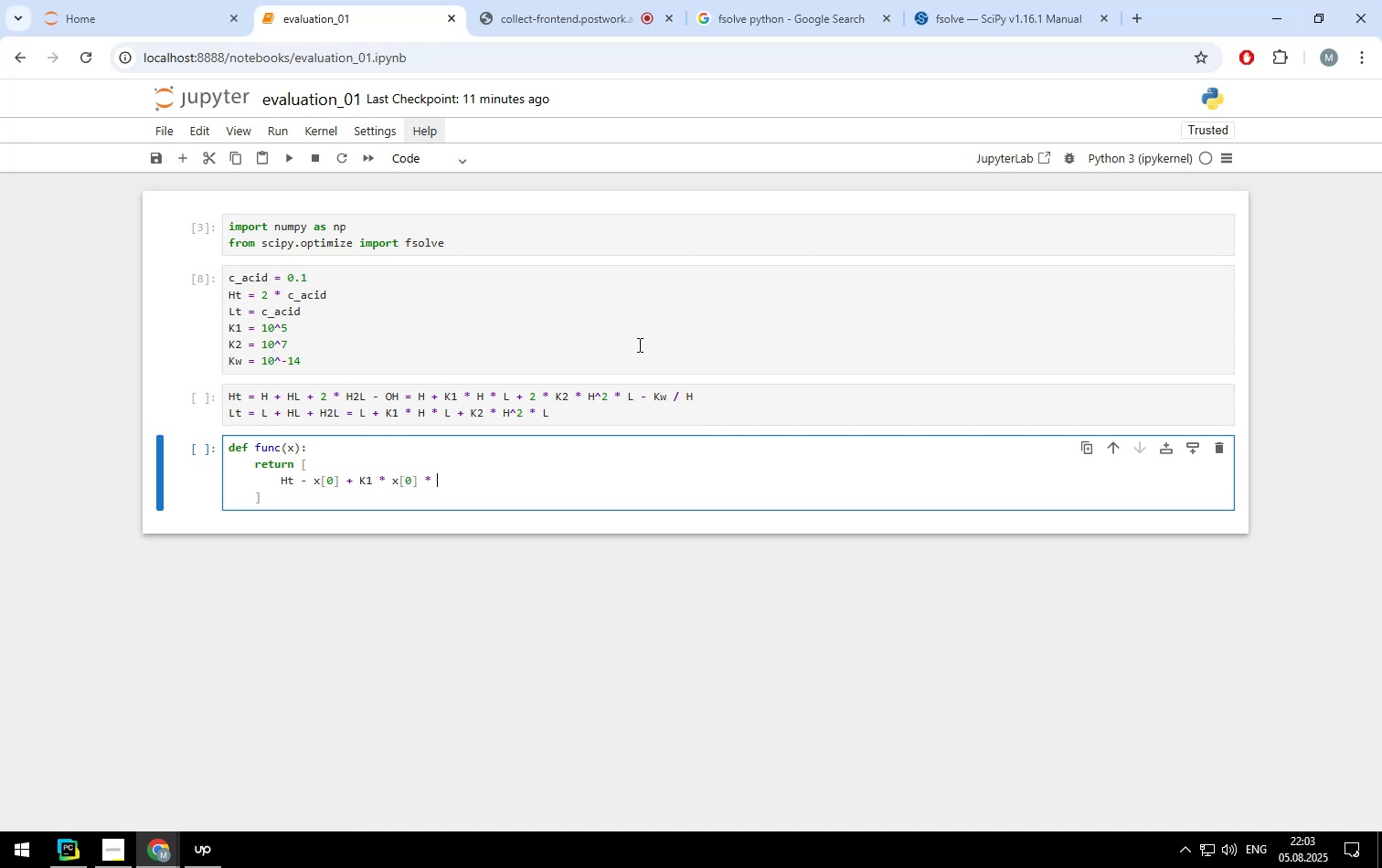 
key(X)
 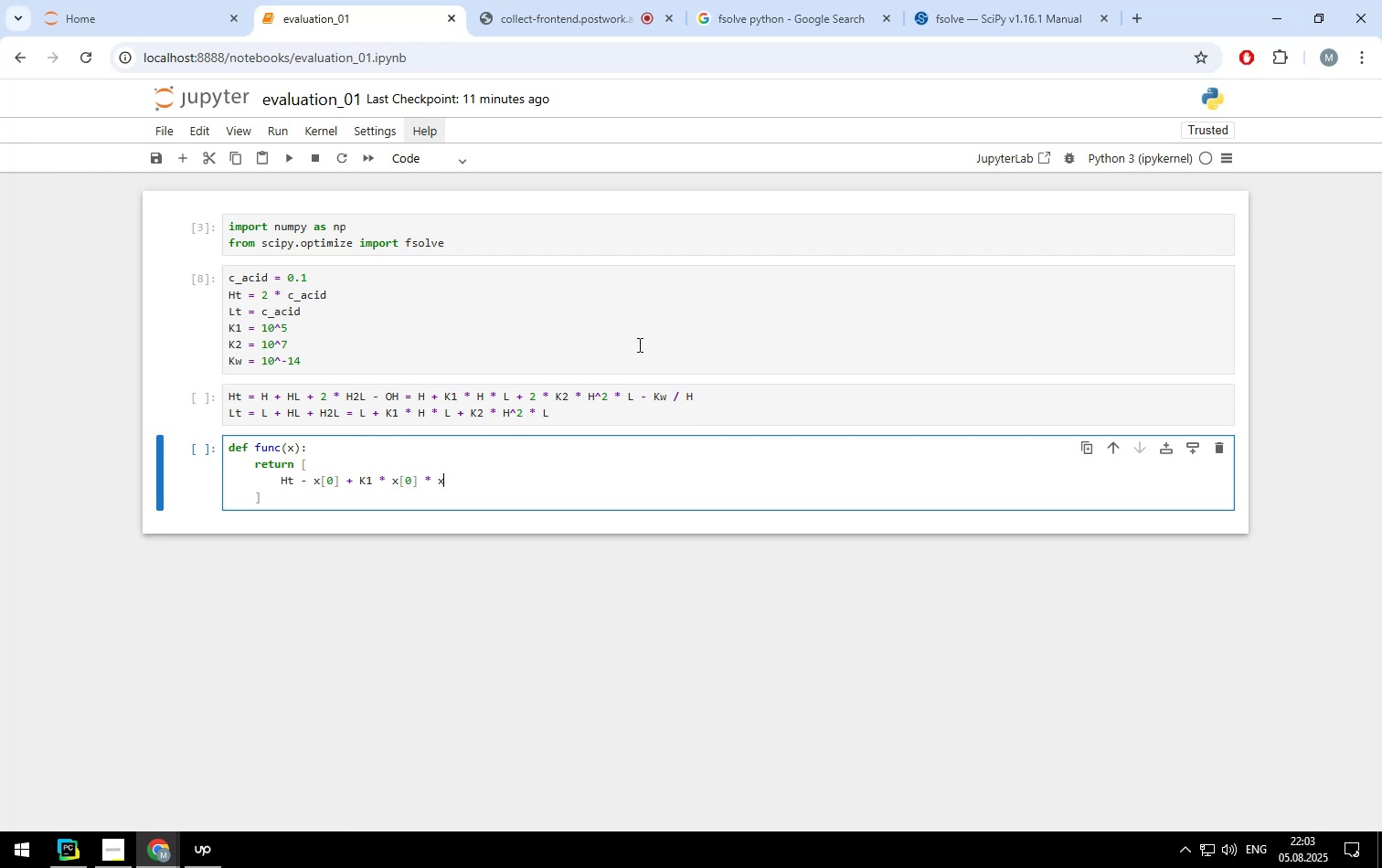 
key(BracketLeft)
 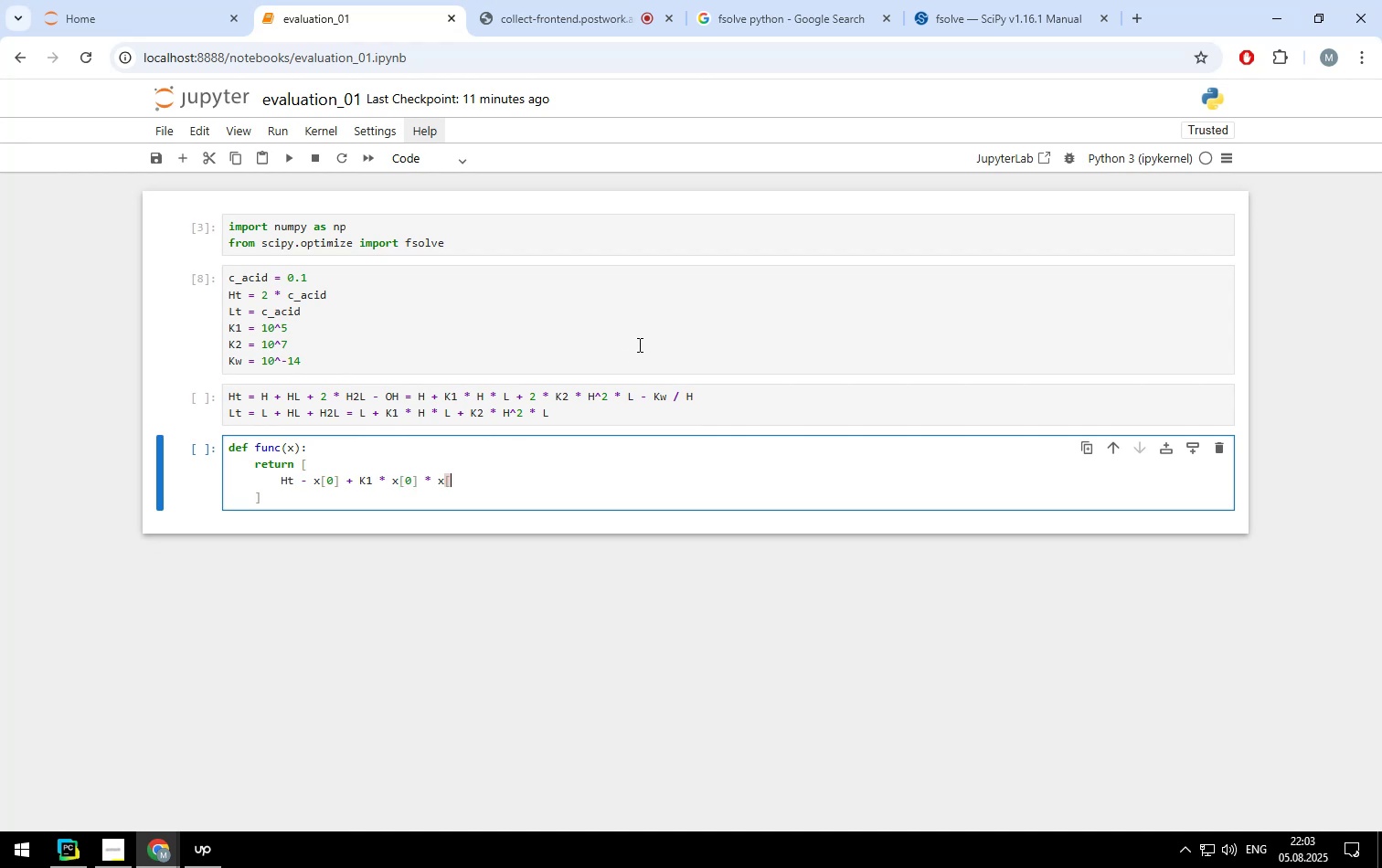 
key(1)
 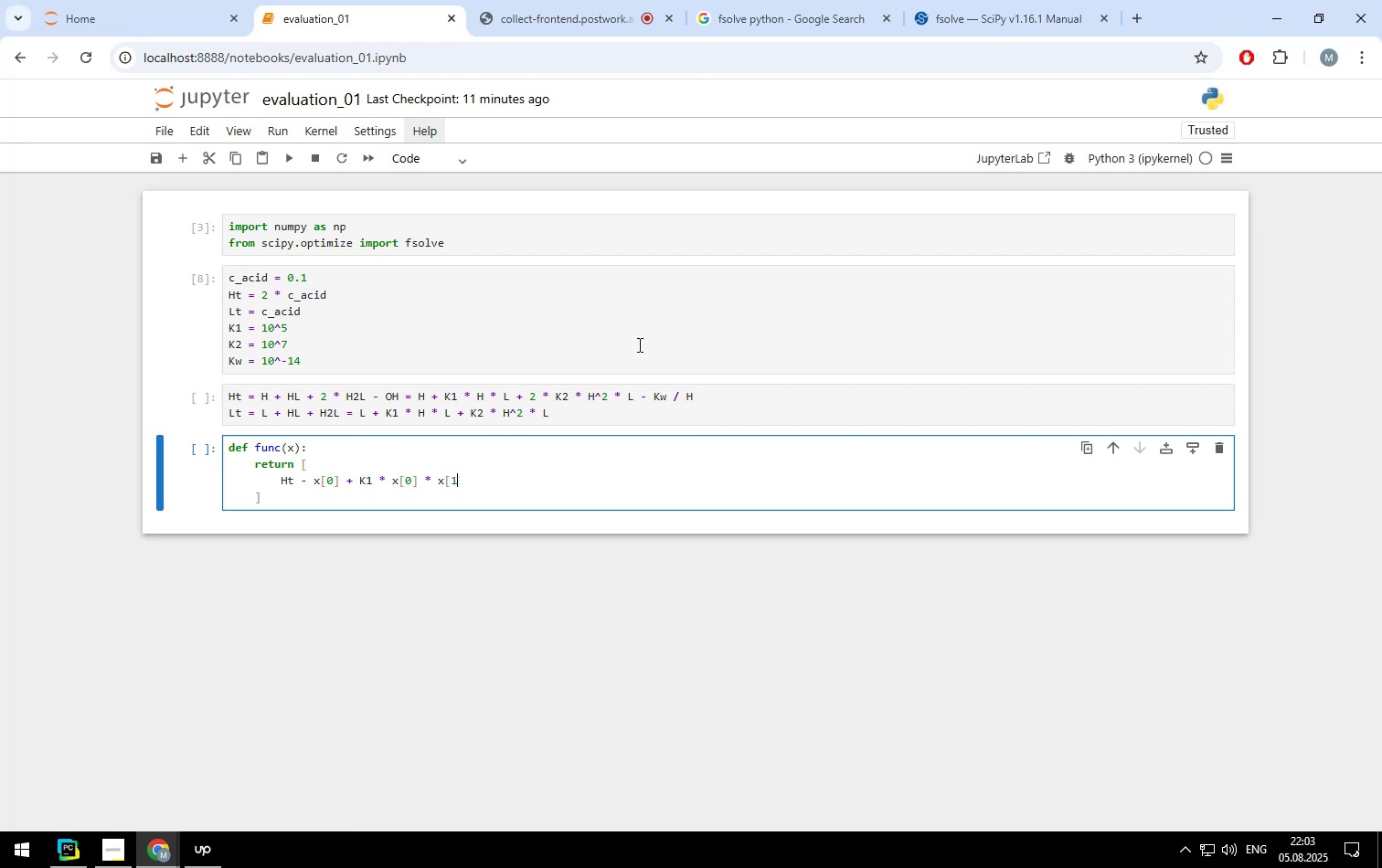 
key(BracketRight)
 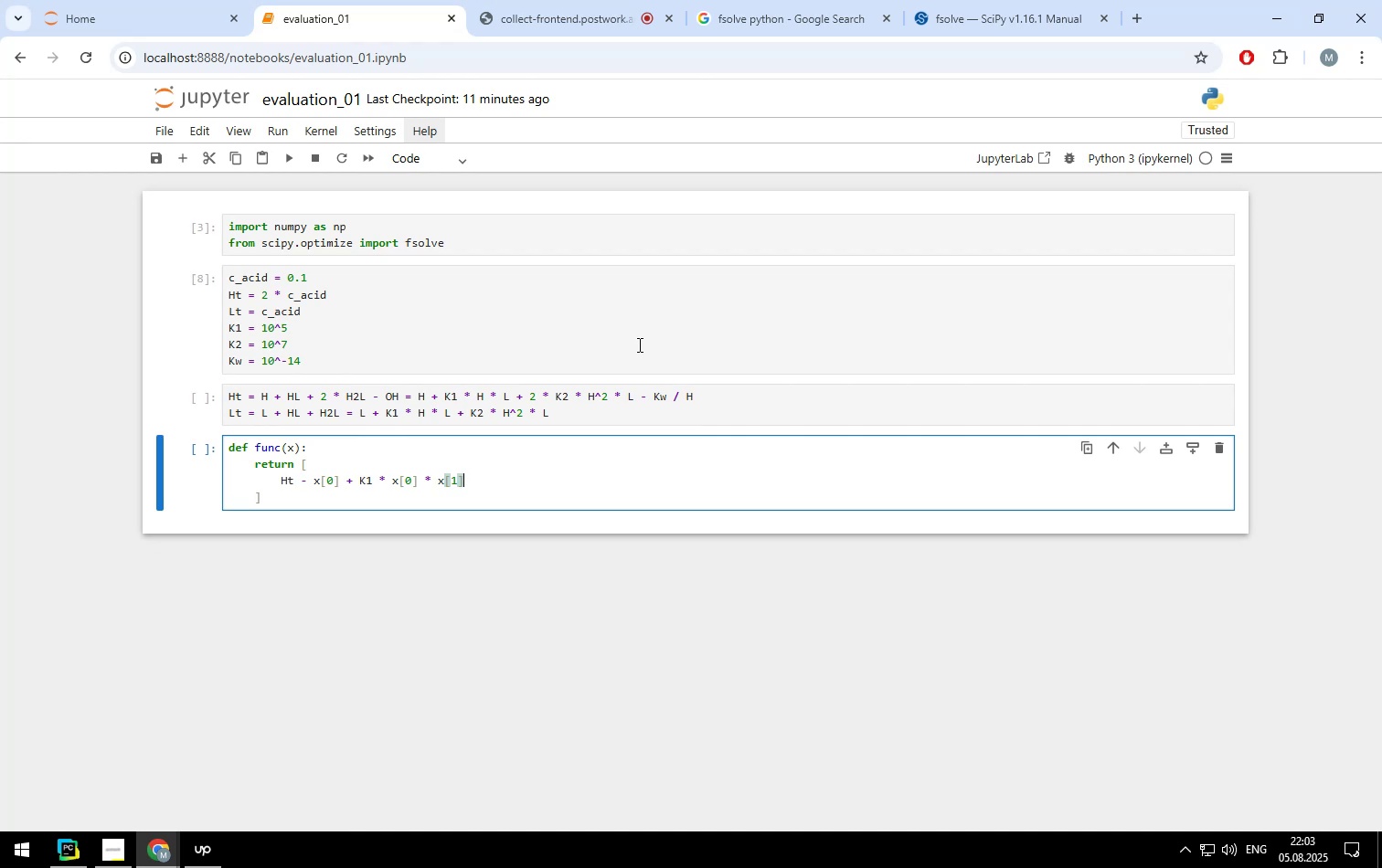 
wait(26.94)
 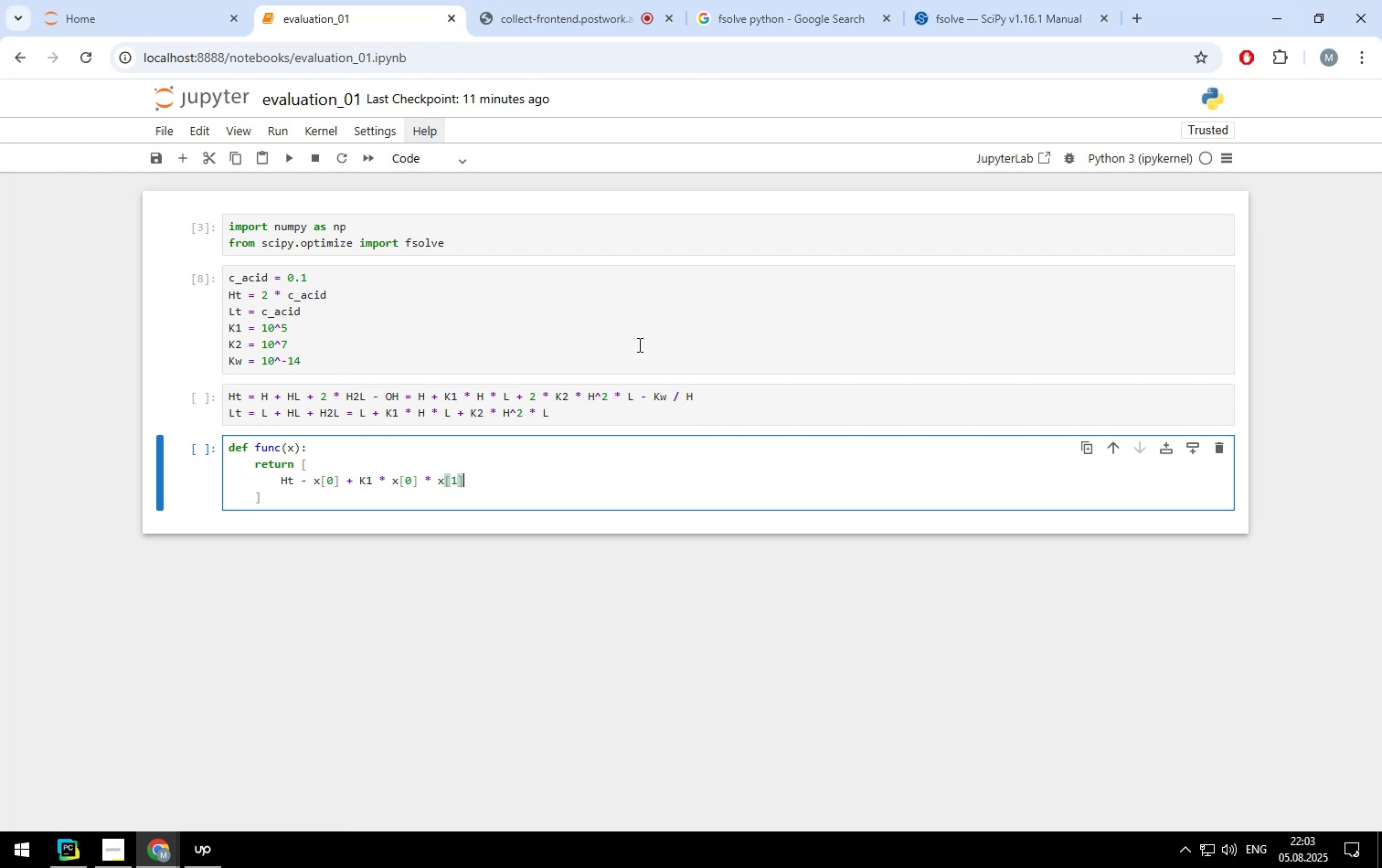 
key(Space)
 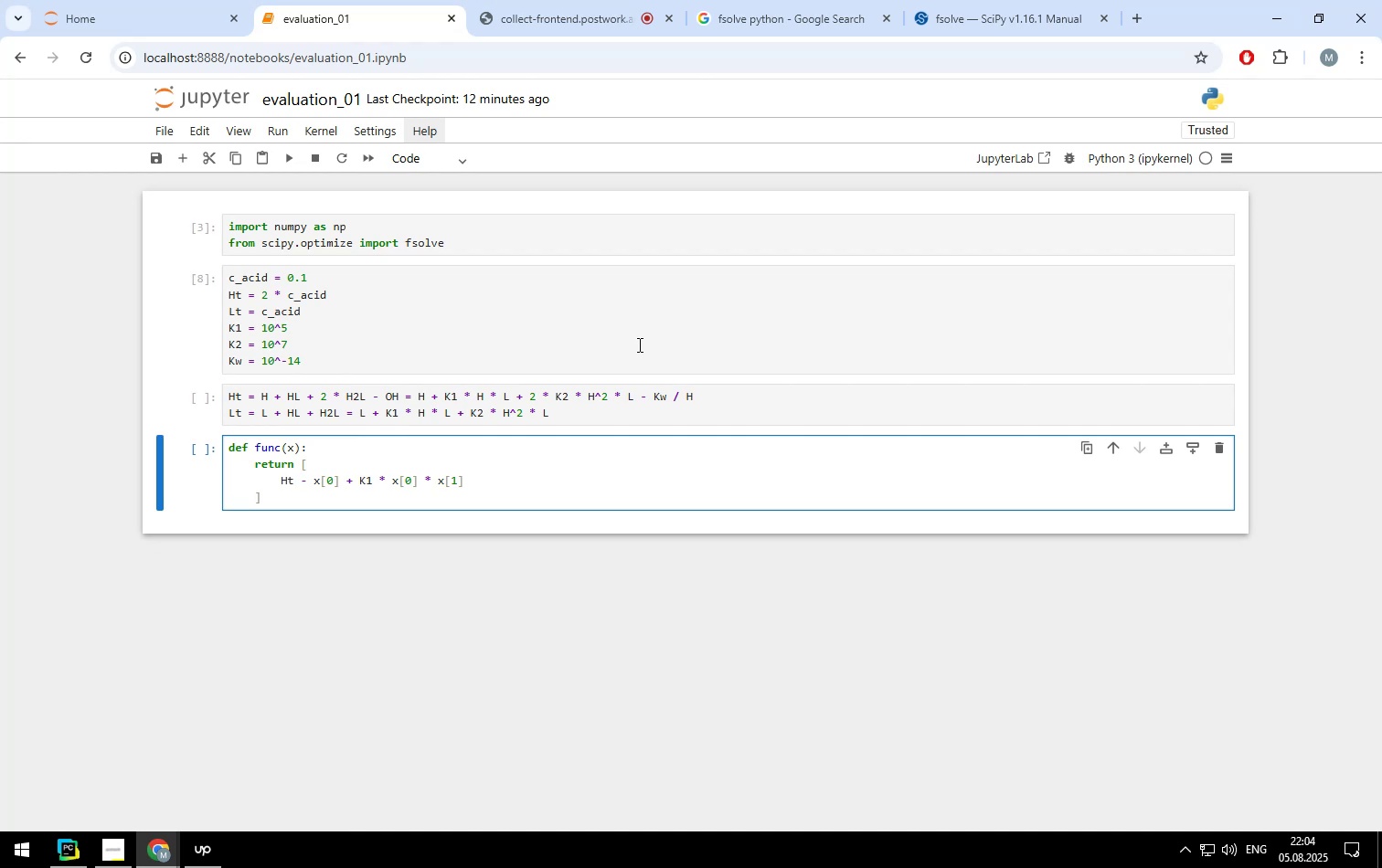 
wait(45.9)
 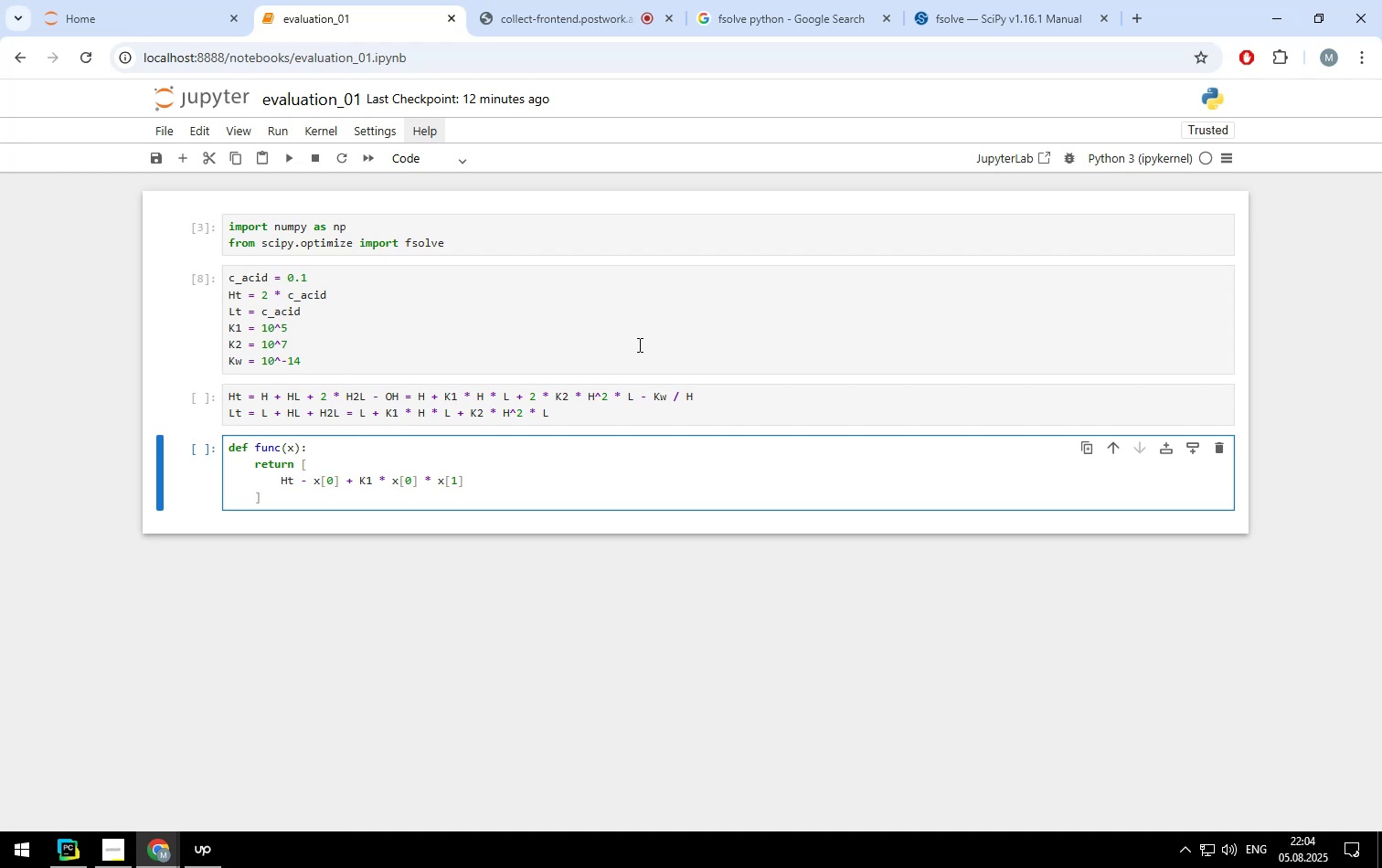 
left_click([951, 28])
 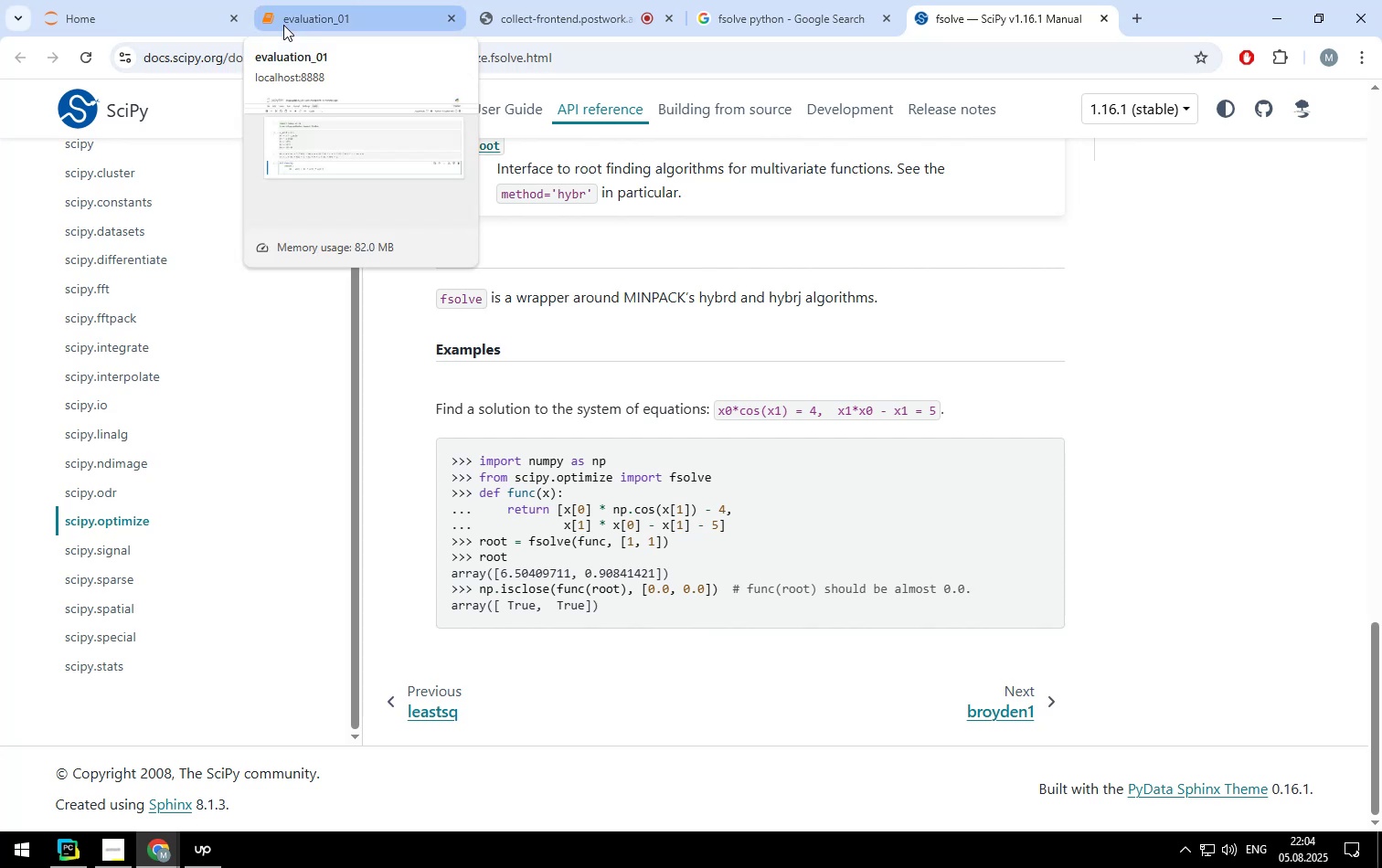 
wait(10.86)
 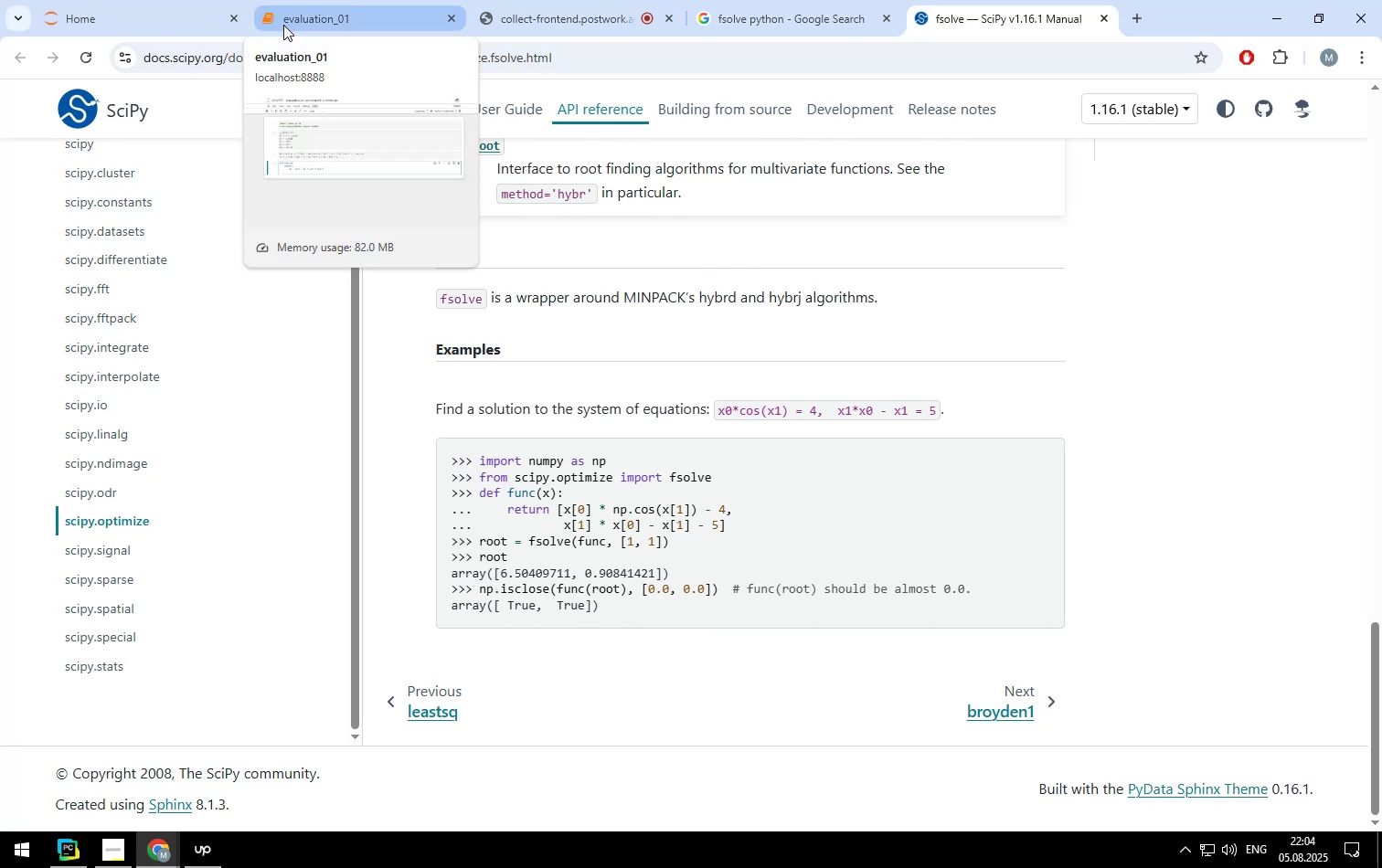 
left_click([283, 25])
 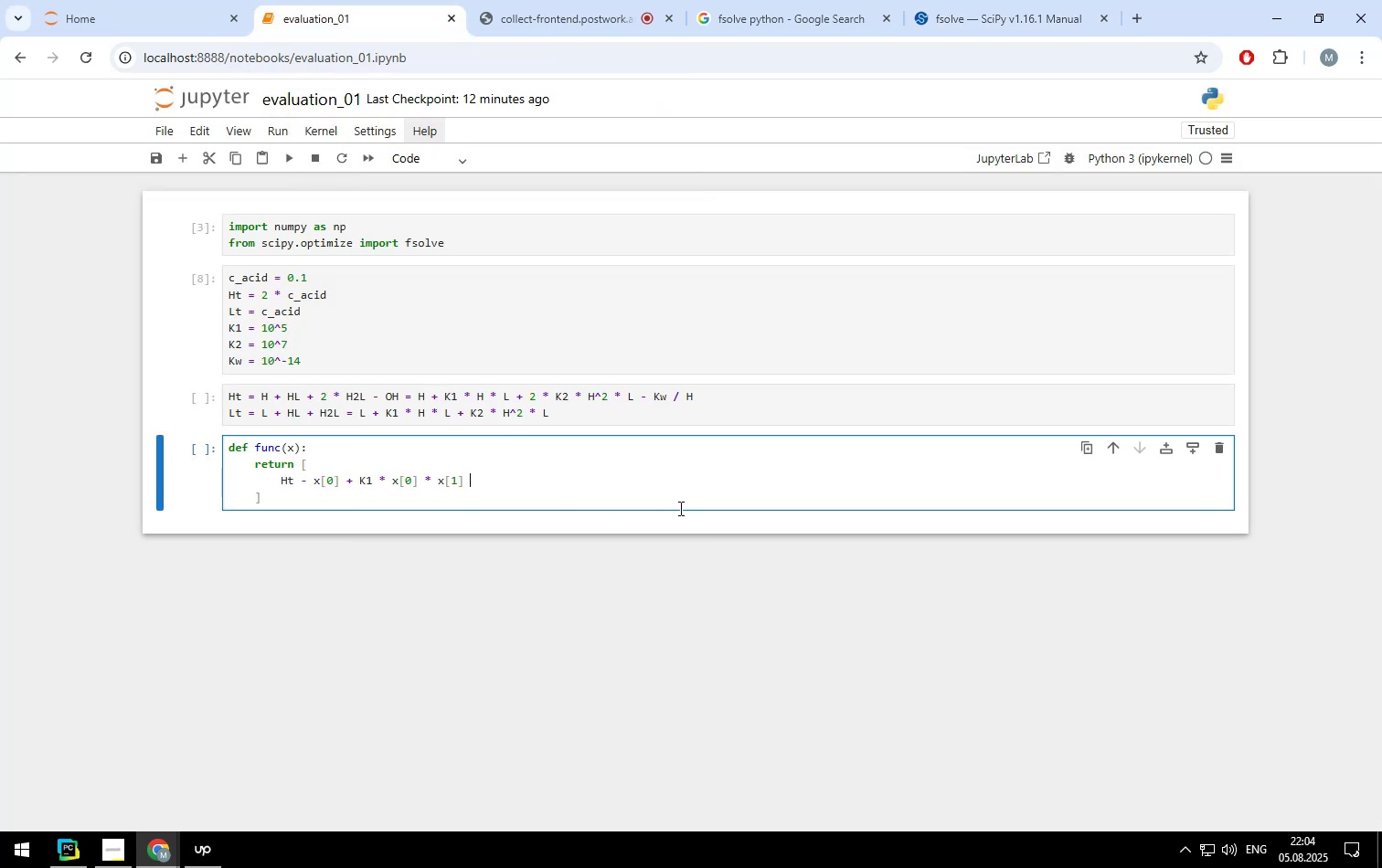 
wait(5.07)
 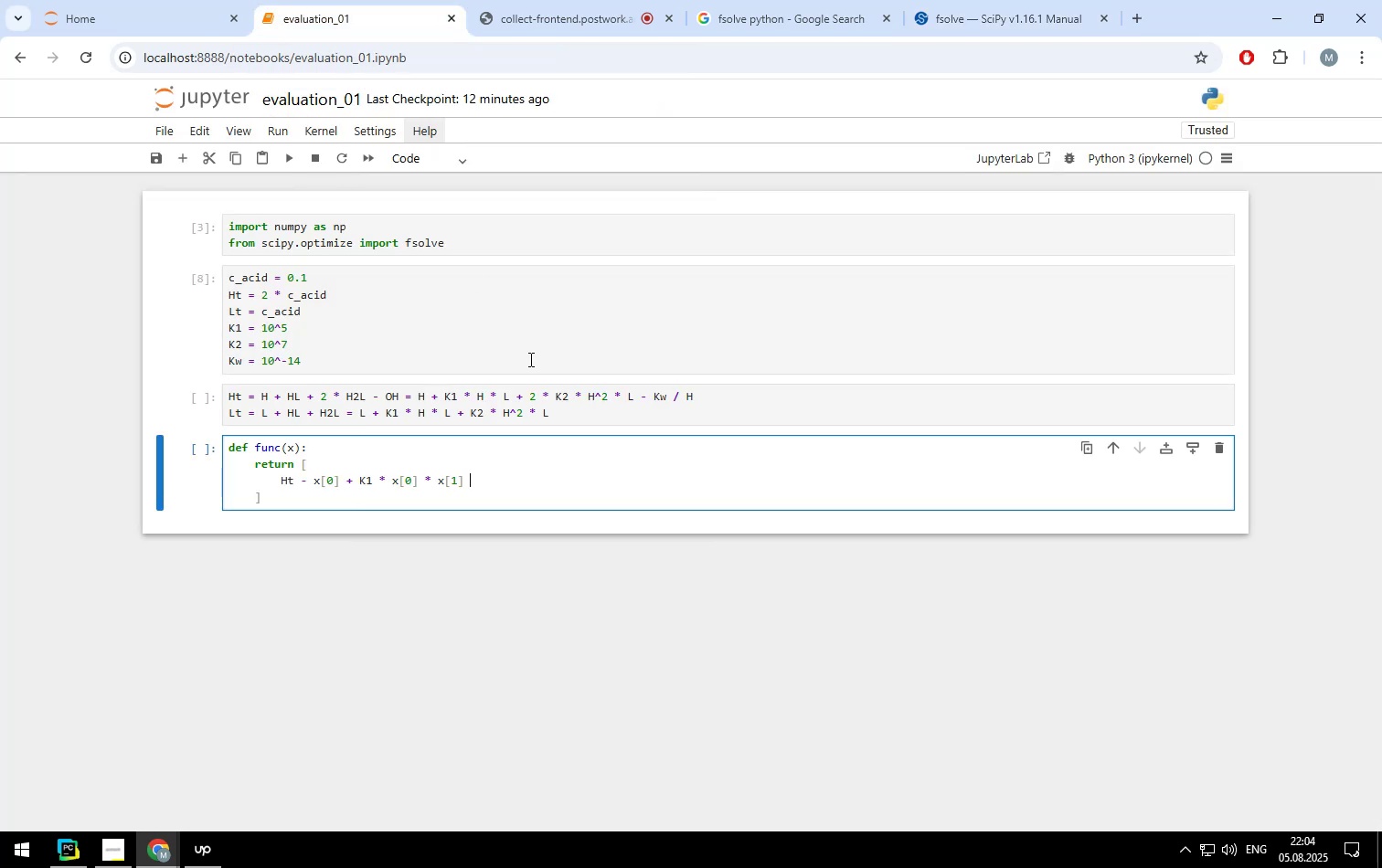 
key(ArrowLeft)
 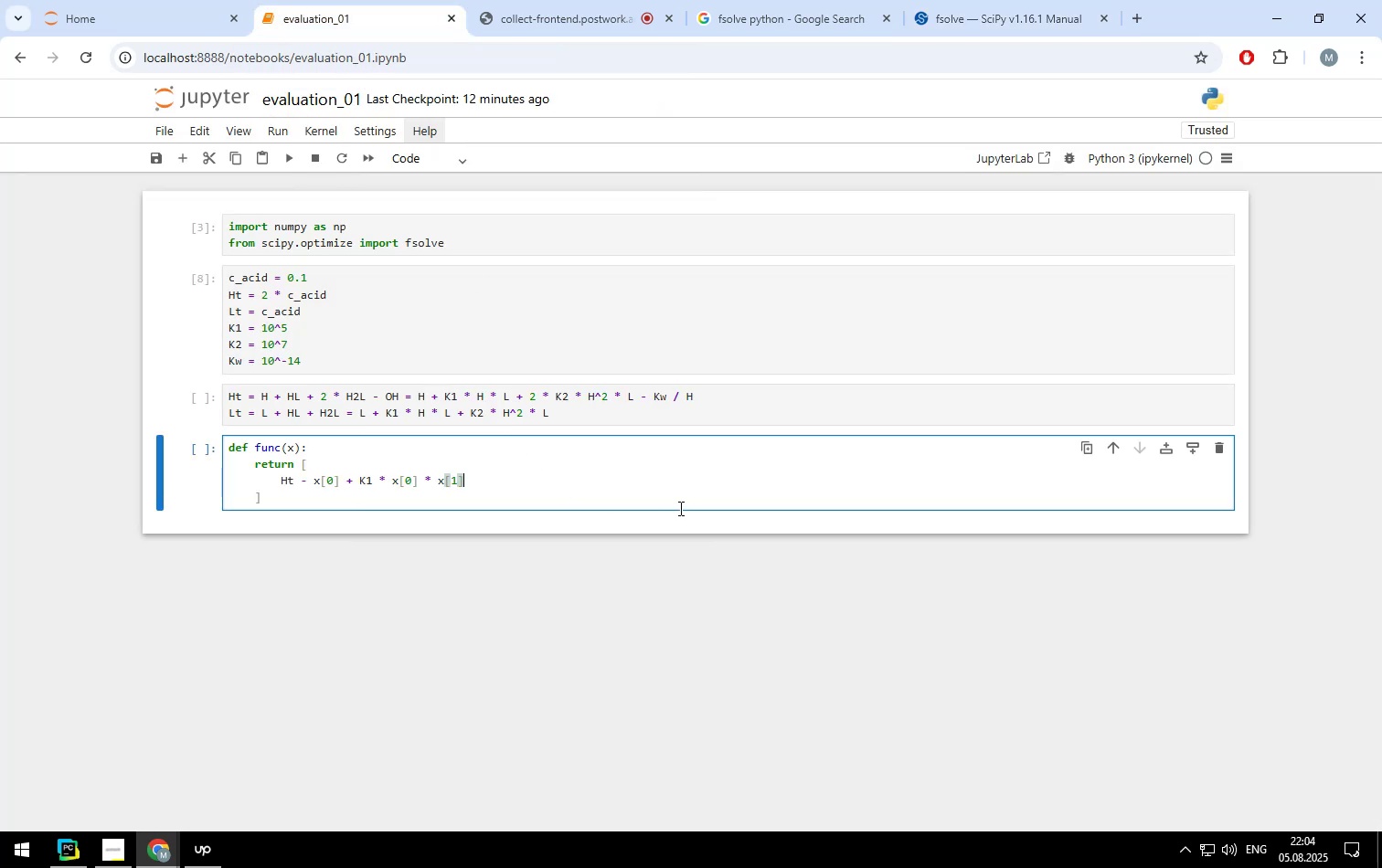 
key(ArrowLeft)
 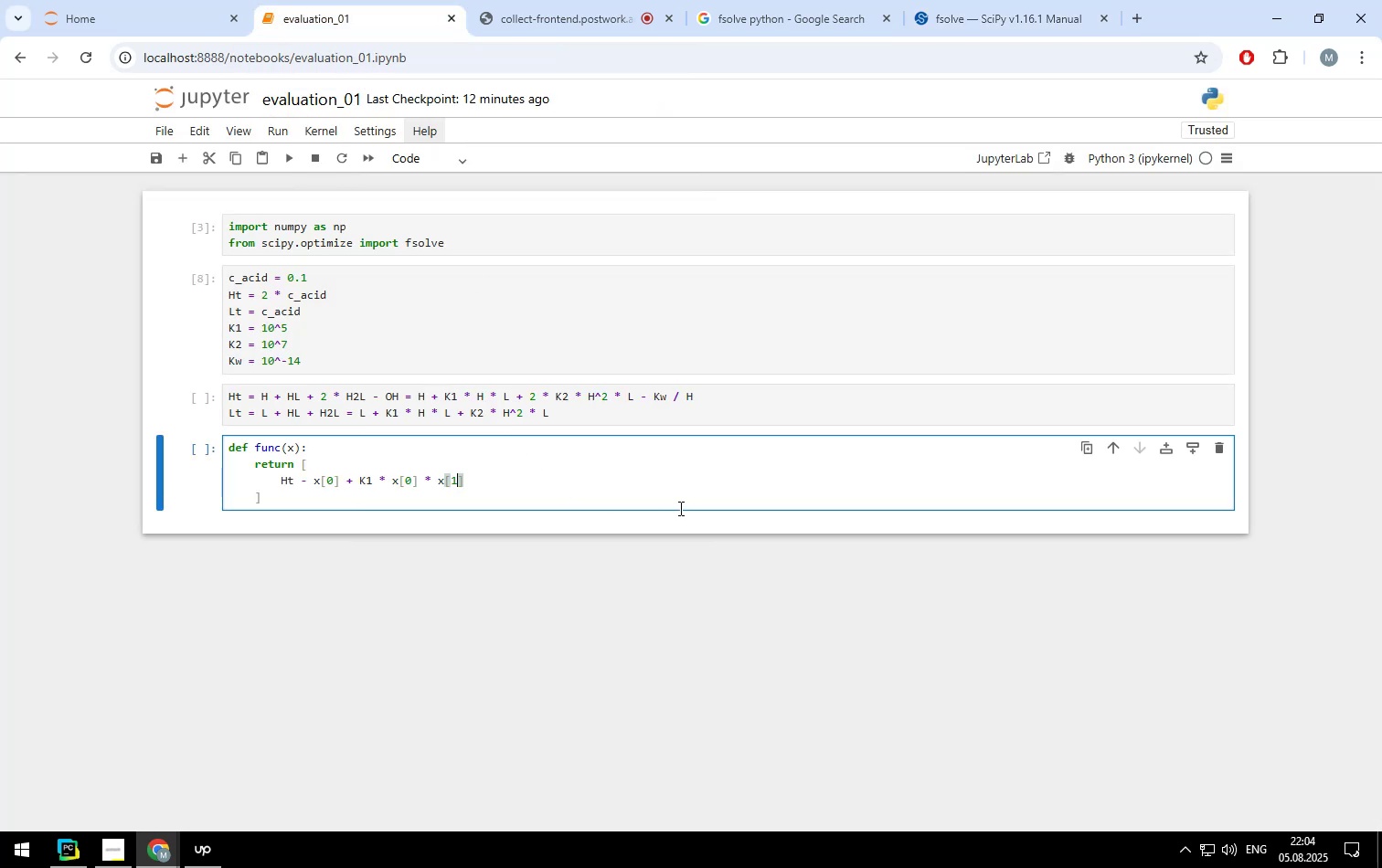 
key(ArrowRight)
 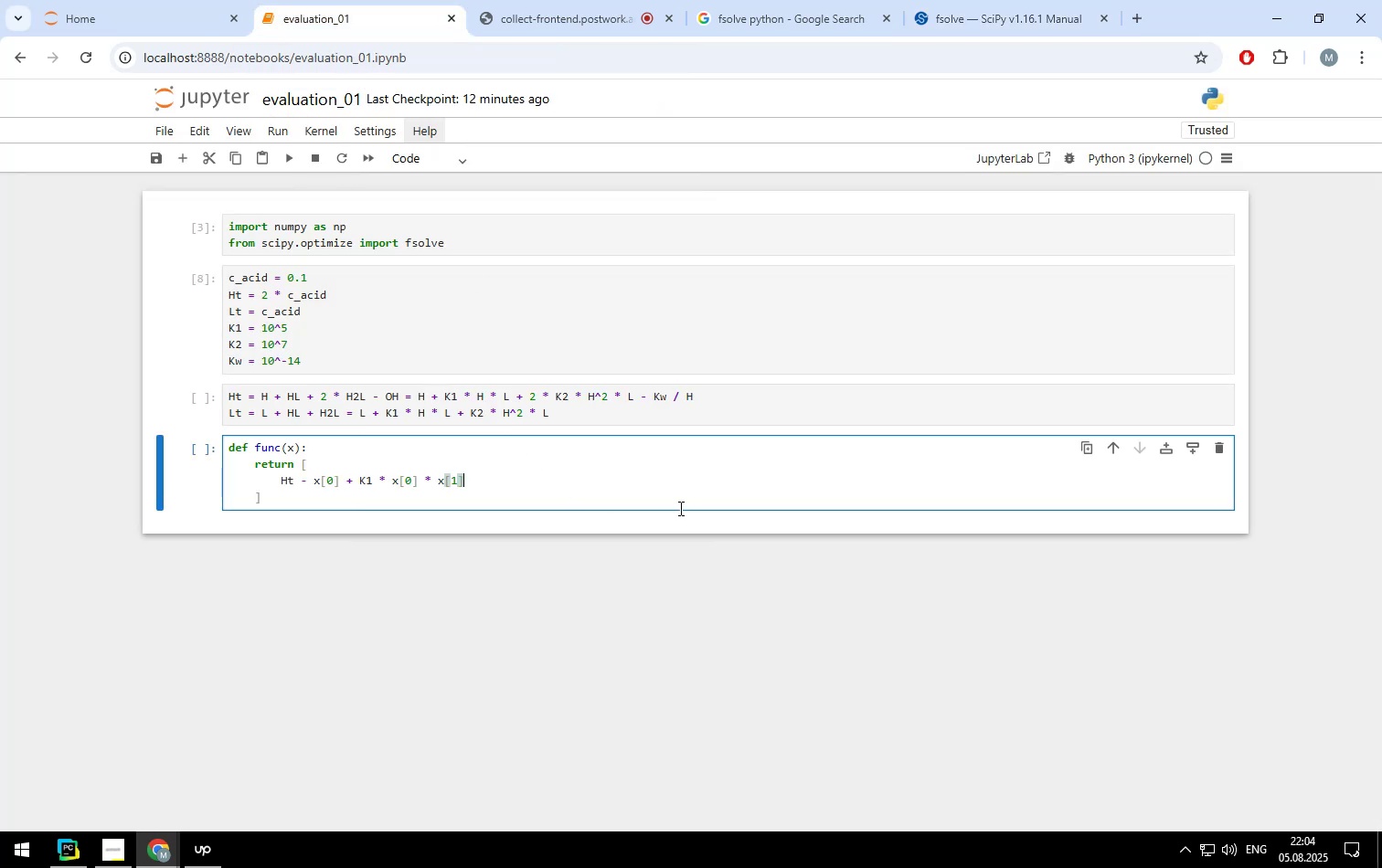 
key(ArrowRight)
 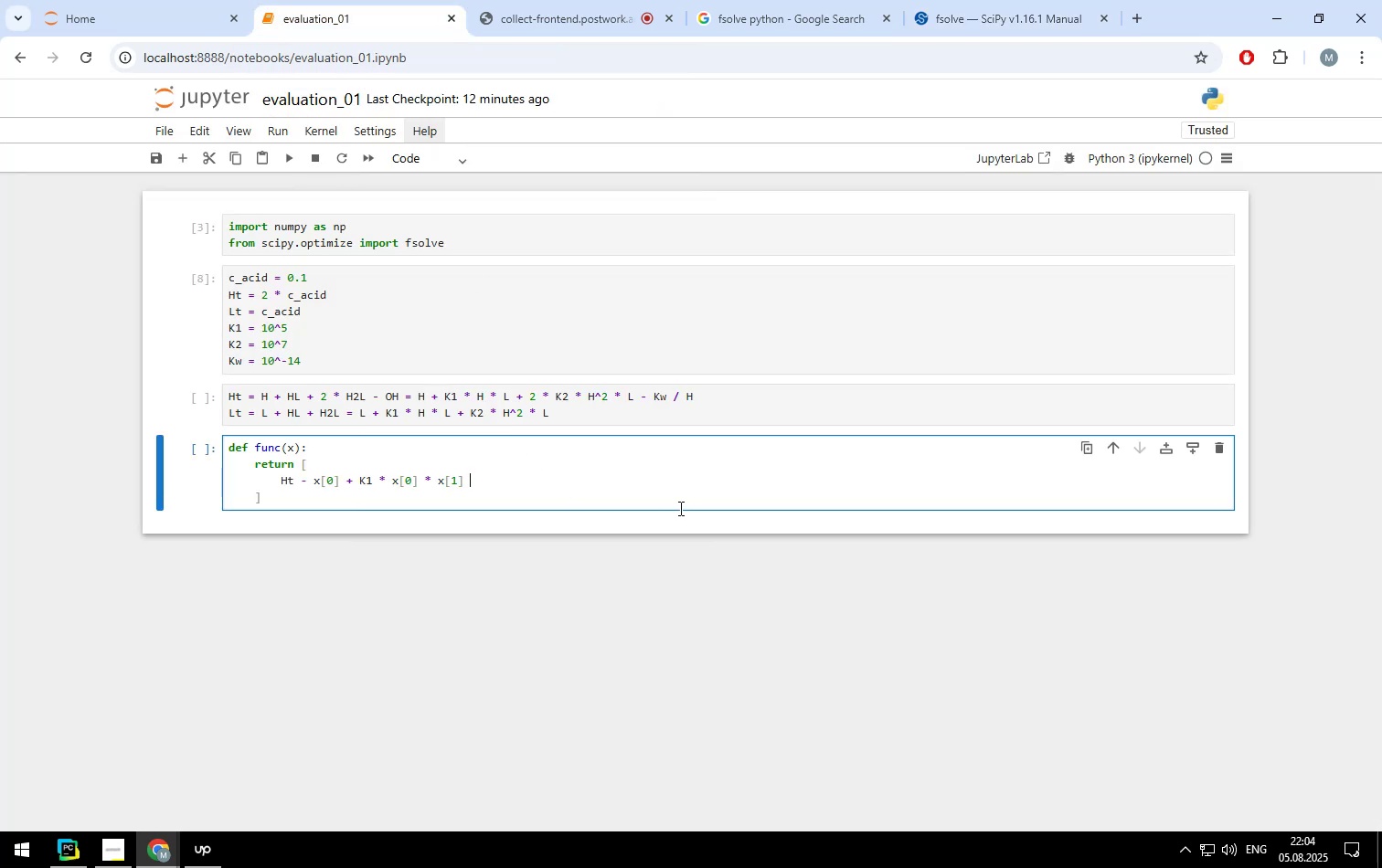 
key(ArrowRight)
 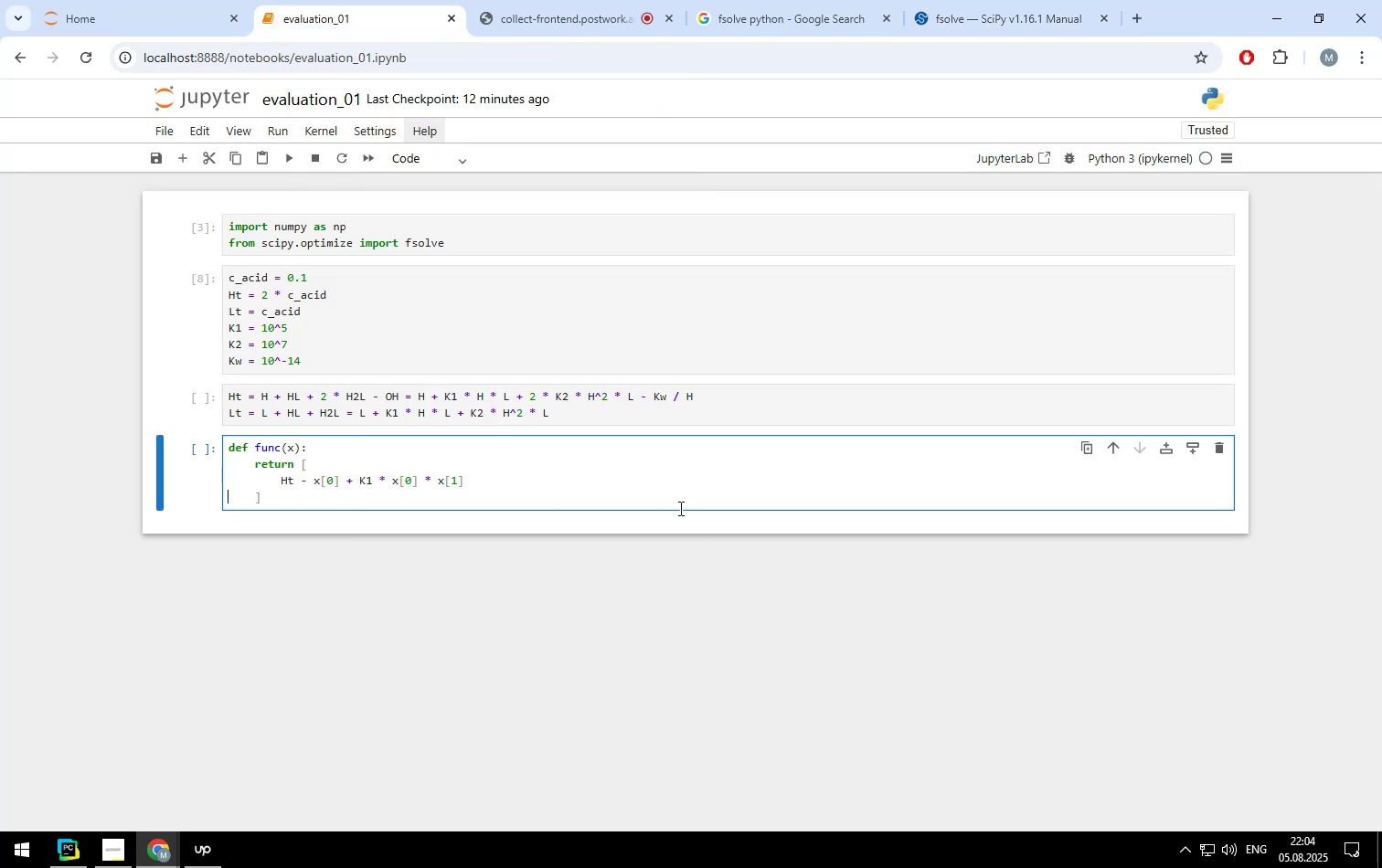 
key(ArrowLeft)
 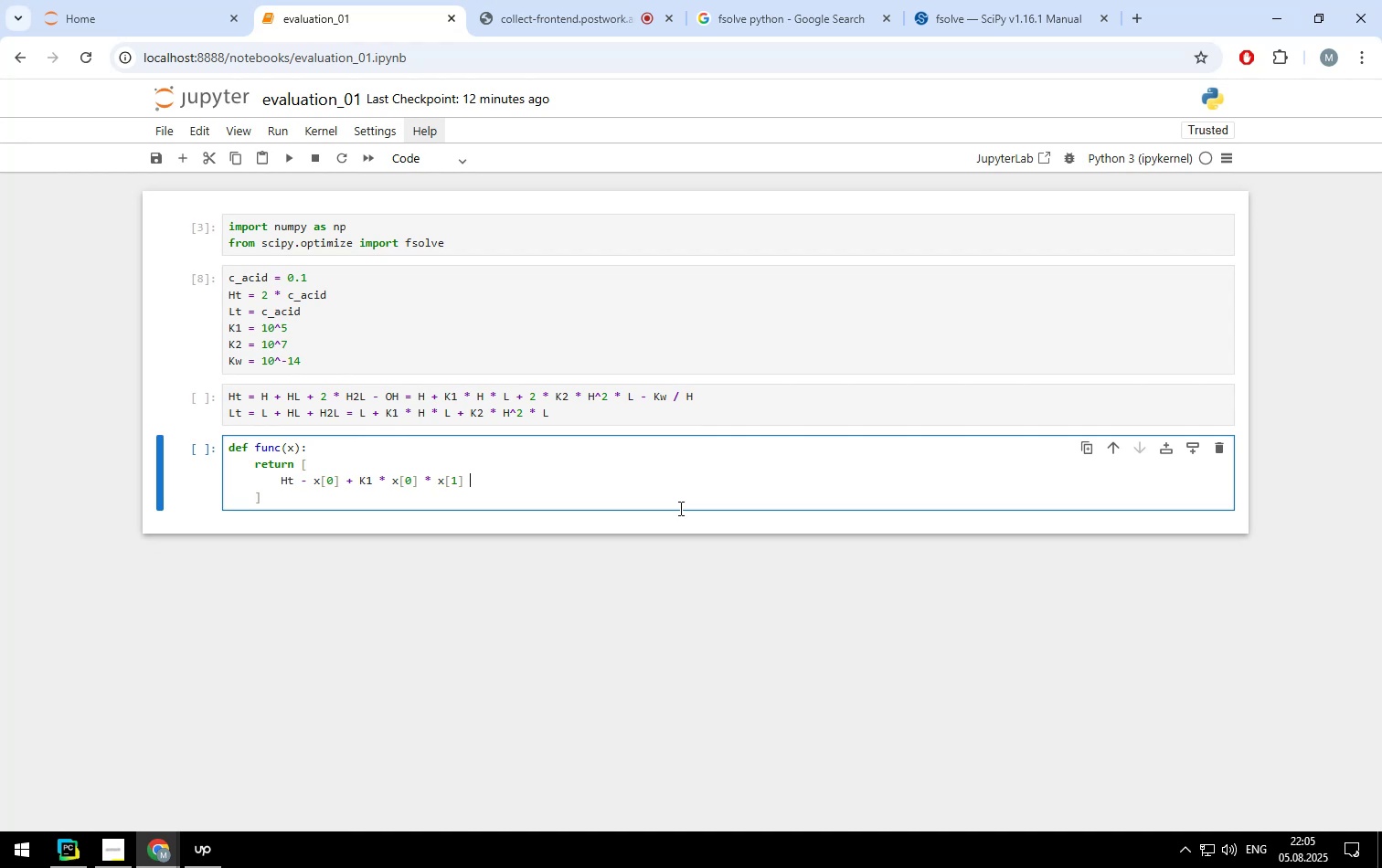 
wait(17.52)
 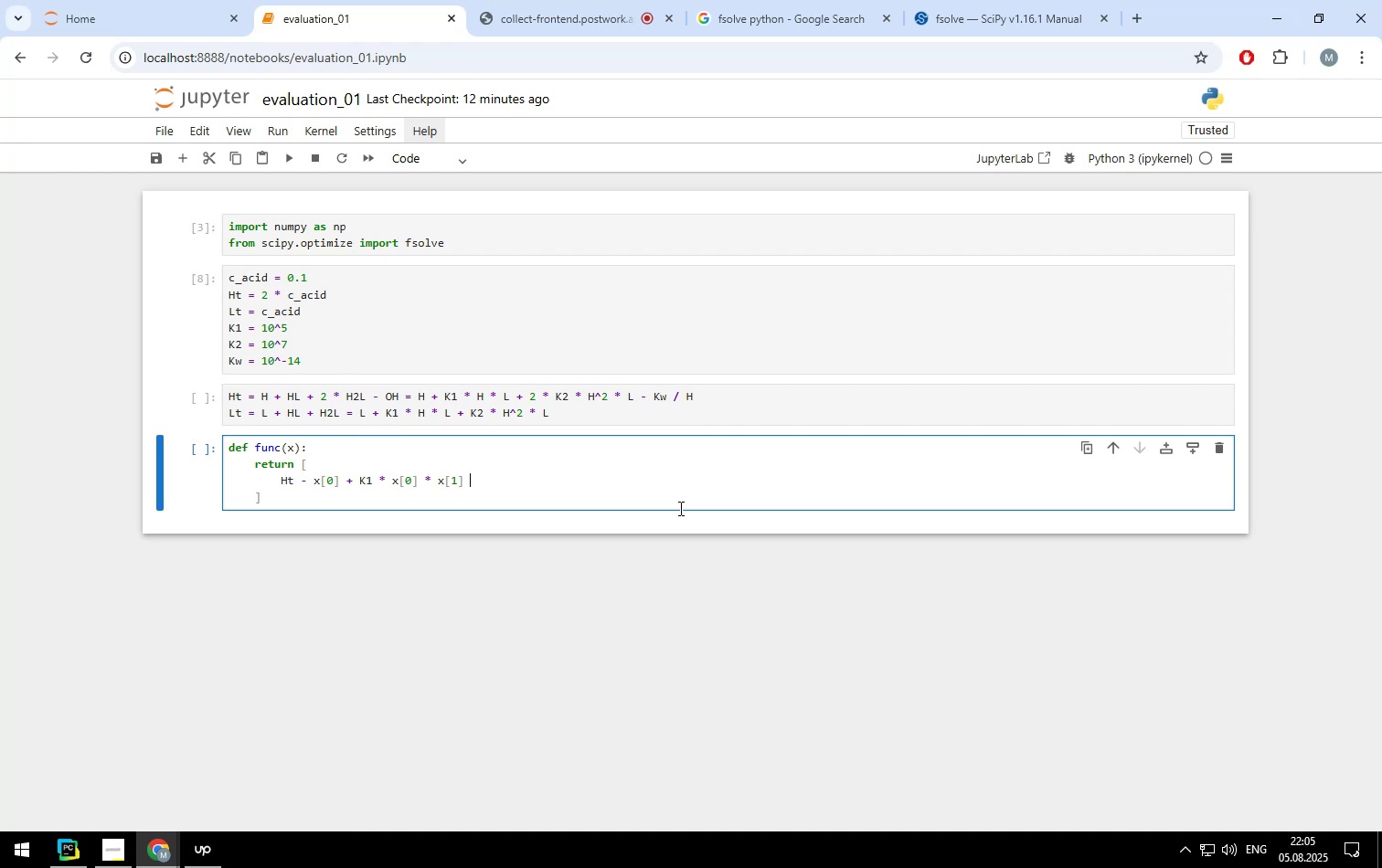 
left_click([945, 23])
 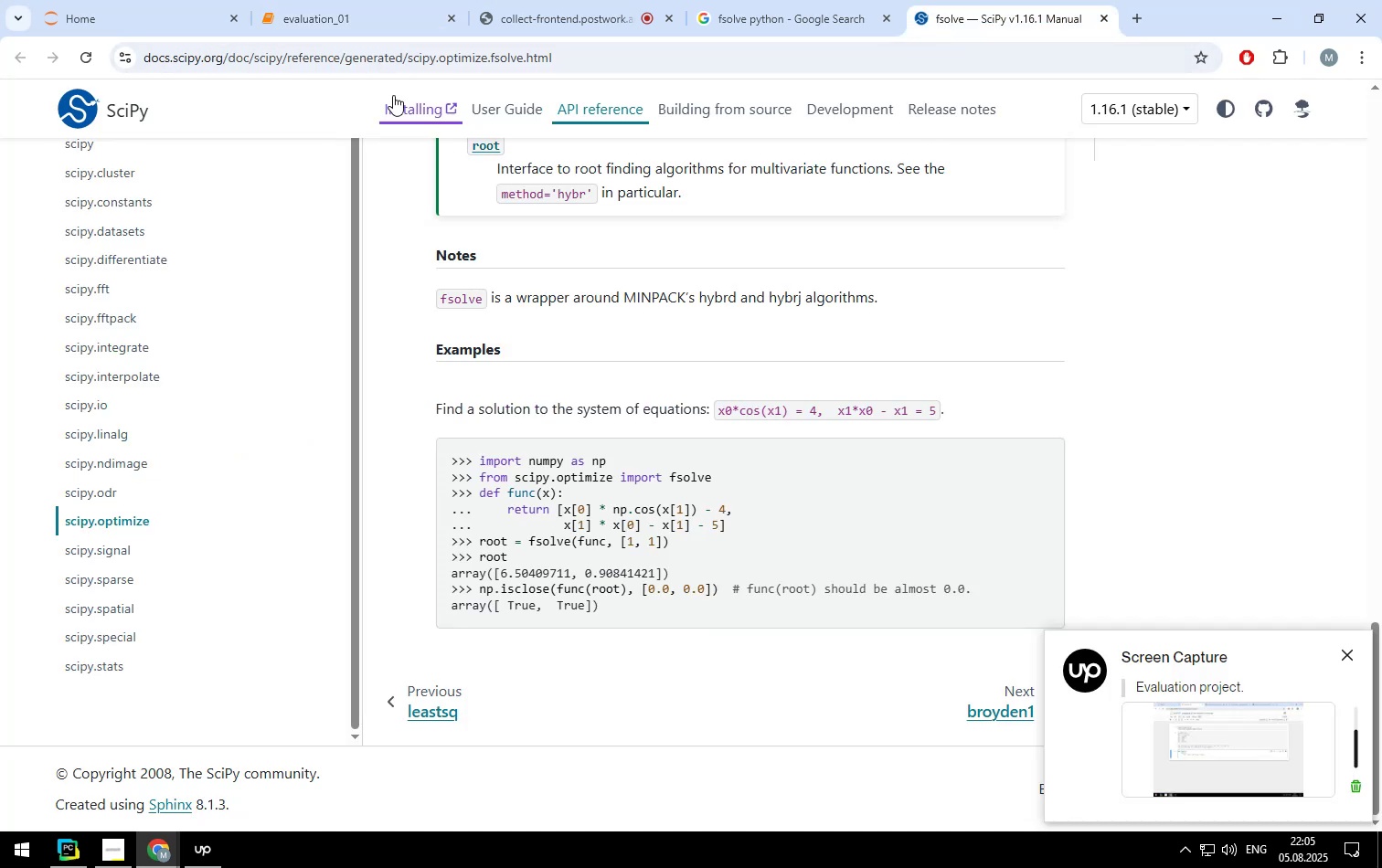 
mouse_move([373, 59])
 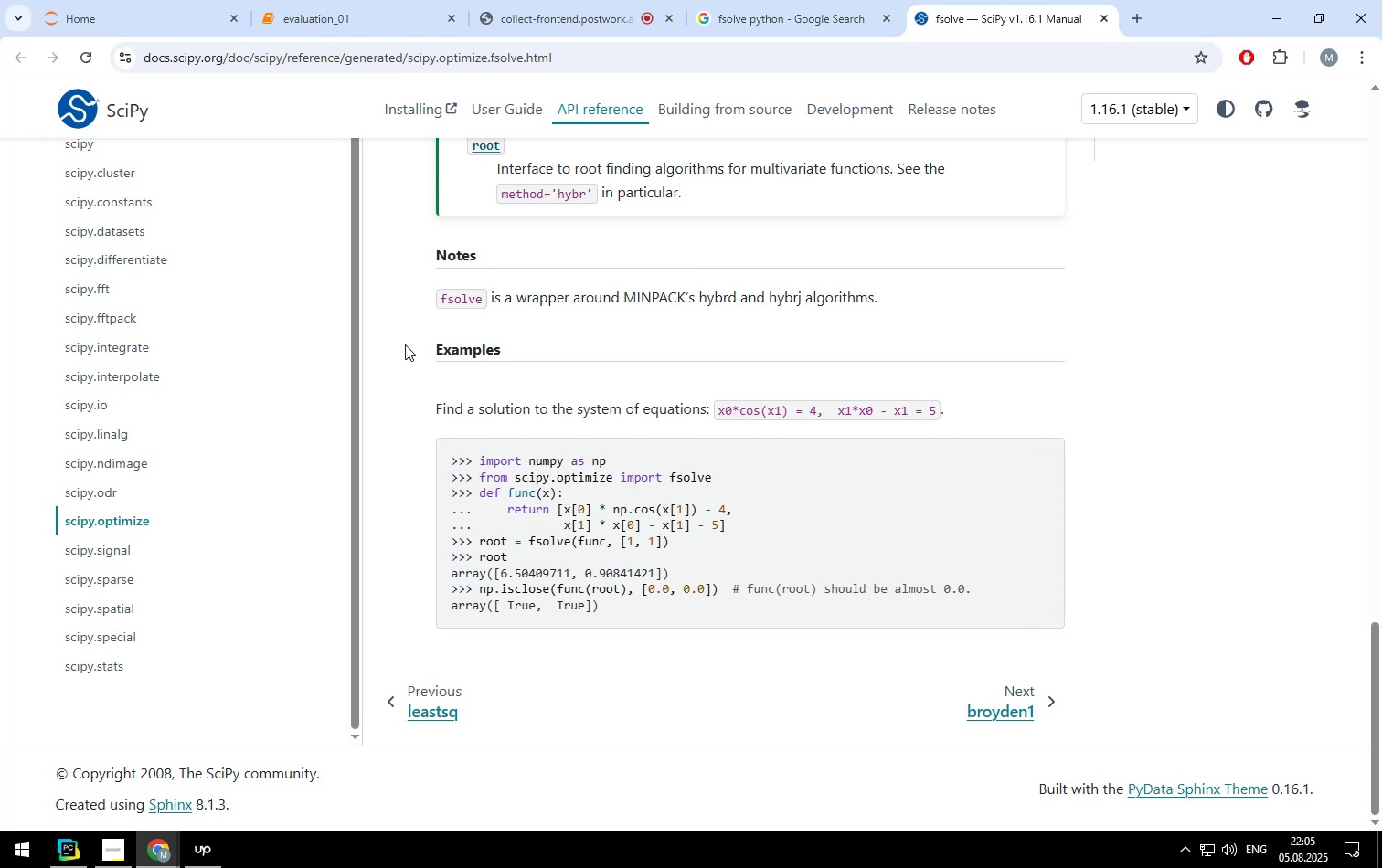 
wait(7.52)
 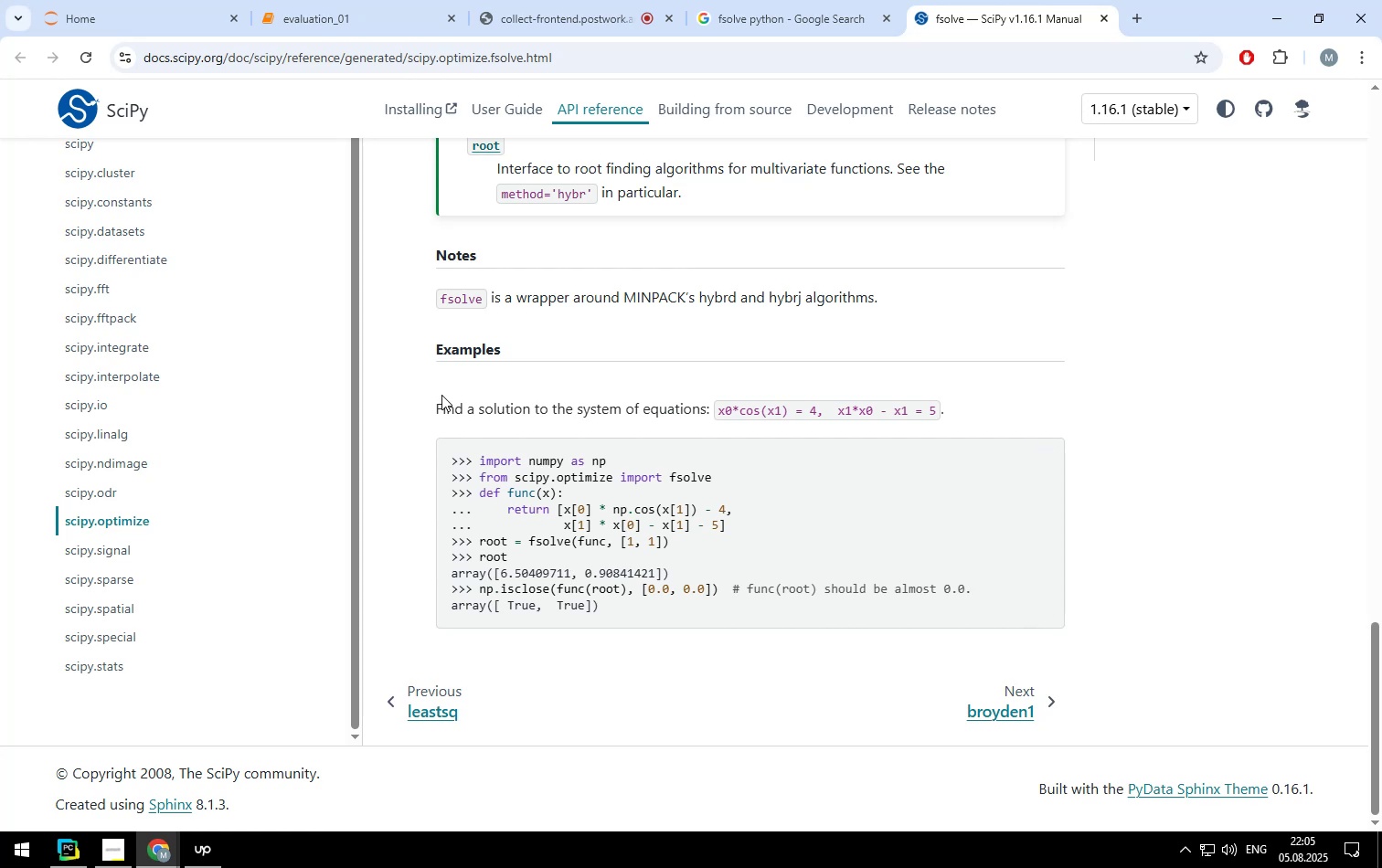 
left_click([347, 23])
 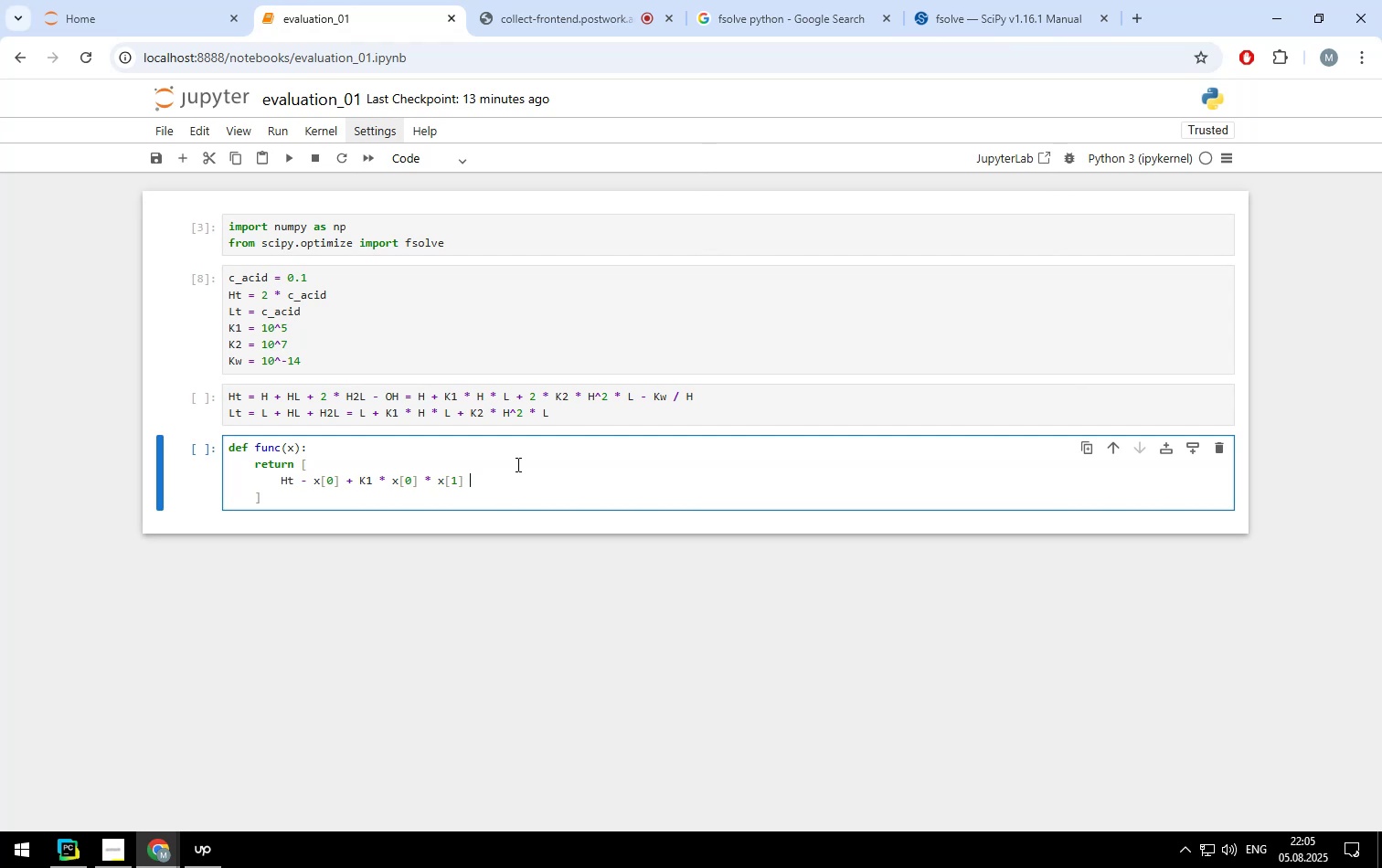 
wait(9.2)
 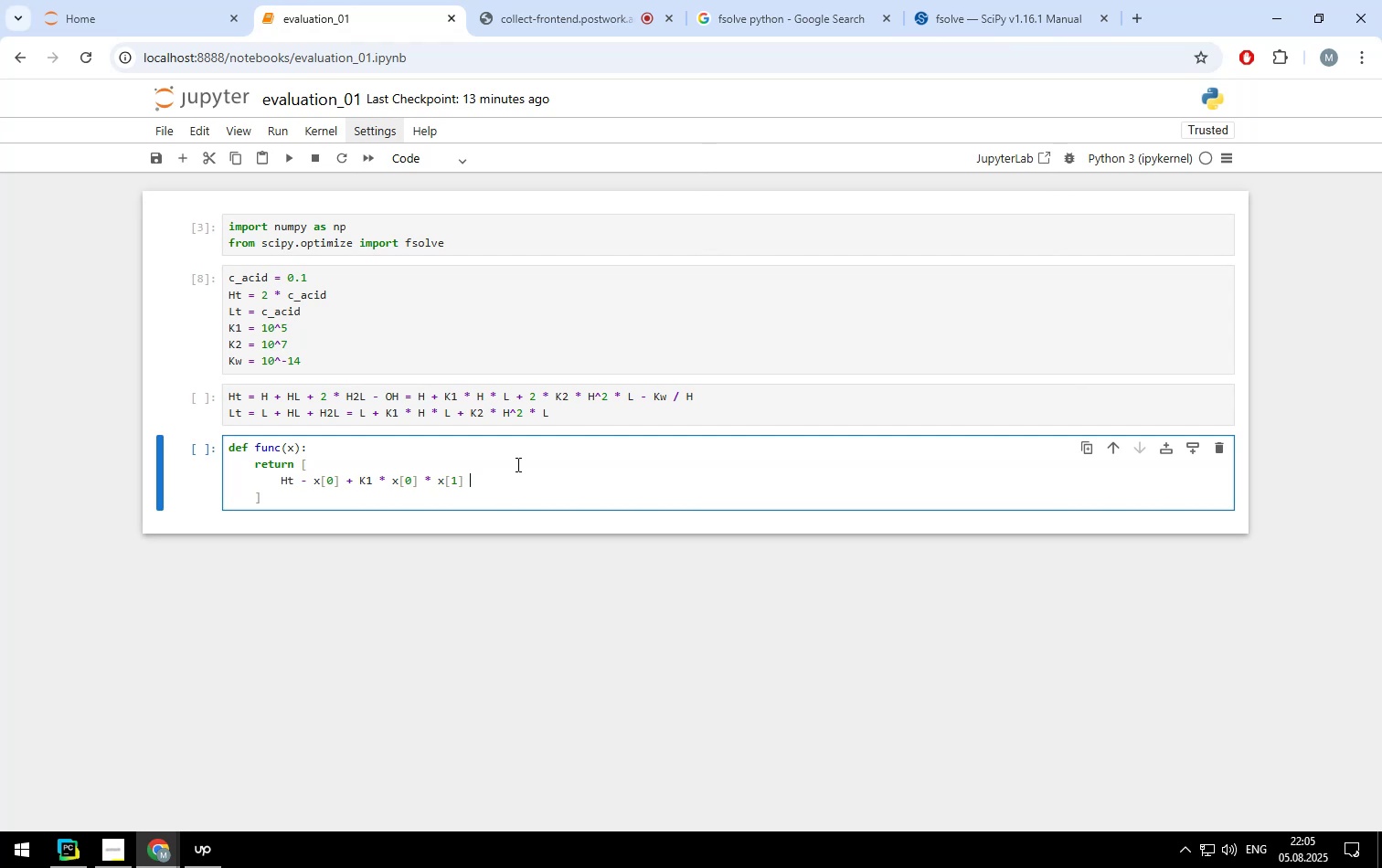 
key(ArrowLeft)
 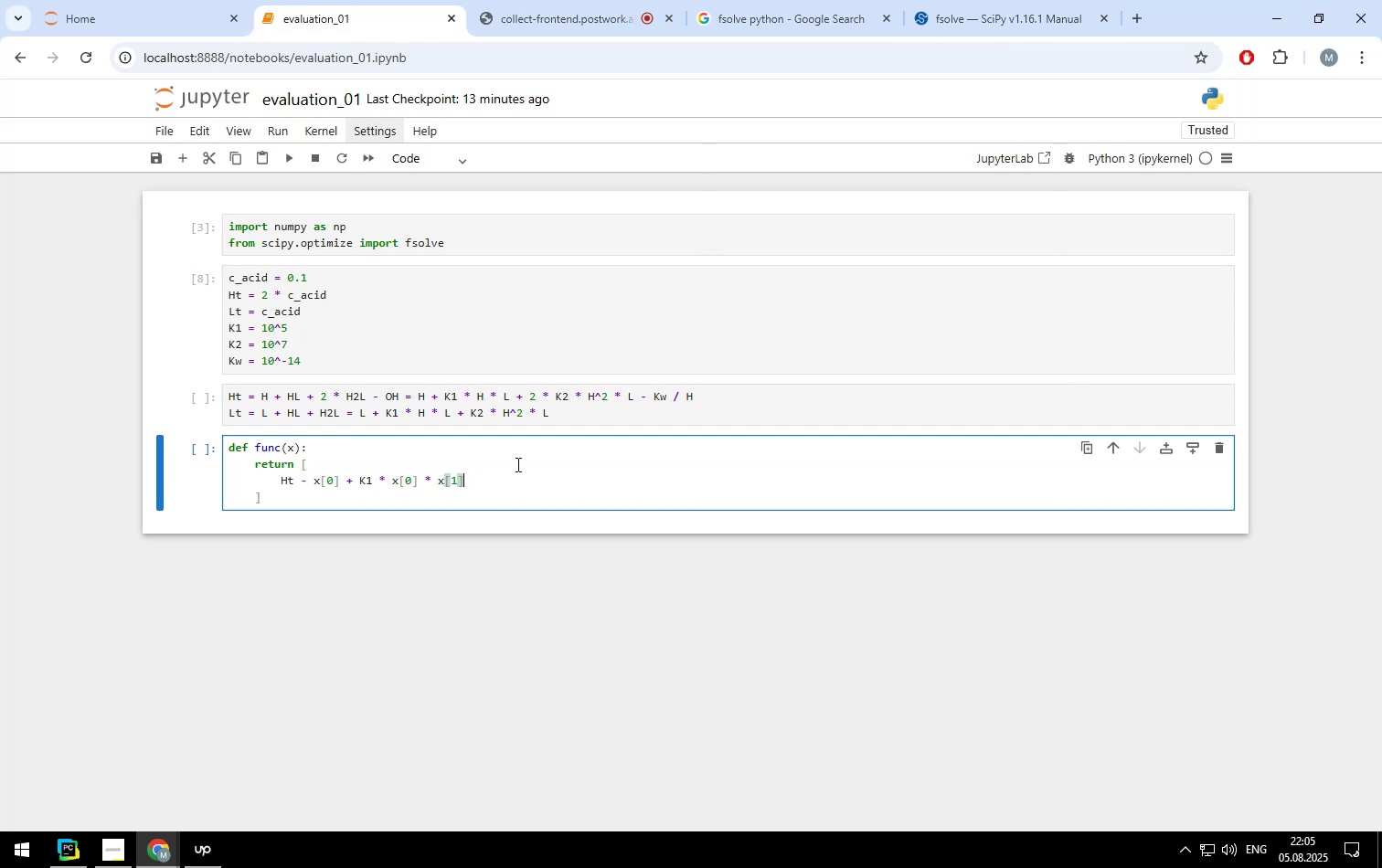 
key(ArrowLeft)
 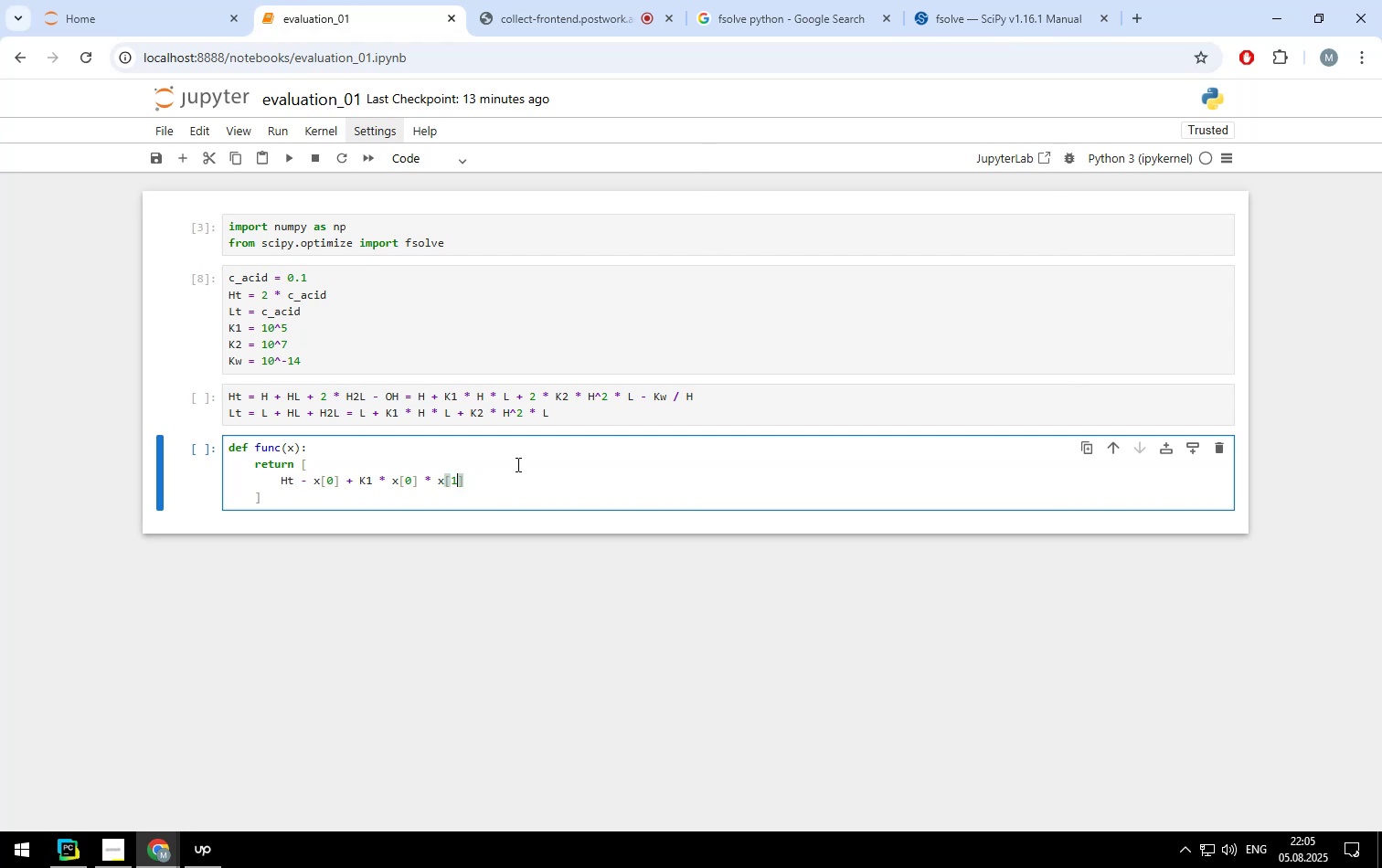 
key(ArrowLeft)
 